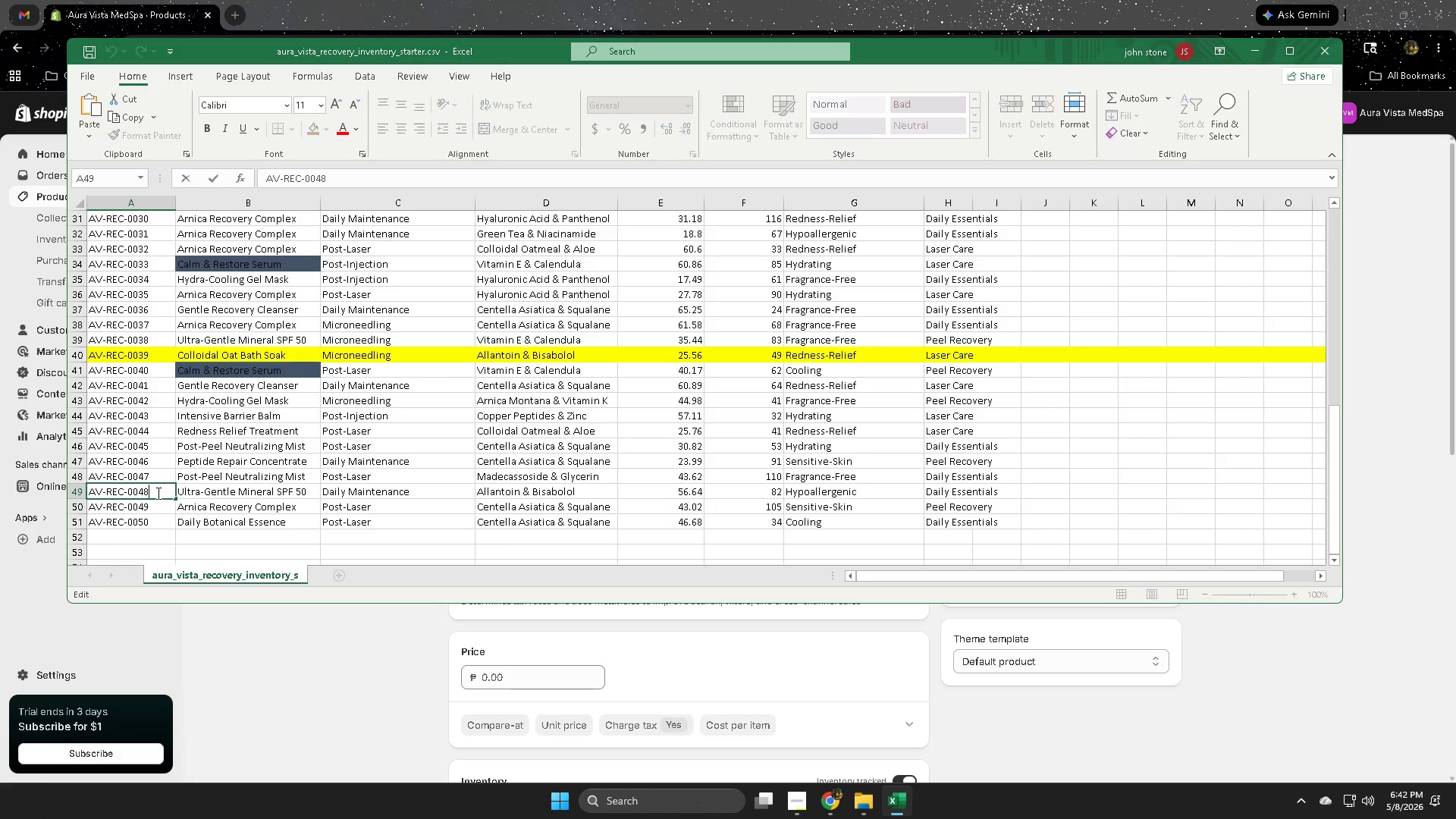 
triple_click([157, 493])
 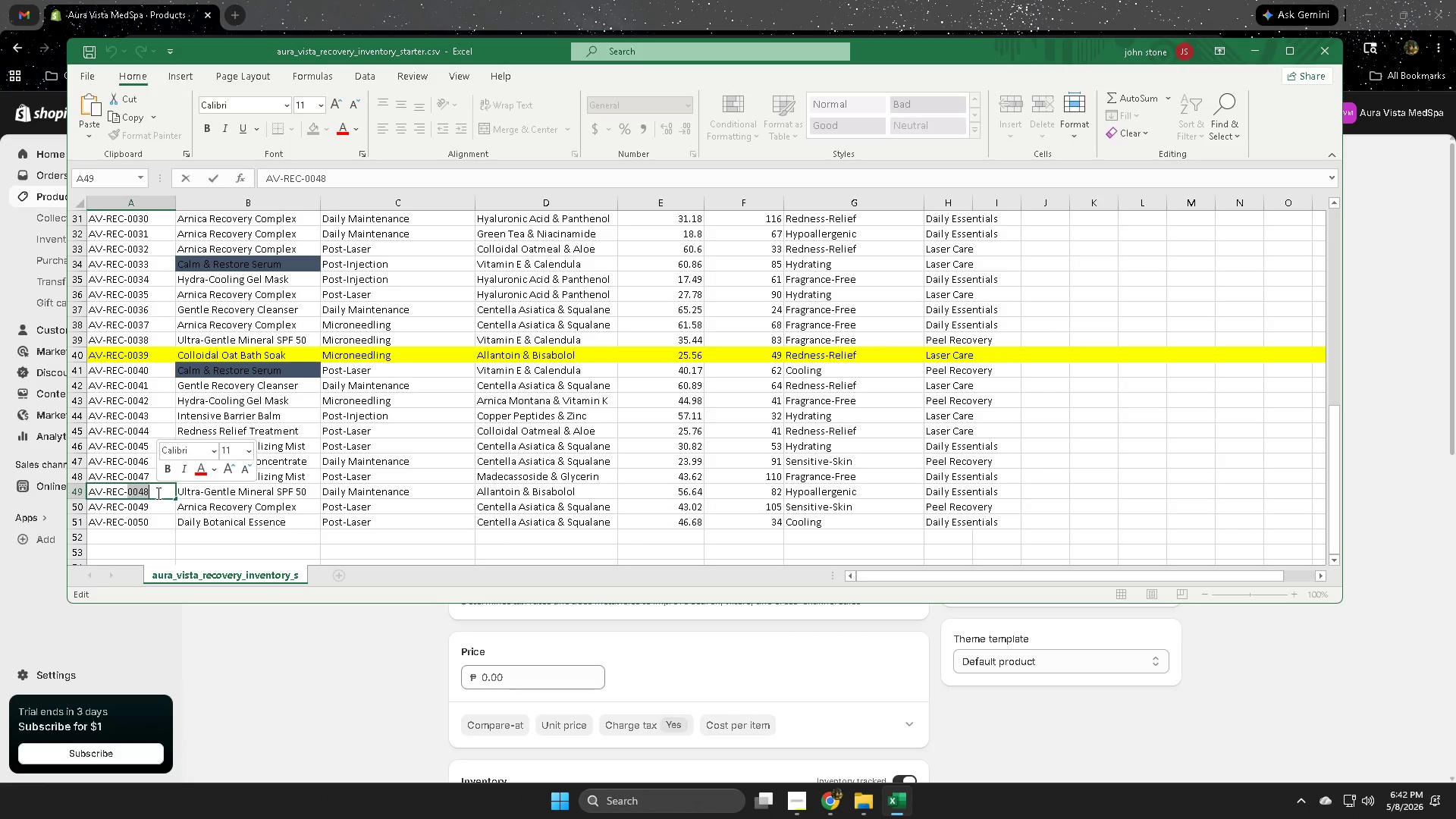 
triple_click([157, 493])
 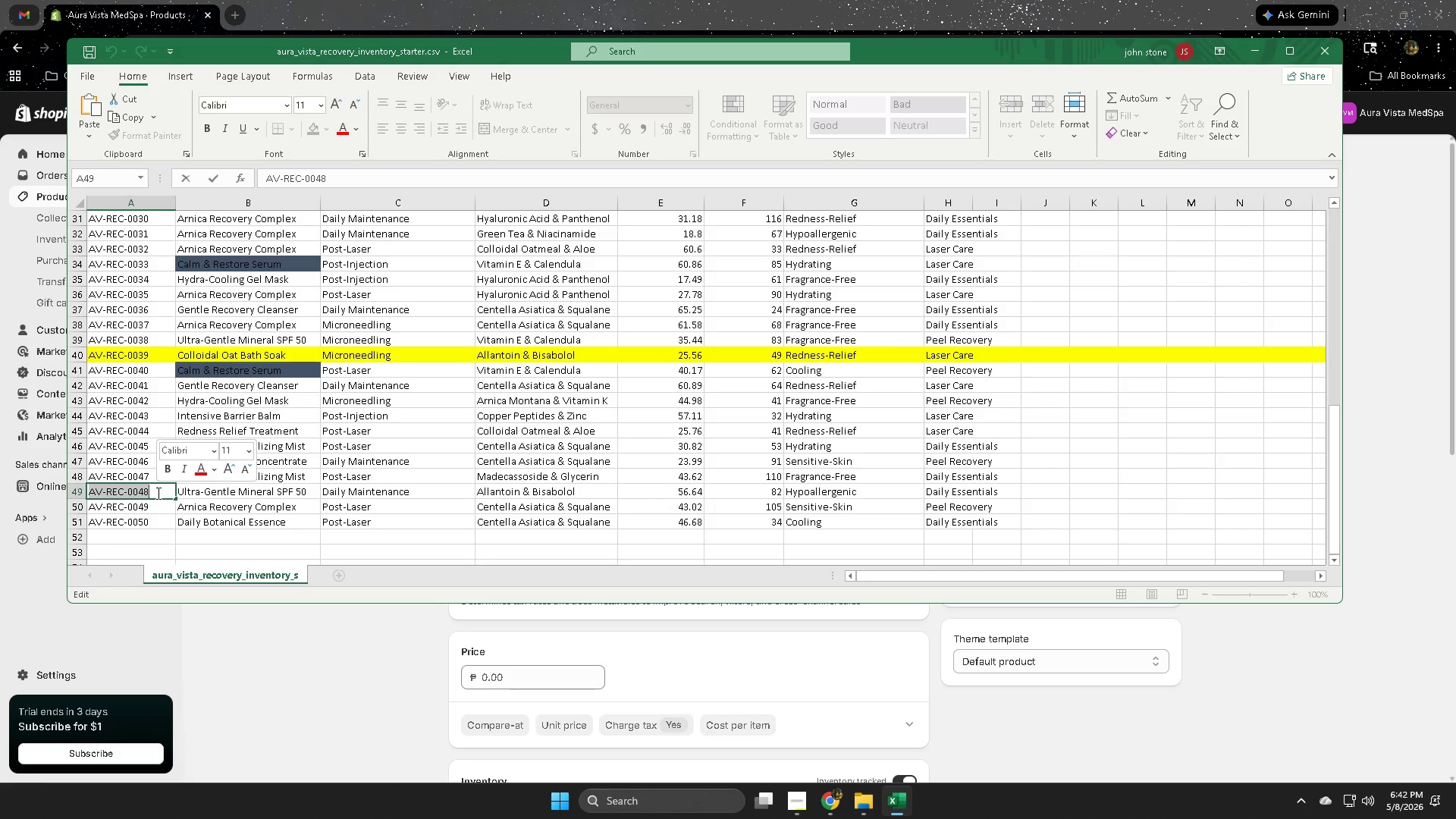 
key(Control+ControlLeft)
 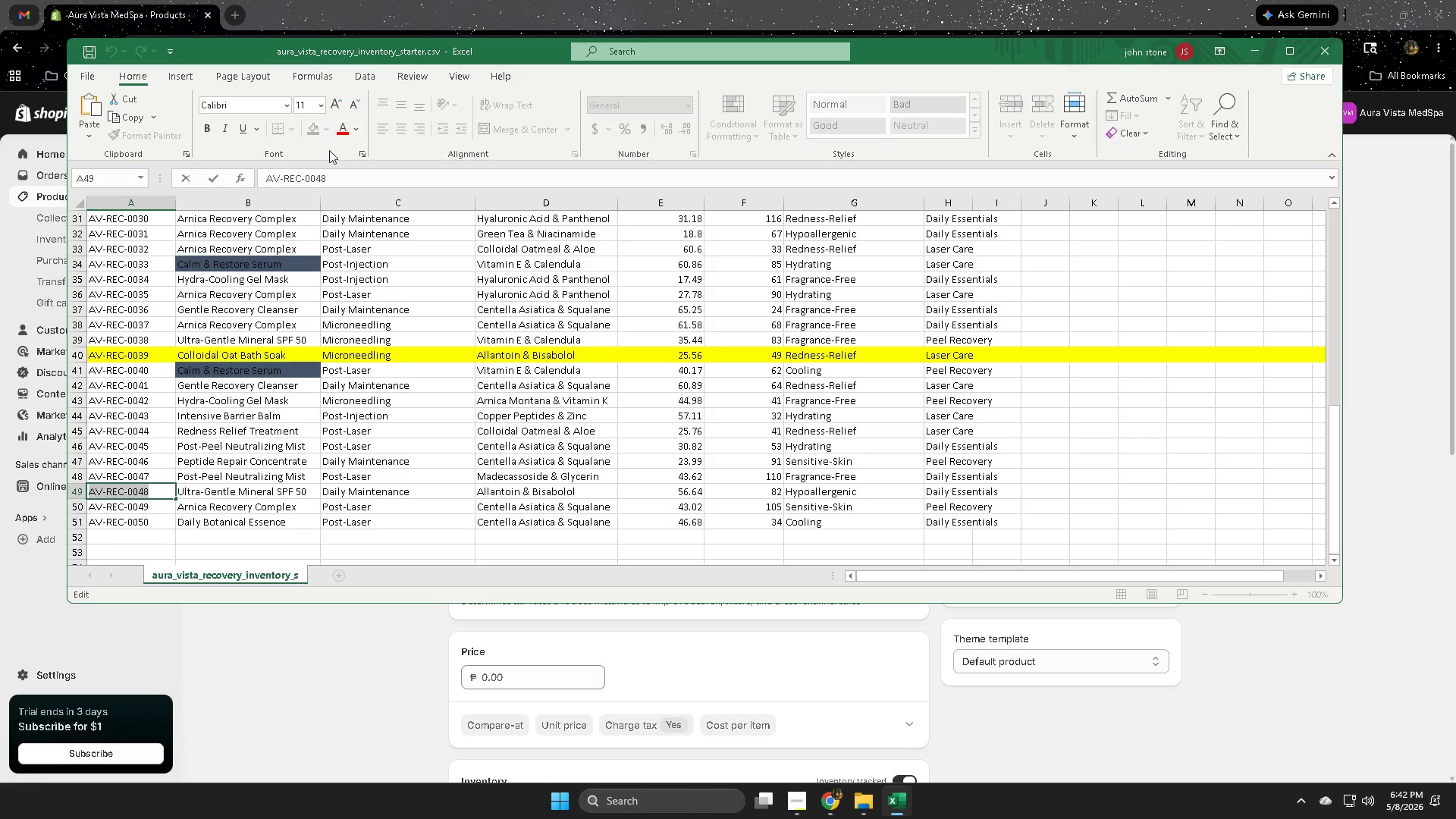 
key(Control+C)
 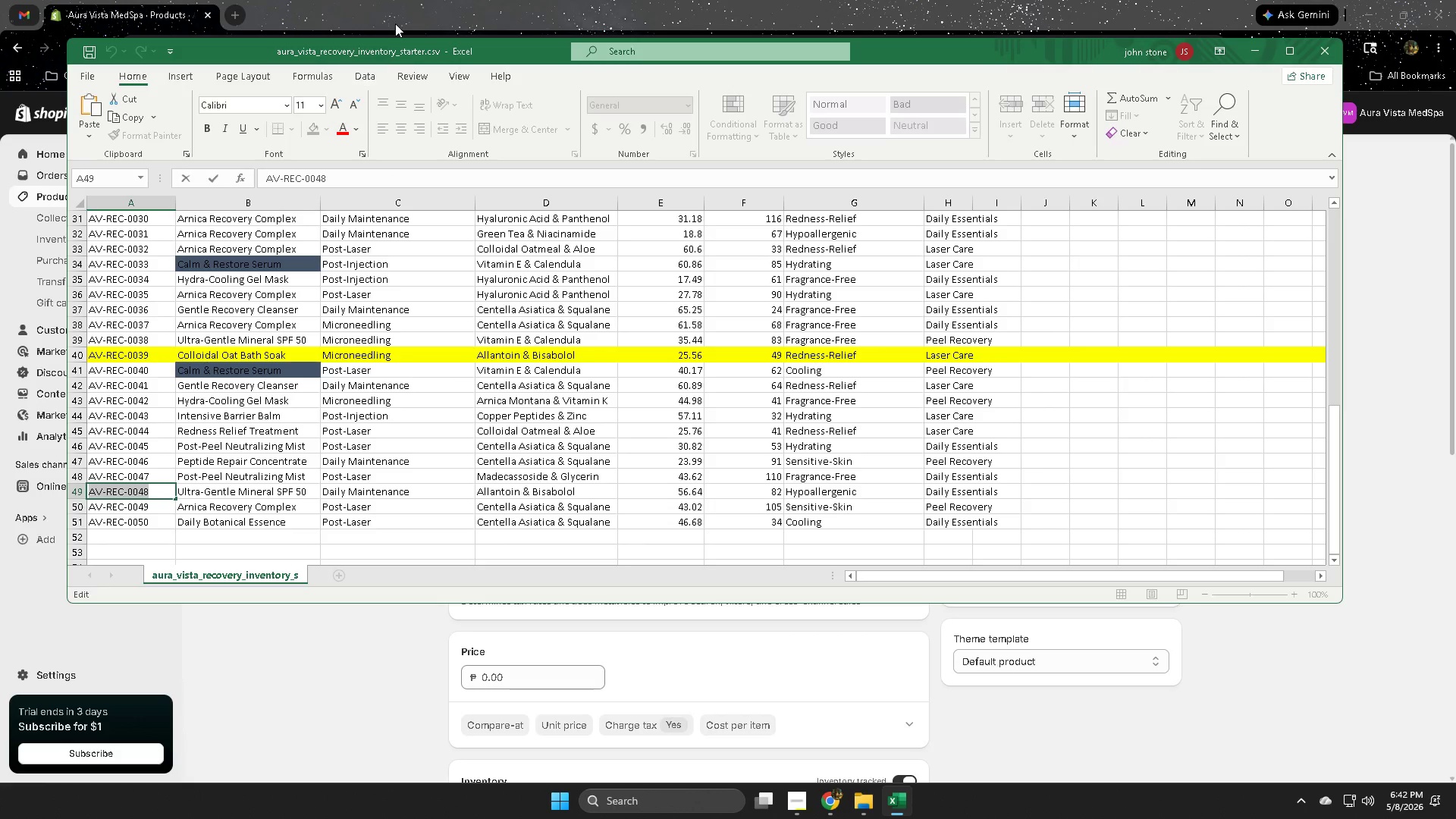 
left_click([396, 23])
 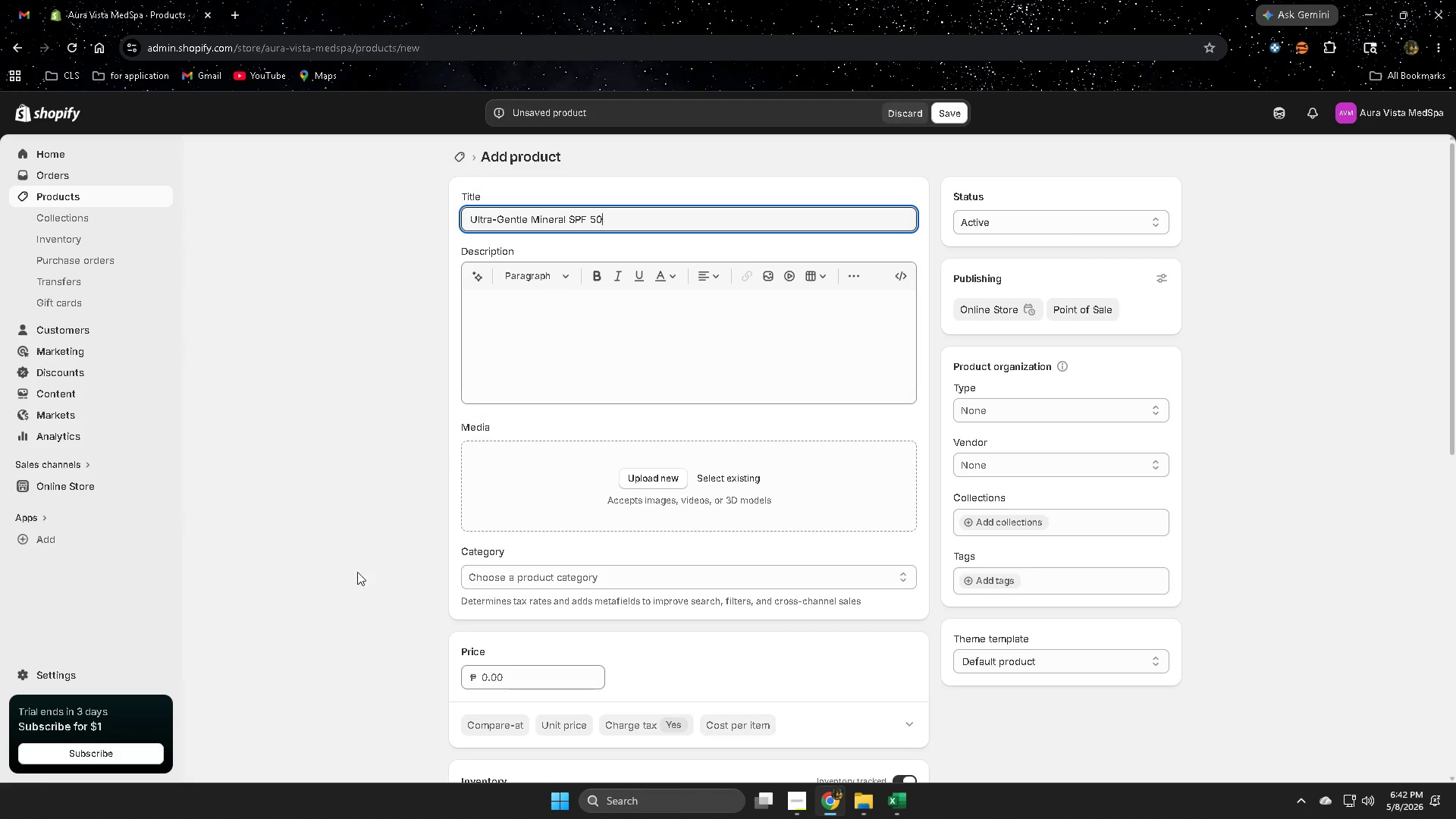 
scroll: coordinate [457, 660], scroll_direction: down, amount: 4.0
 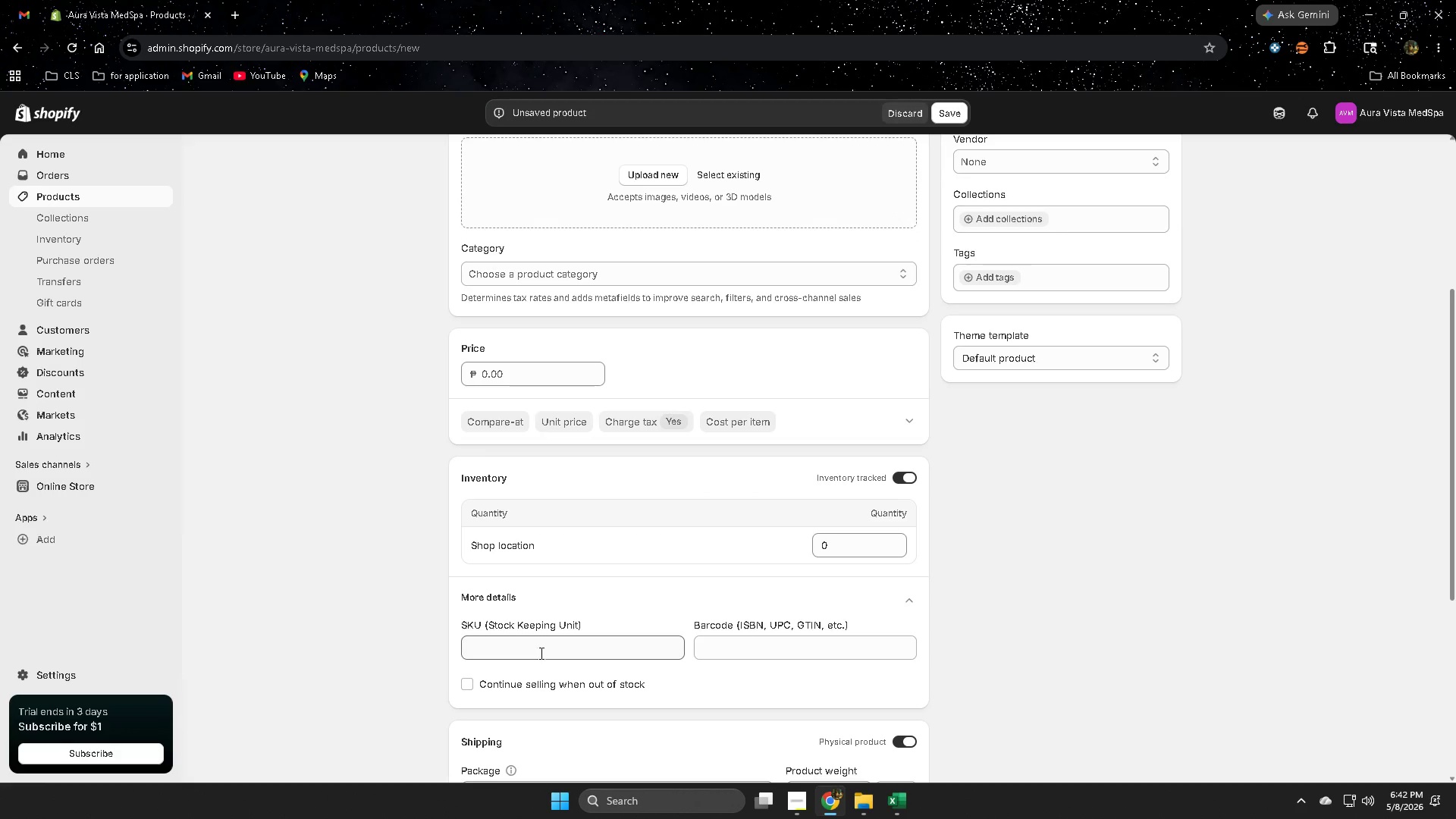 
left_click([540, 645])
 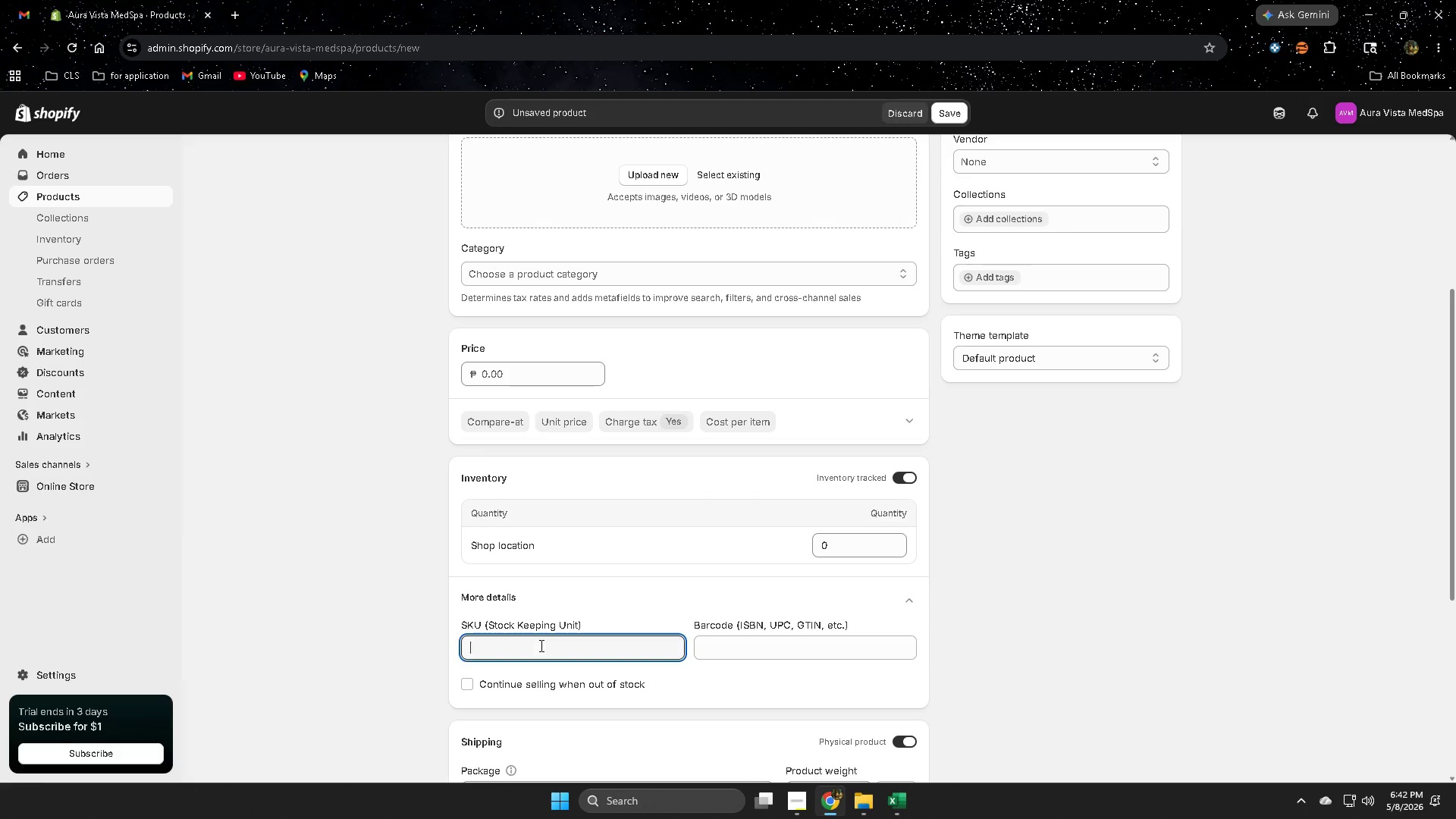 
key(Control+ControlLeft)
 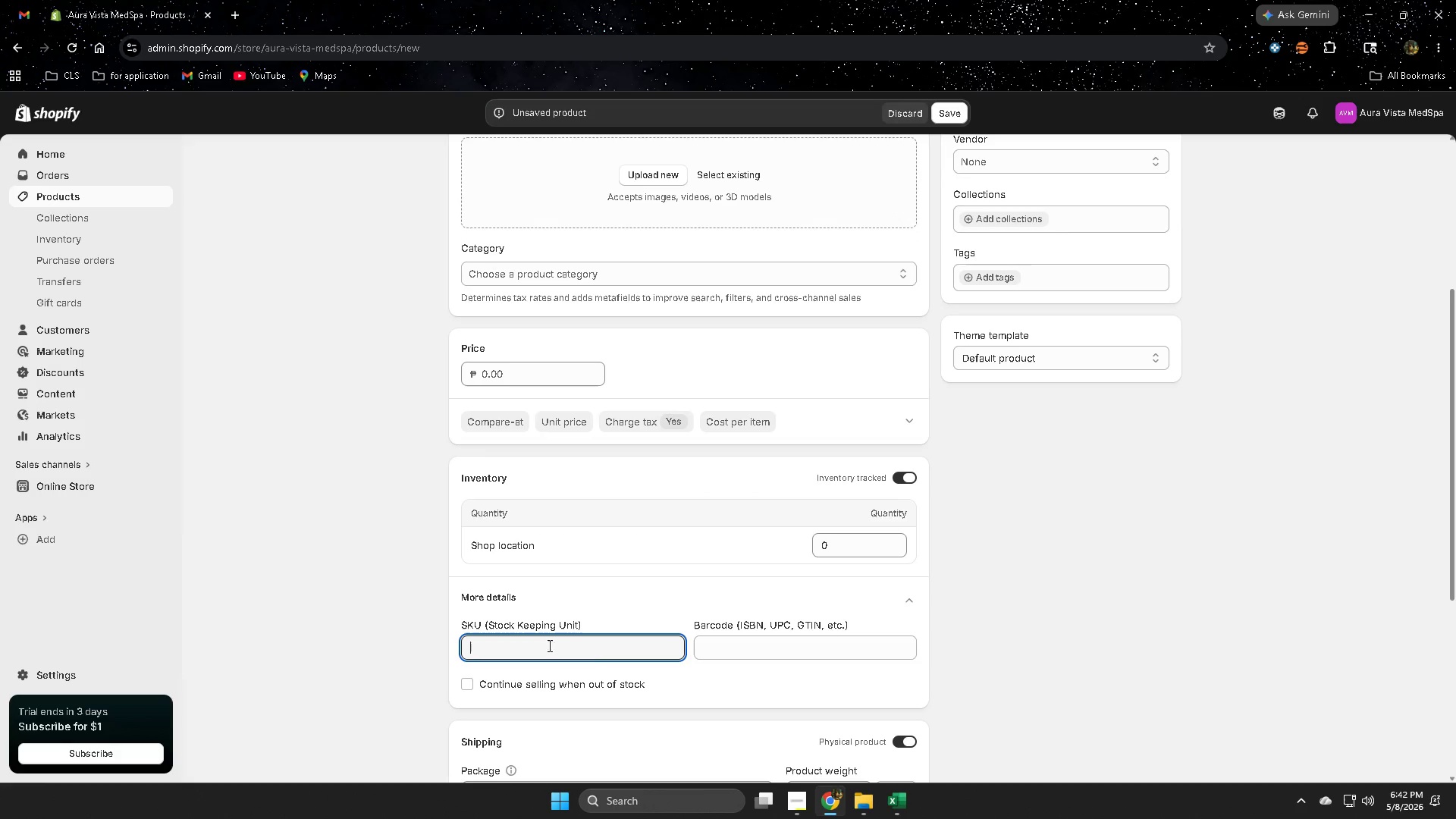 
key(Control+V)
 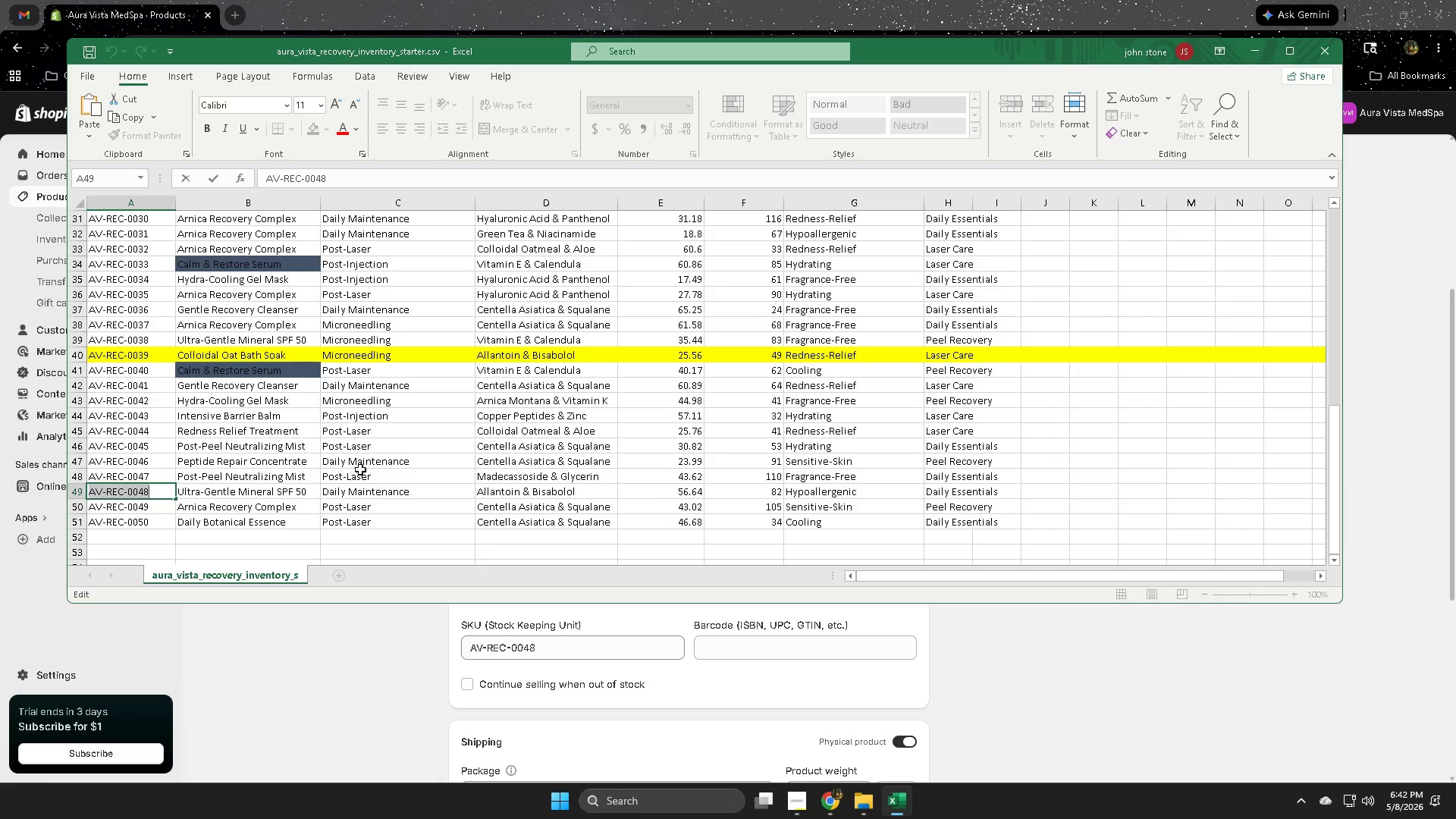 
double_click([350, 494])
 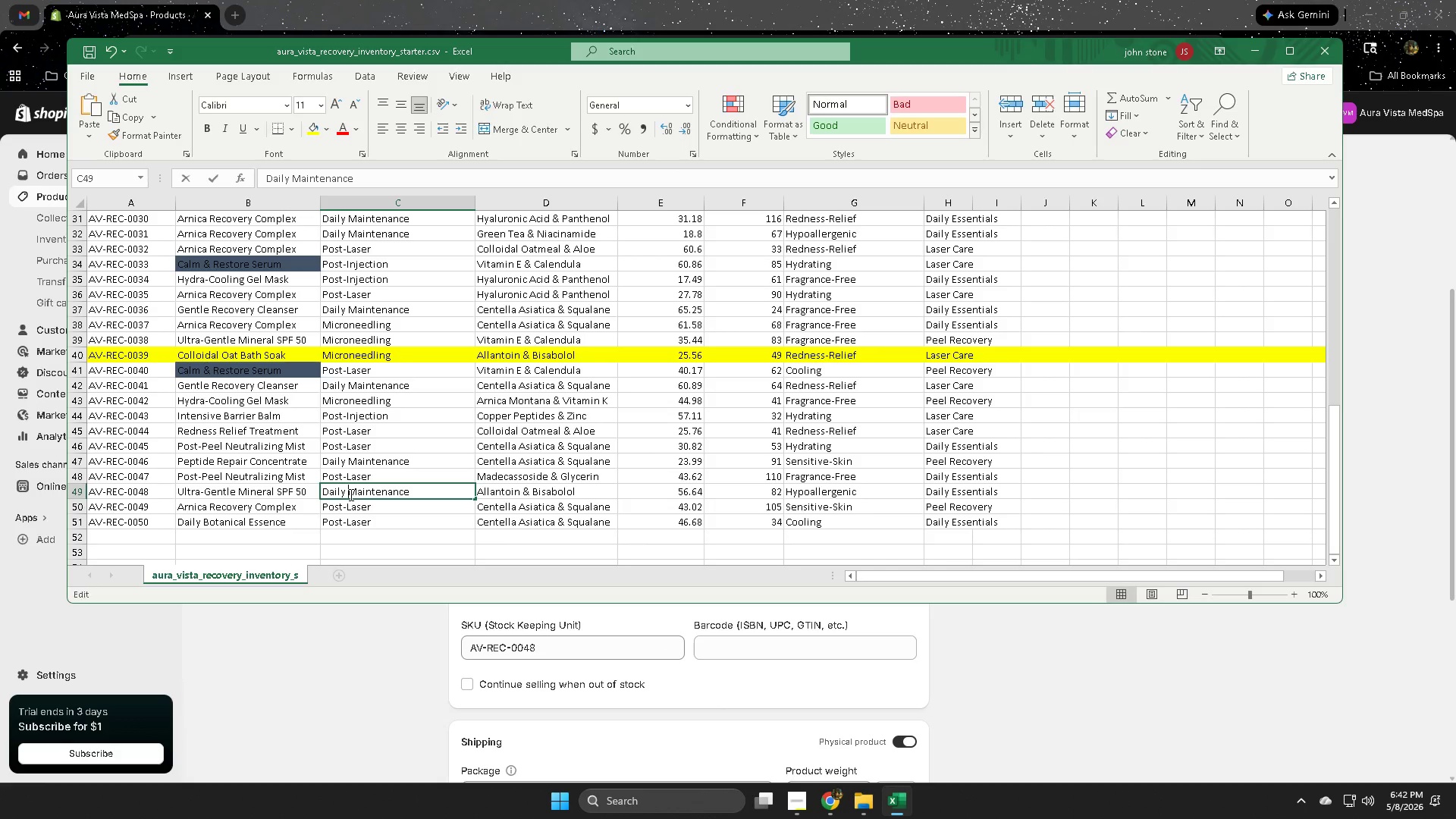 
triple_click([350, 494])
 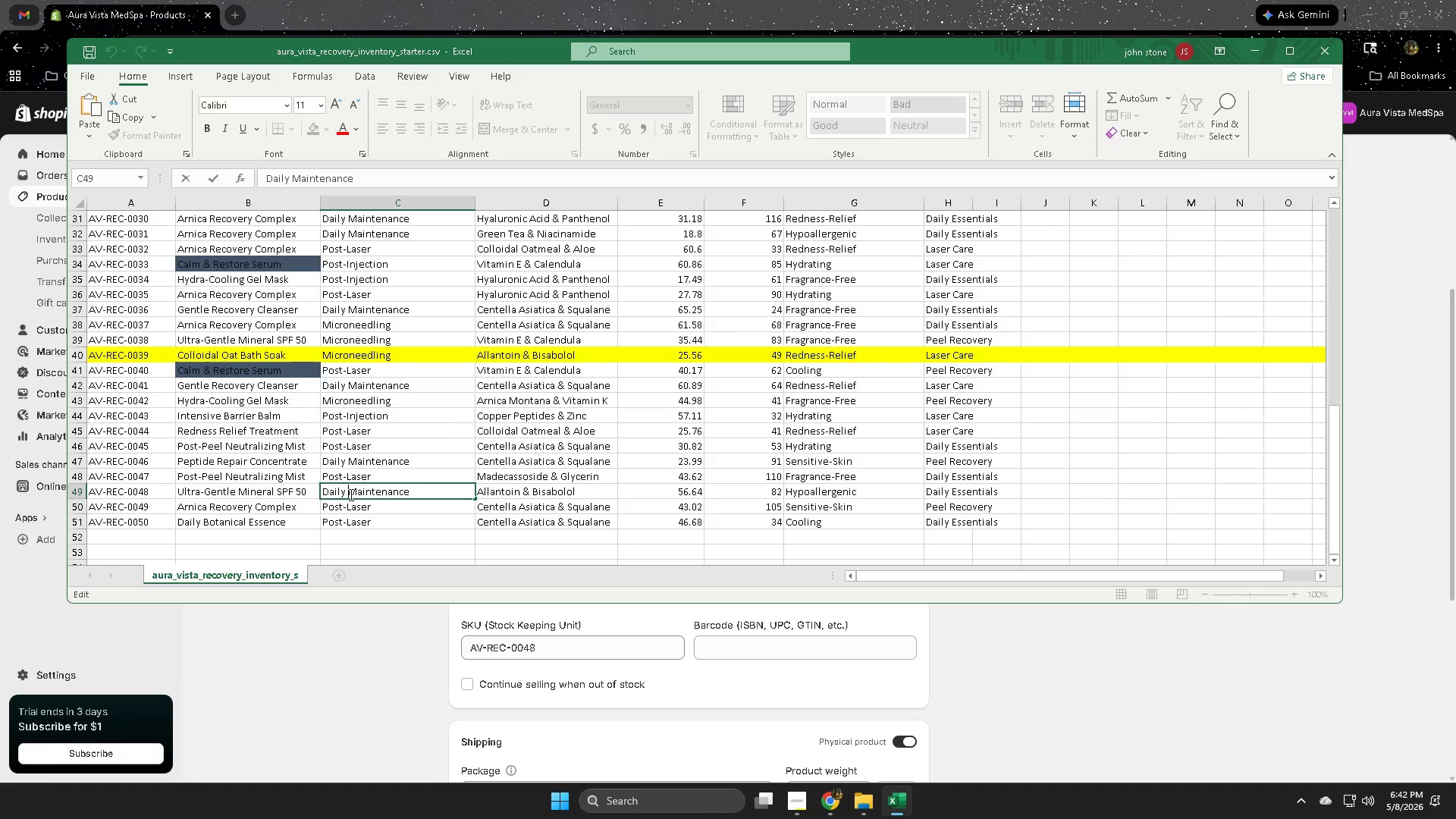 
triple_click([350, 494])
 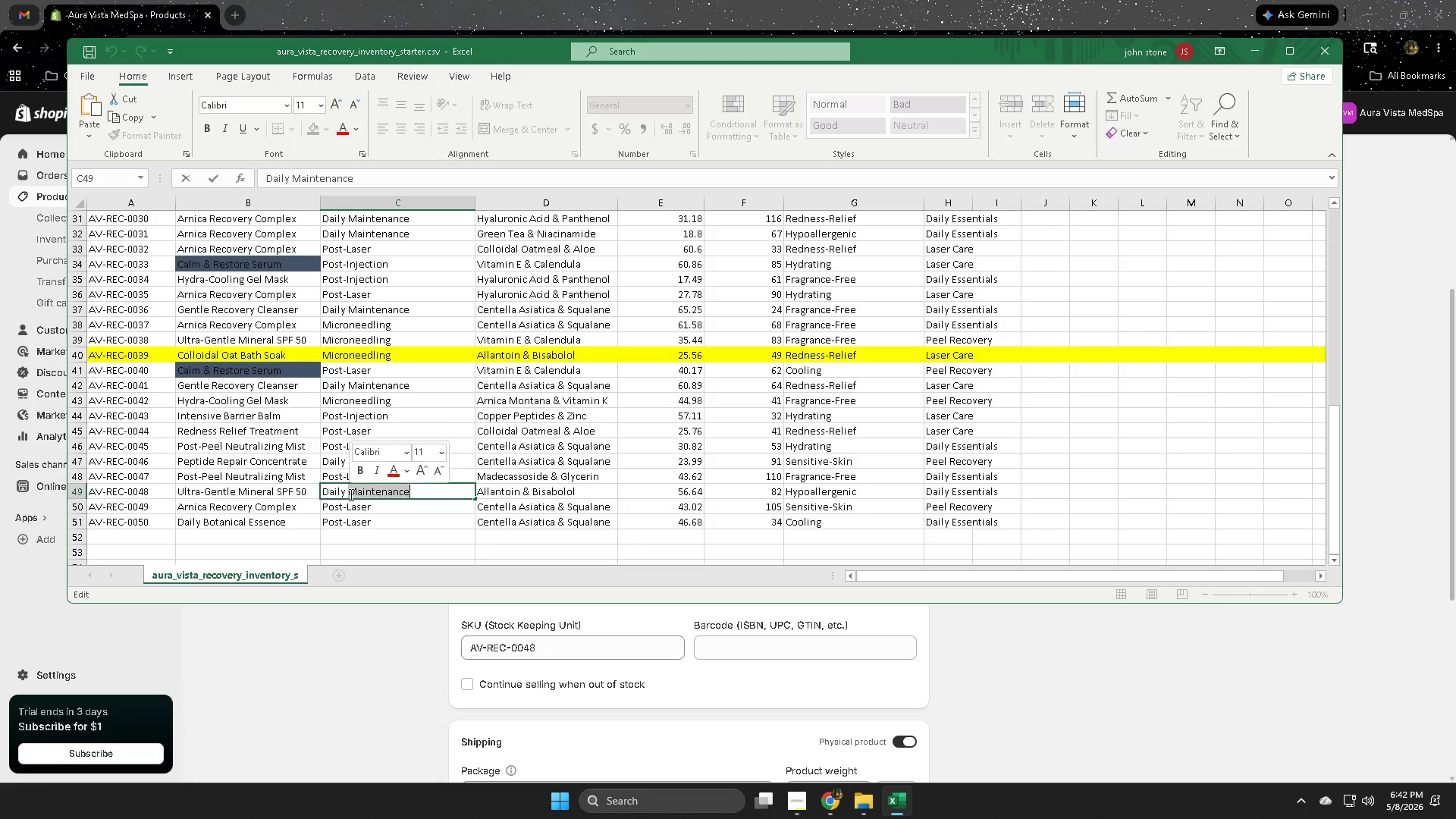 
triple_click([350, 494])
 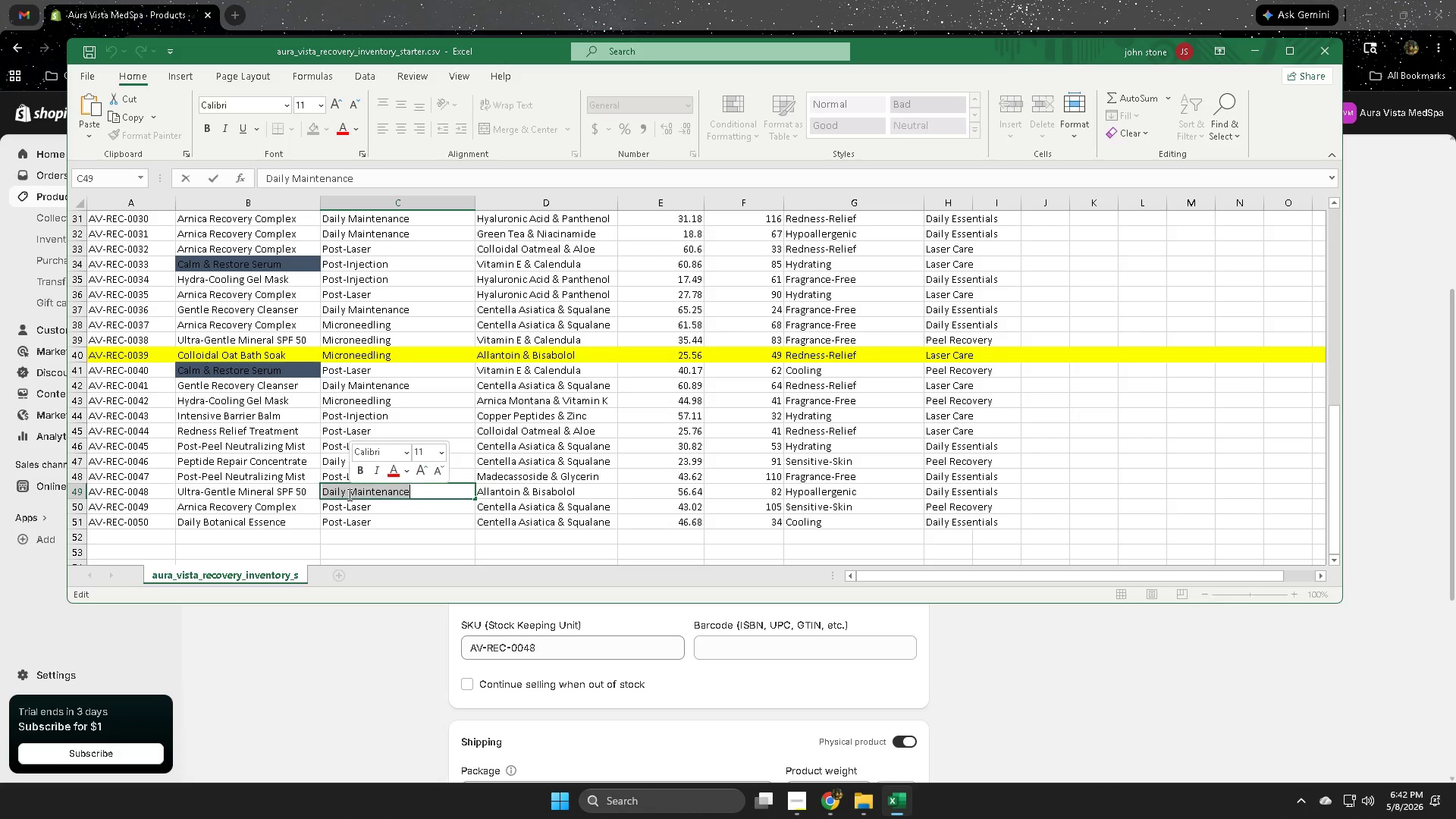 
key(Control+ControlLeft)
 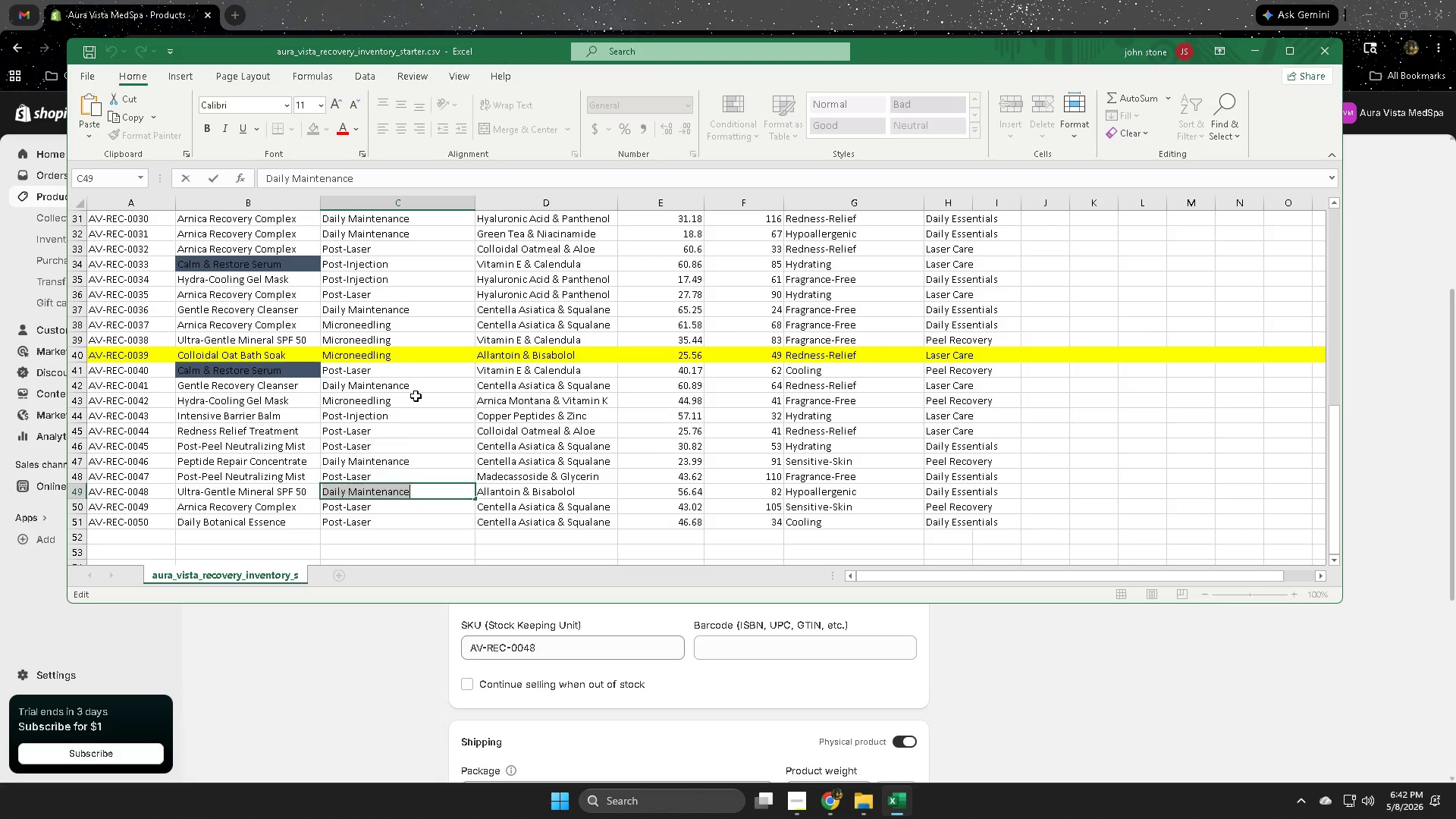 
key(Control+C)
 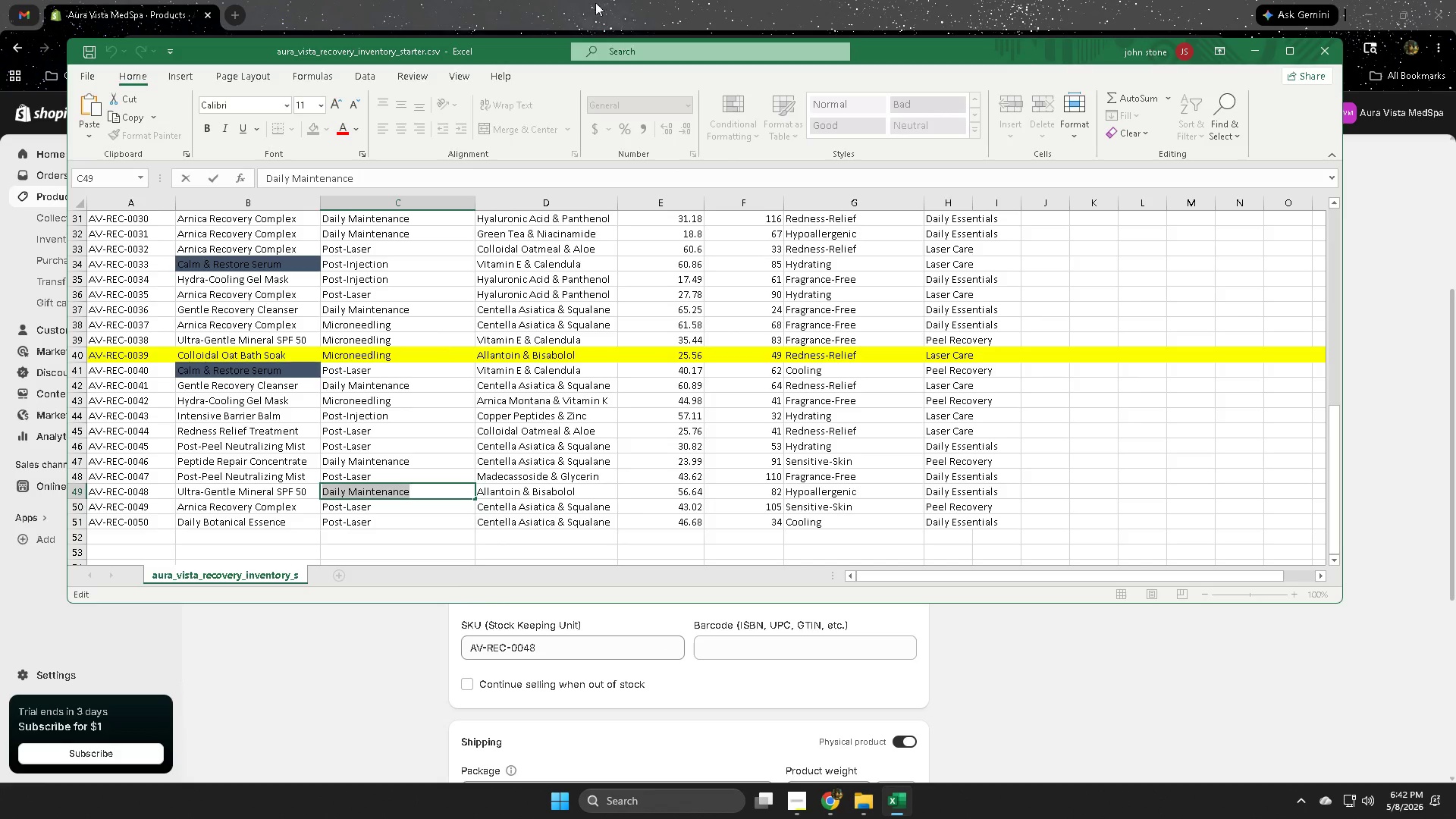 
left_click([604, 0])
 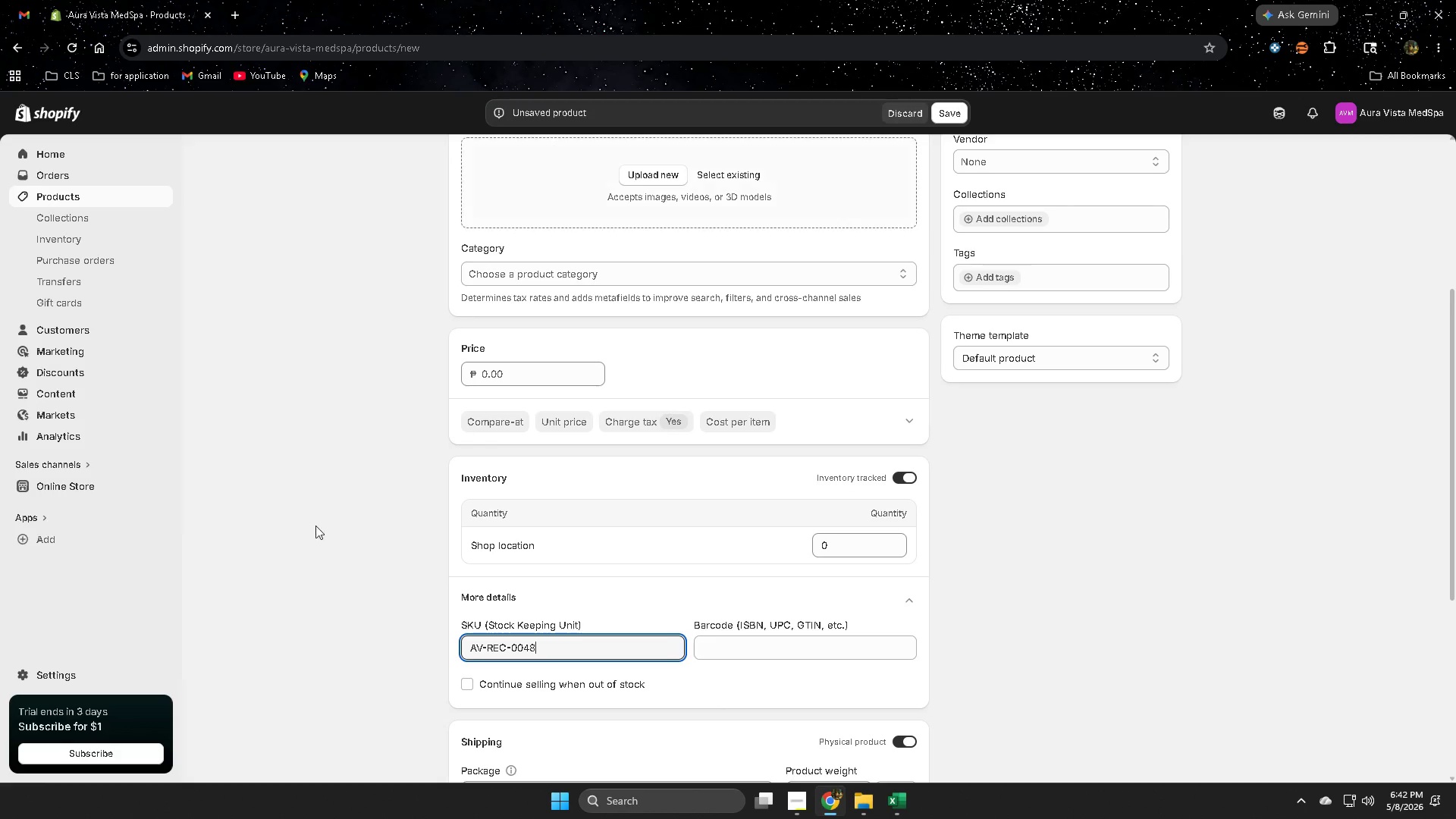 
scroll: coordinate [269, 647], scroll_direction: up, amount: 6.0
 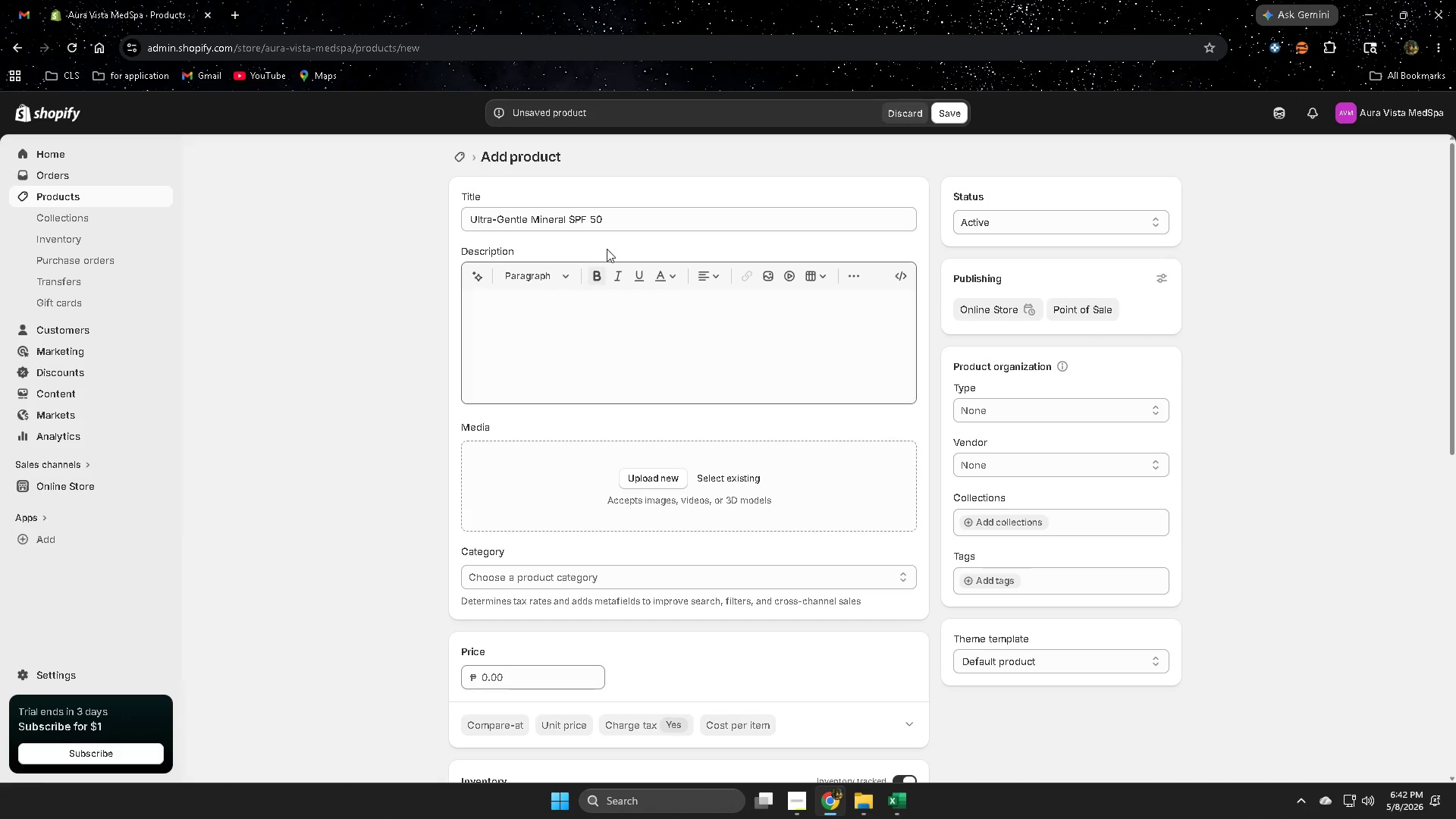 
left_click([645, 214])
 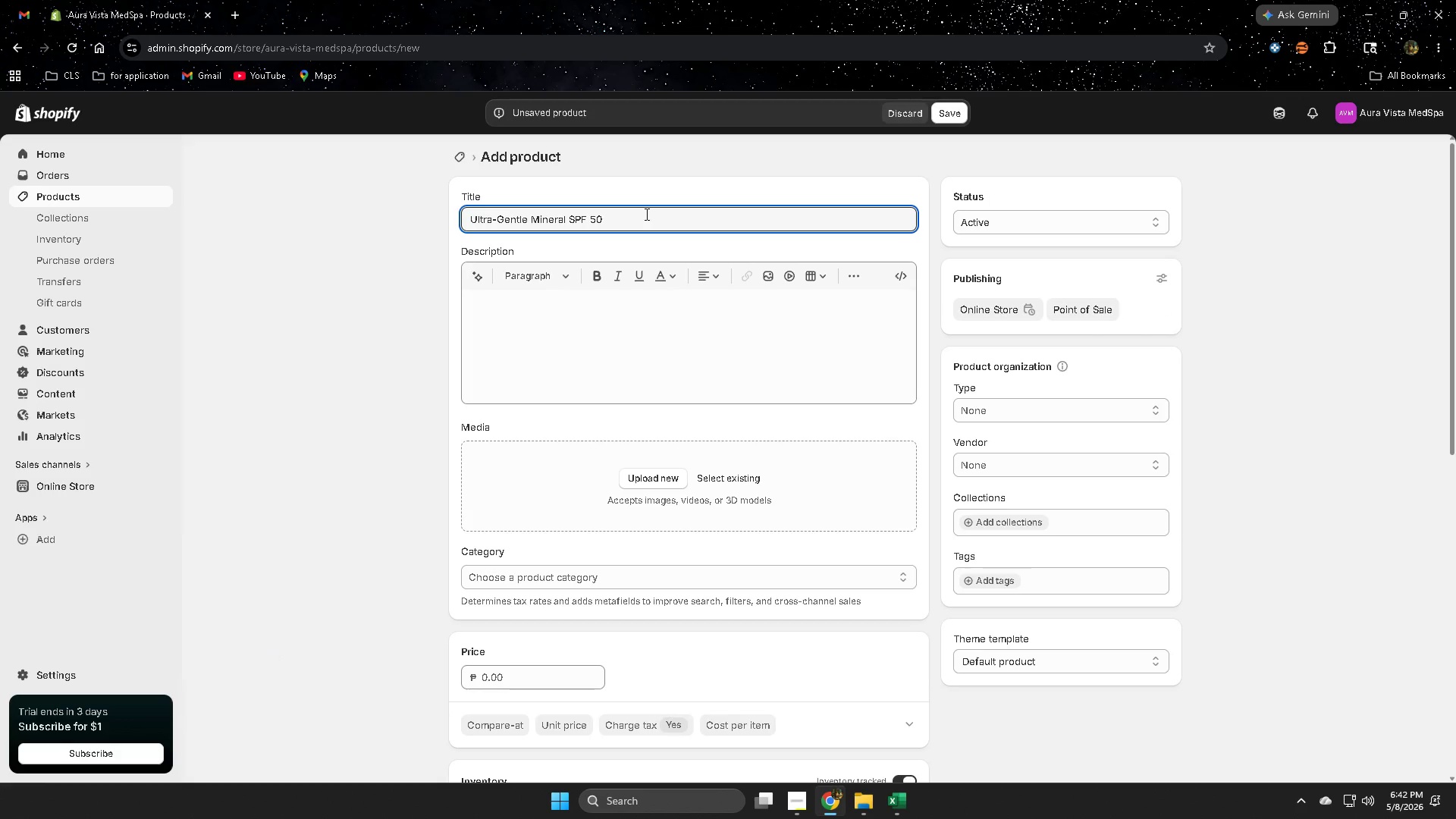 
key(Minus)
 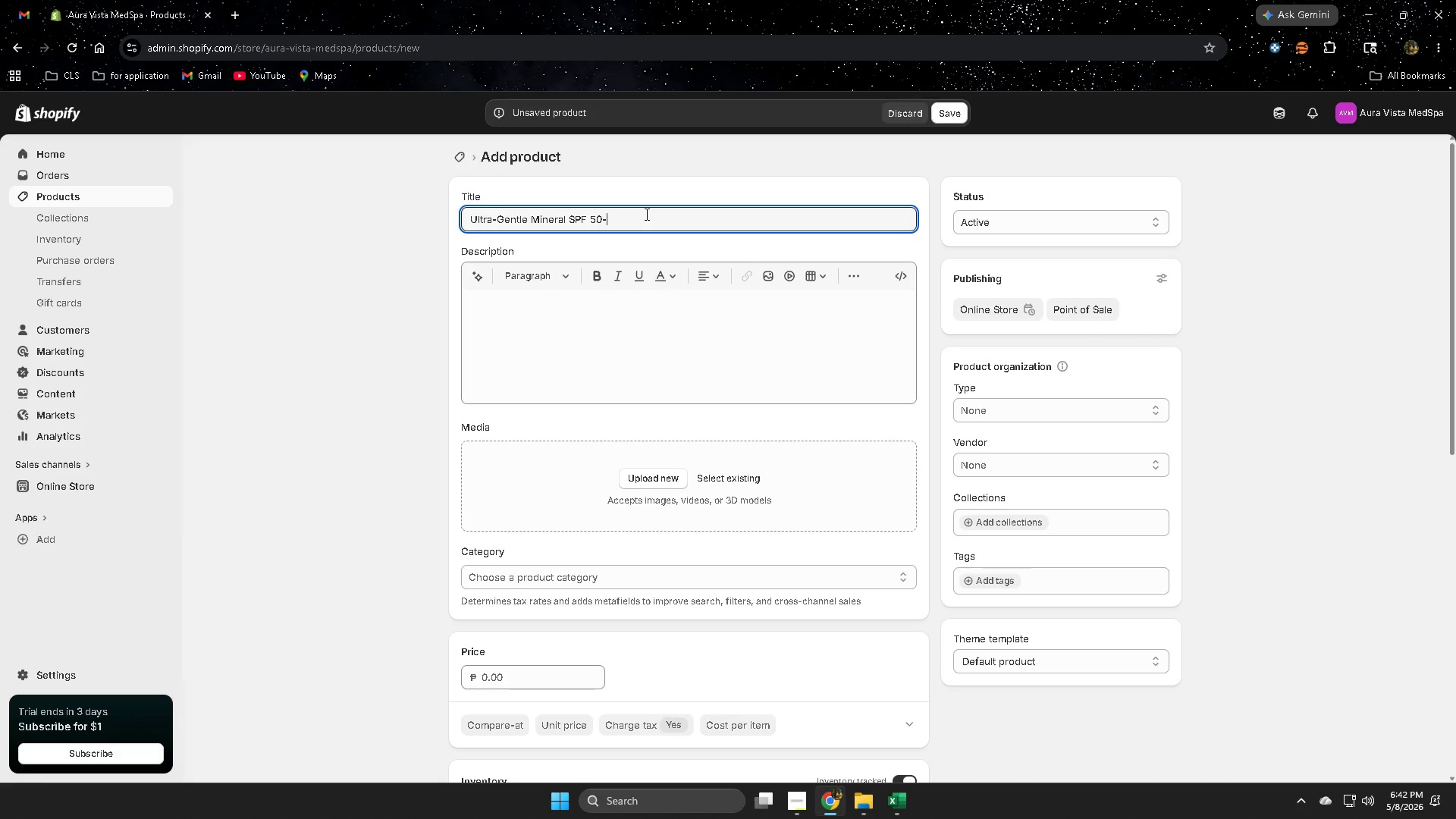 
key(Control+V)
 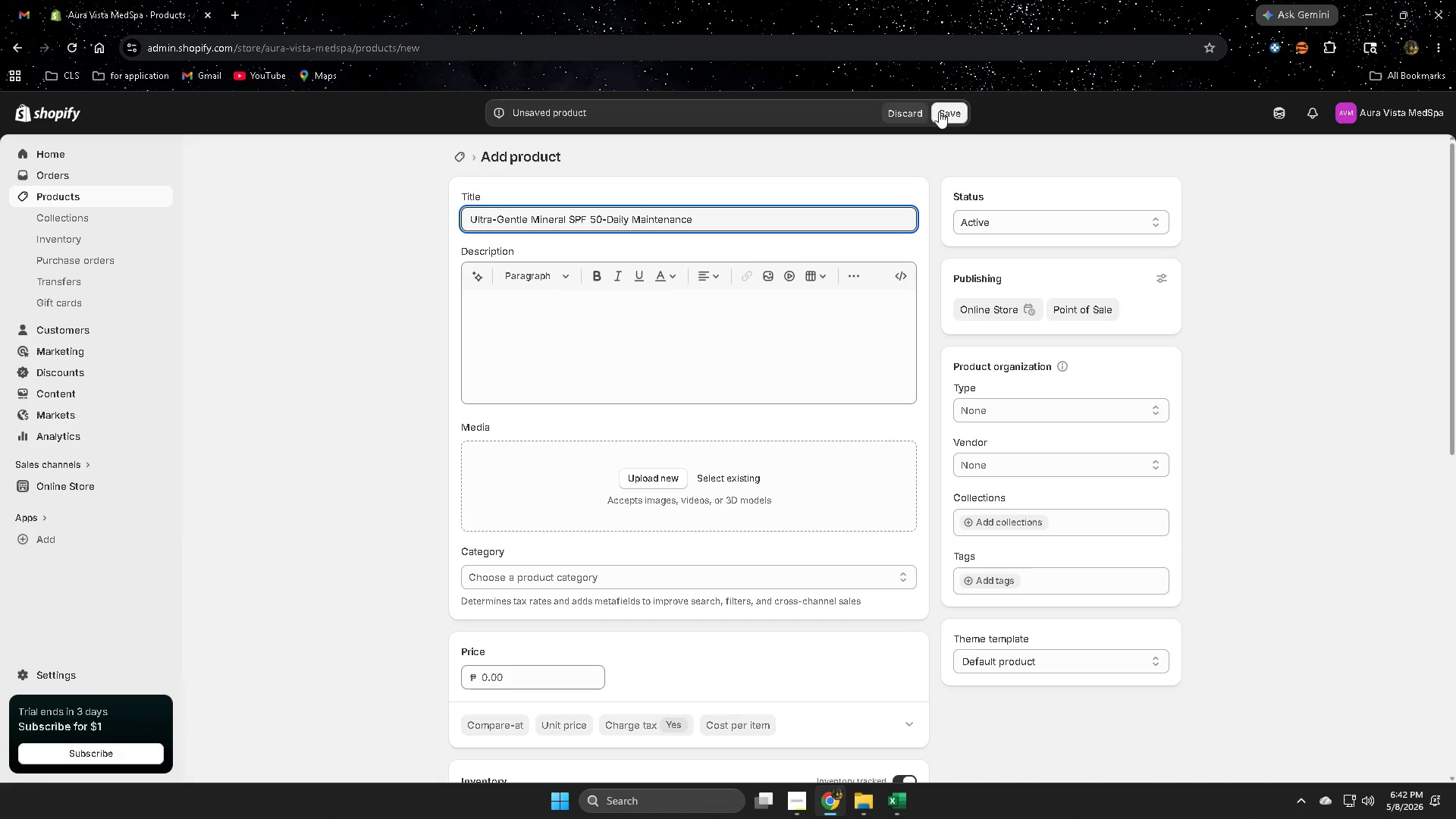 
left_click([946, 111])
 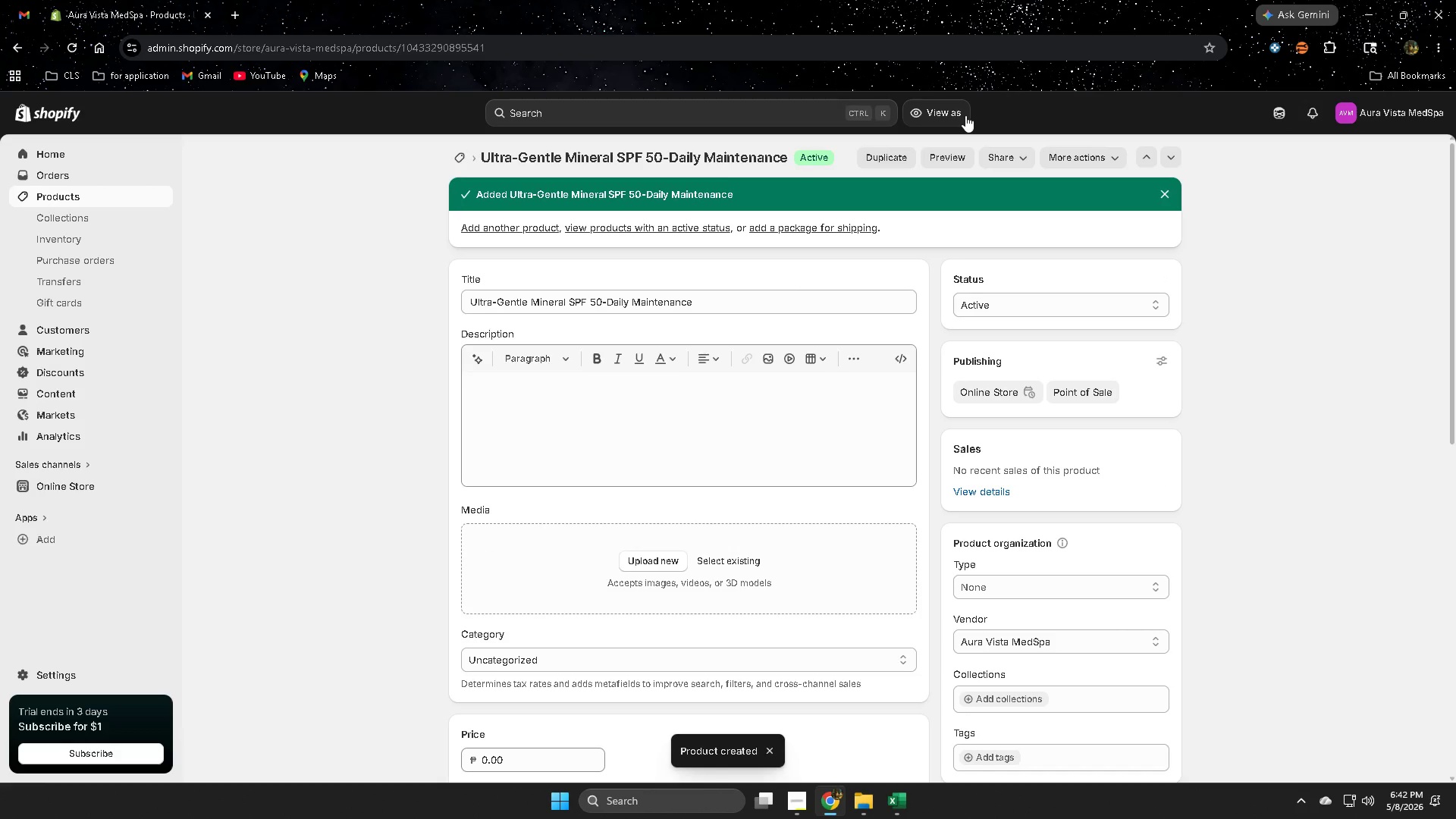 
wait(6.27)
 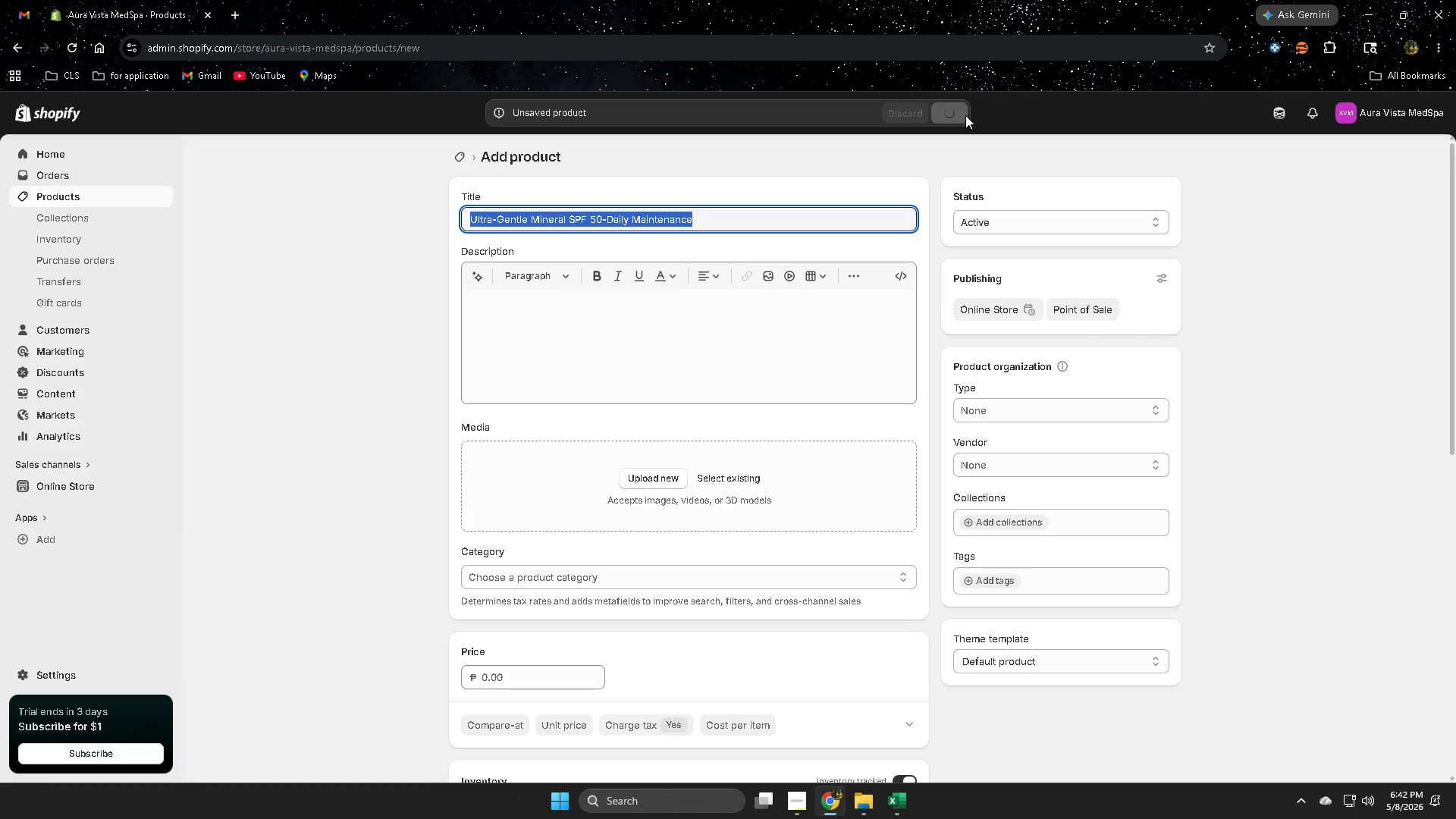 
left_click([84, 199])
 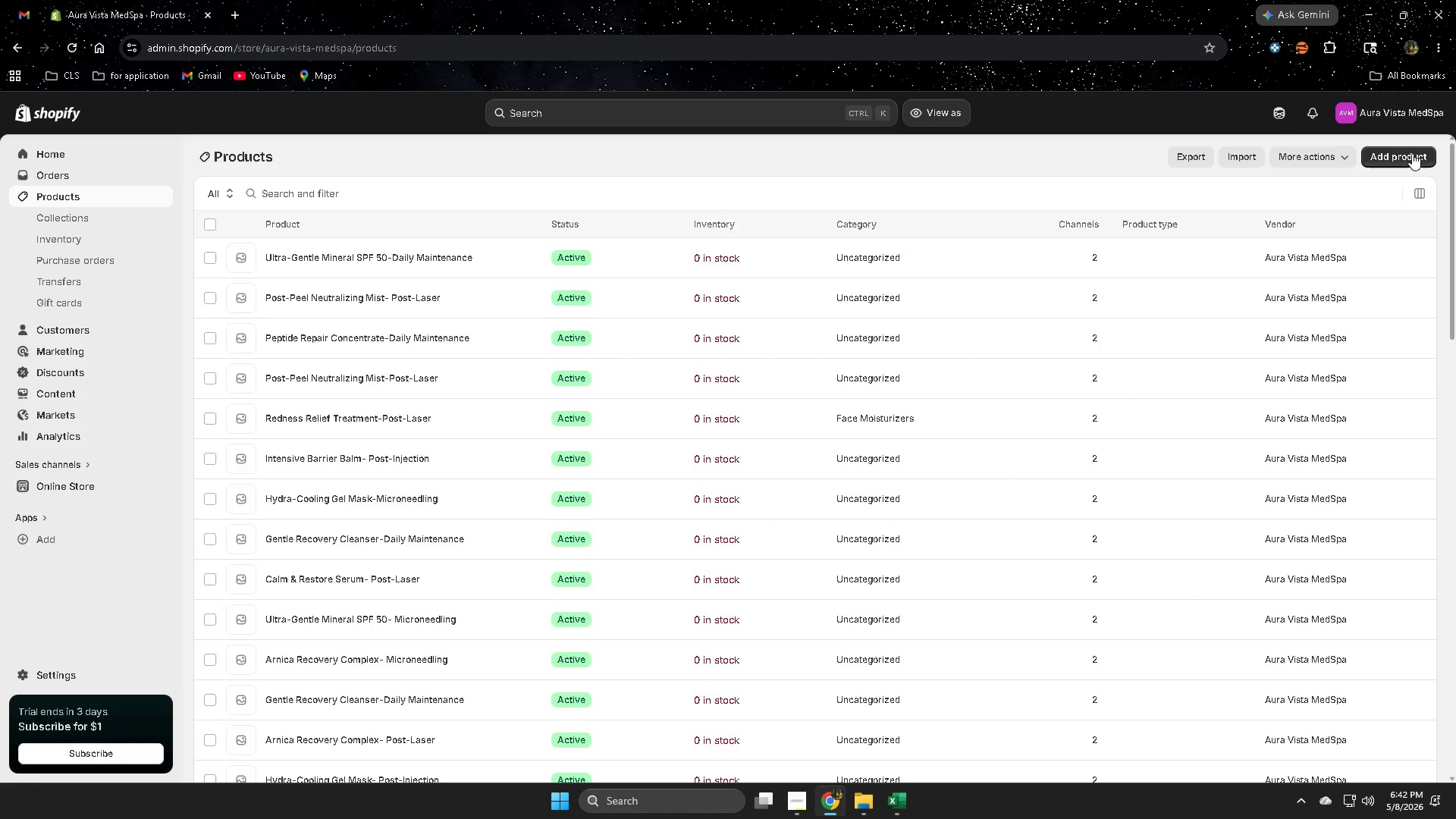 
left_click([1404, 163])
 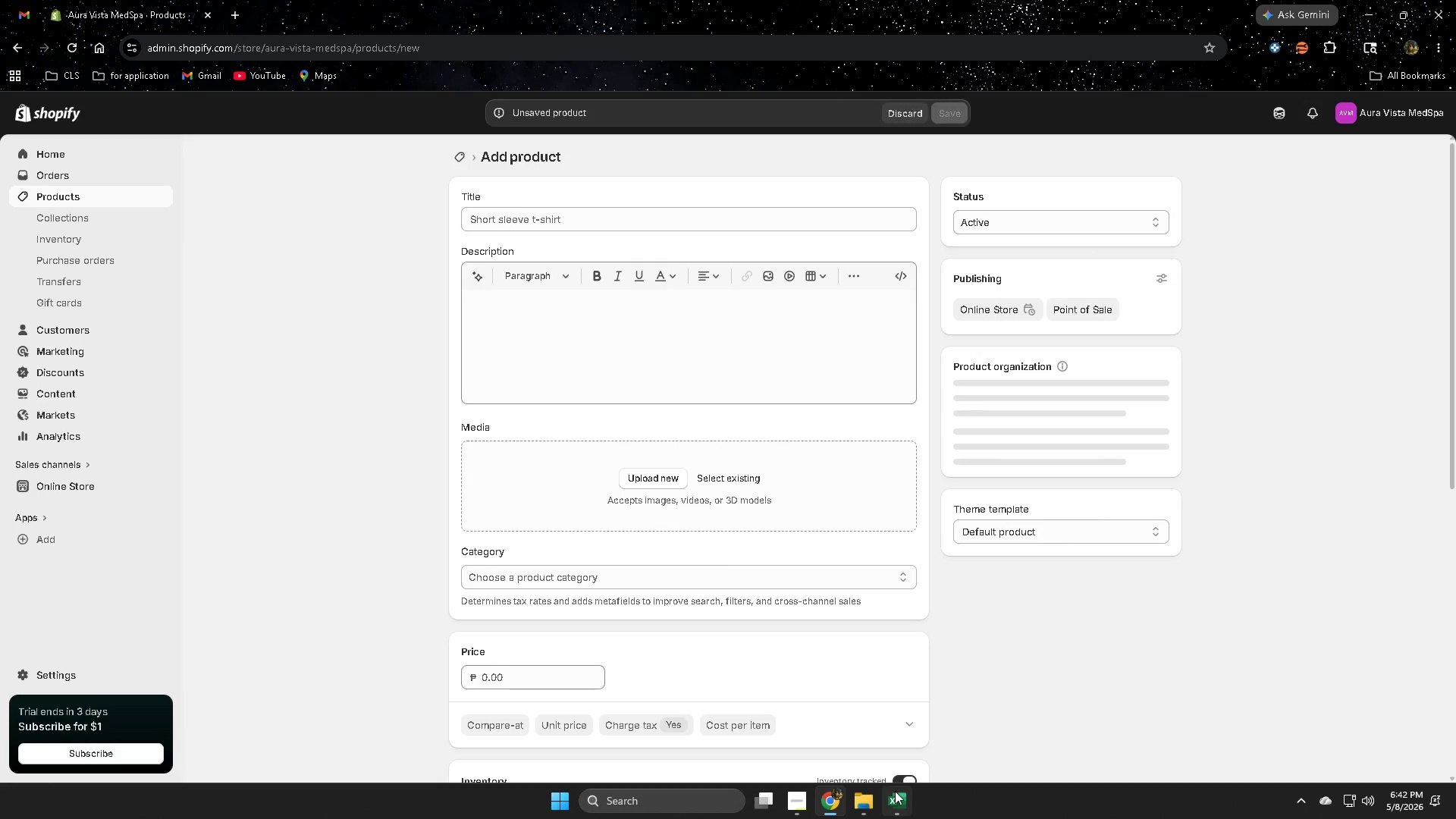 
left_click([895, 791])
 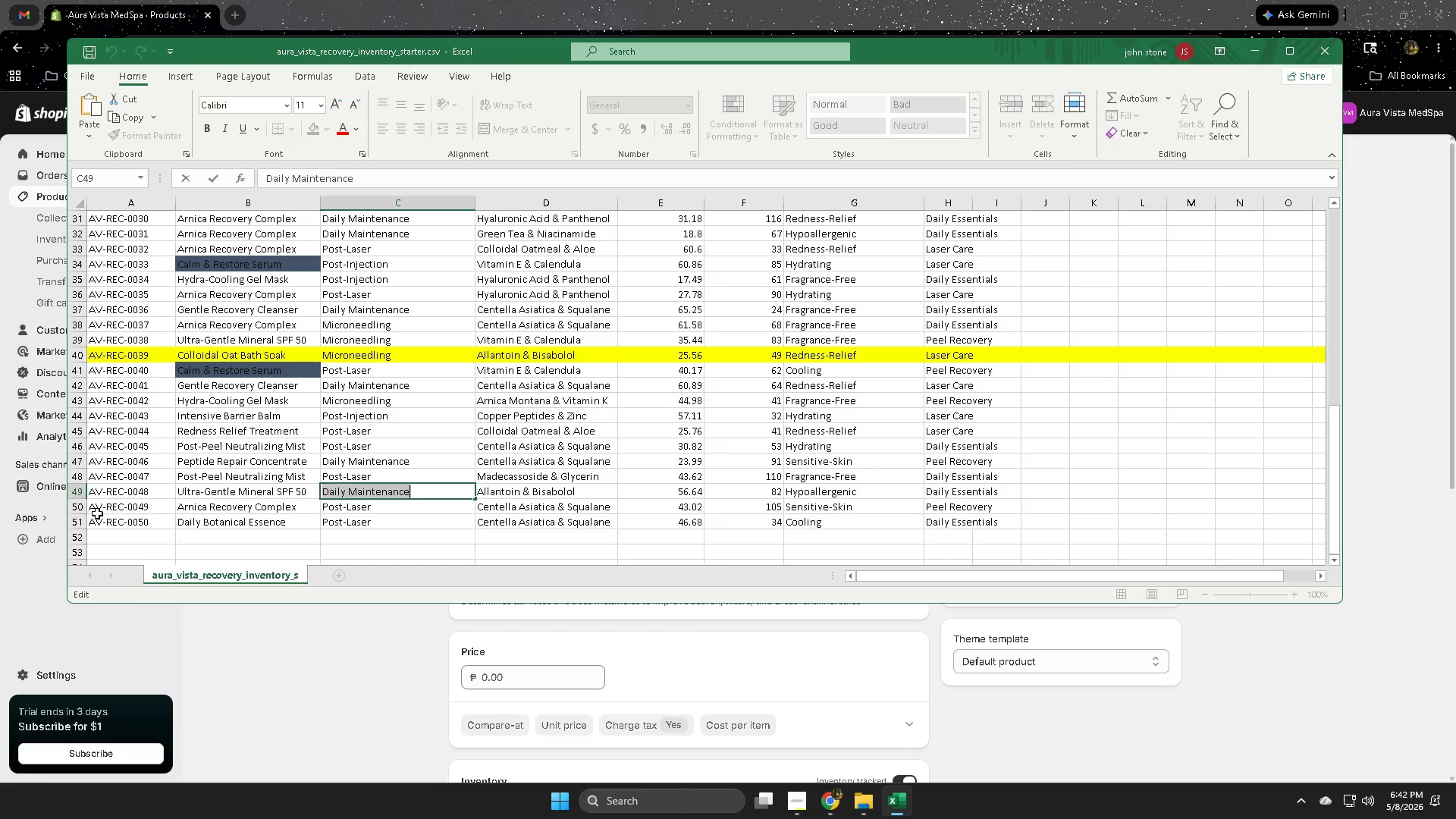 
double_click([133, 510])
 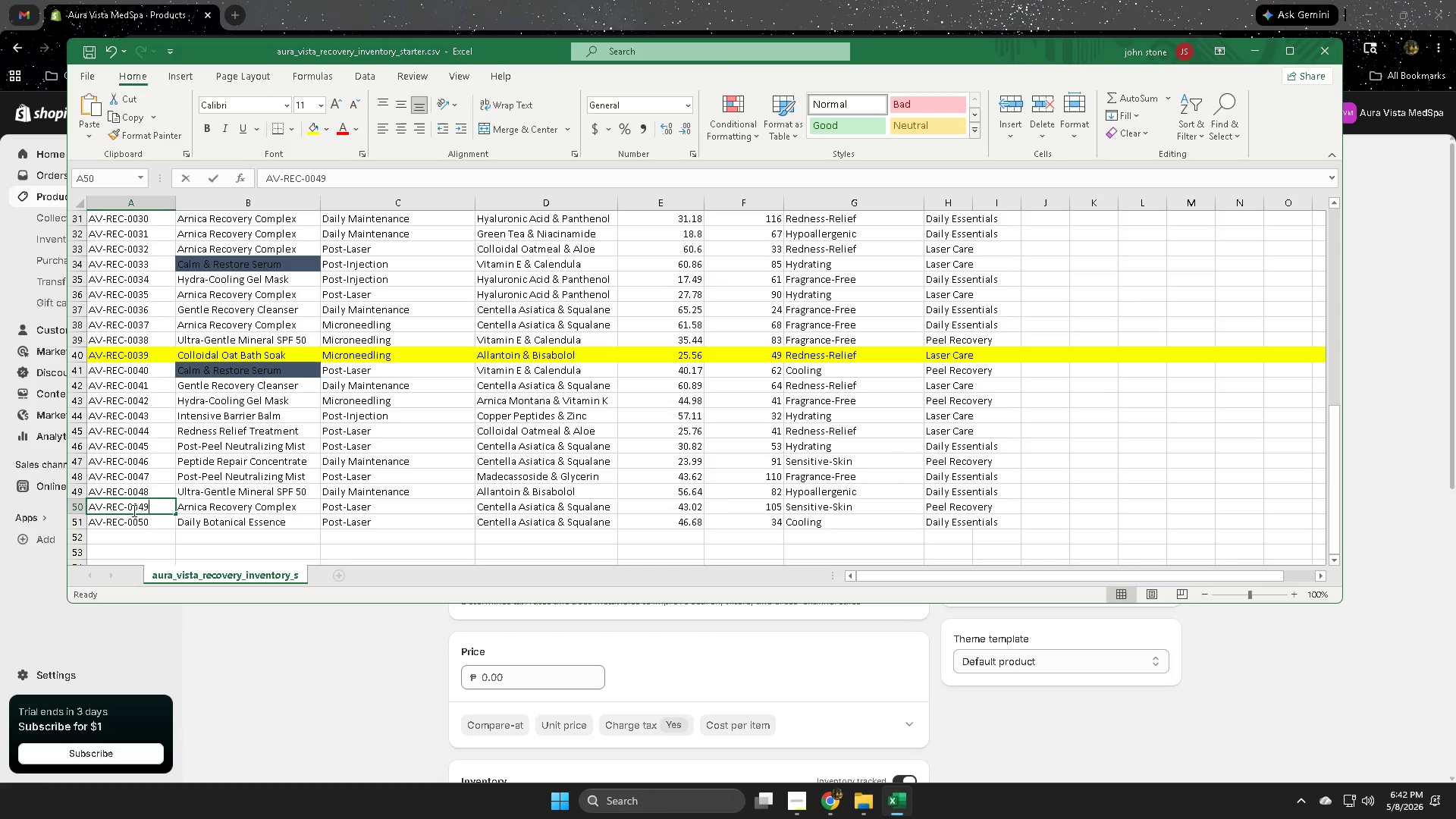 
triple_click([133, 510])
 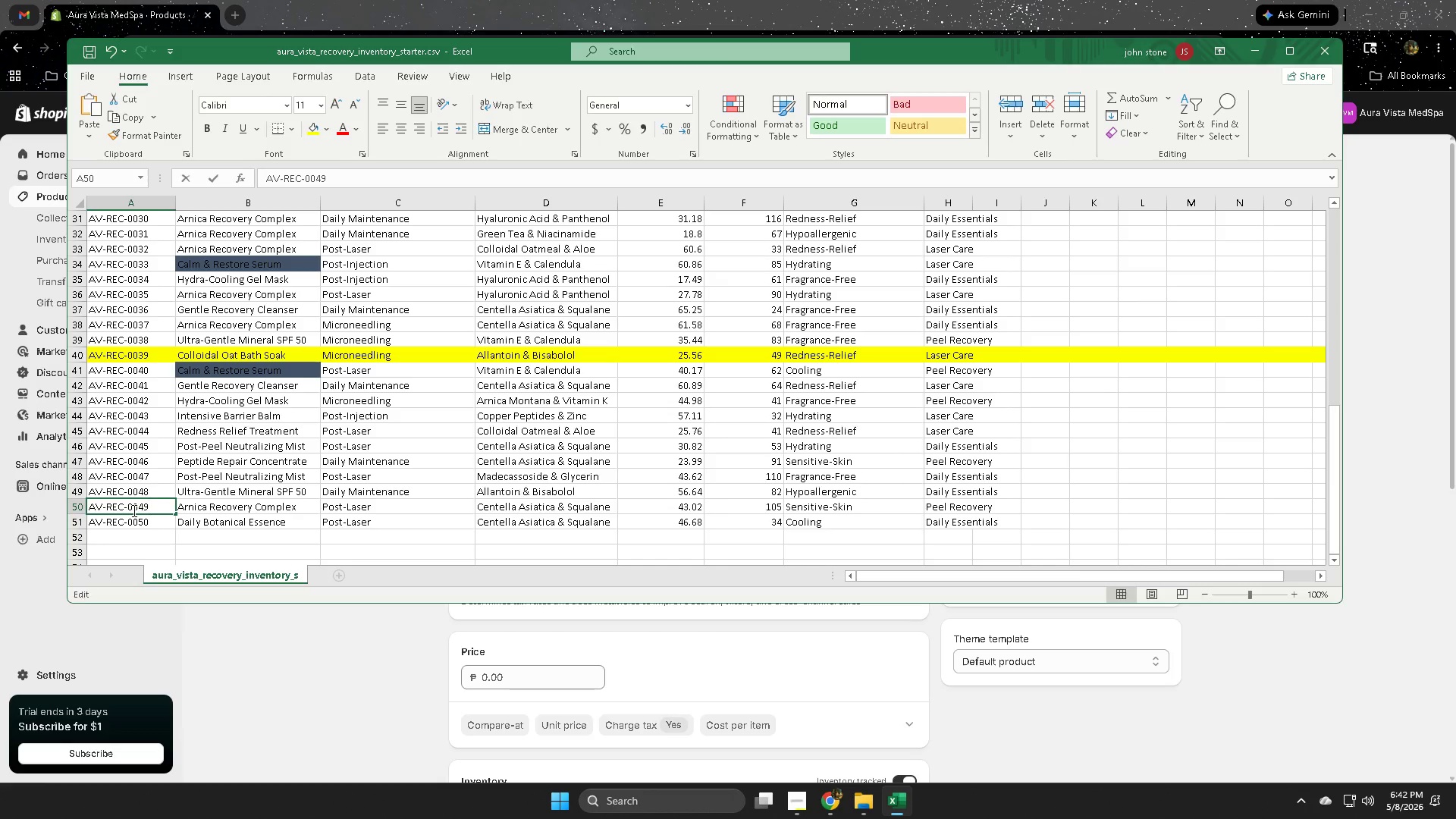 
triple_click([133, 510])
 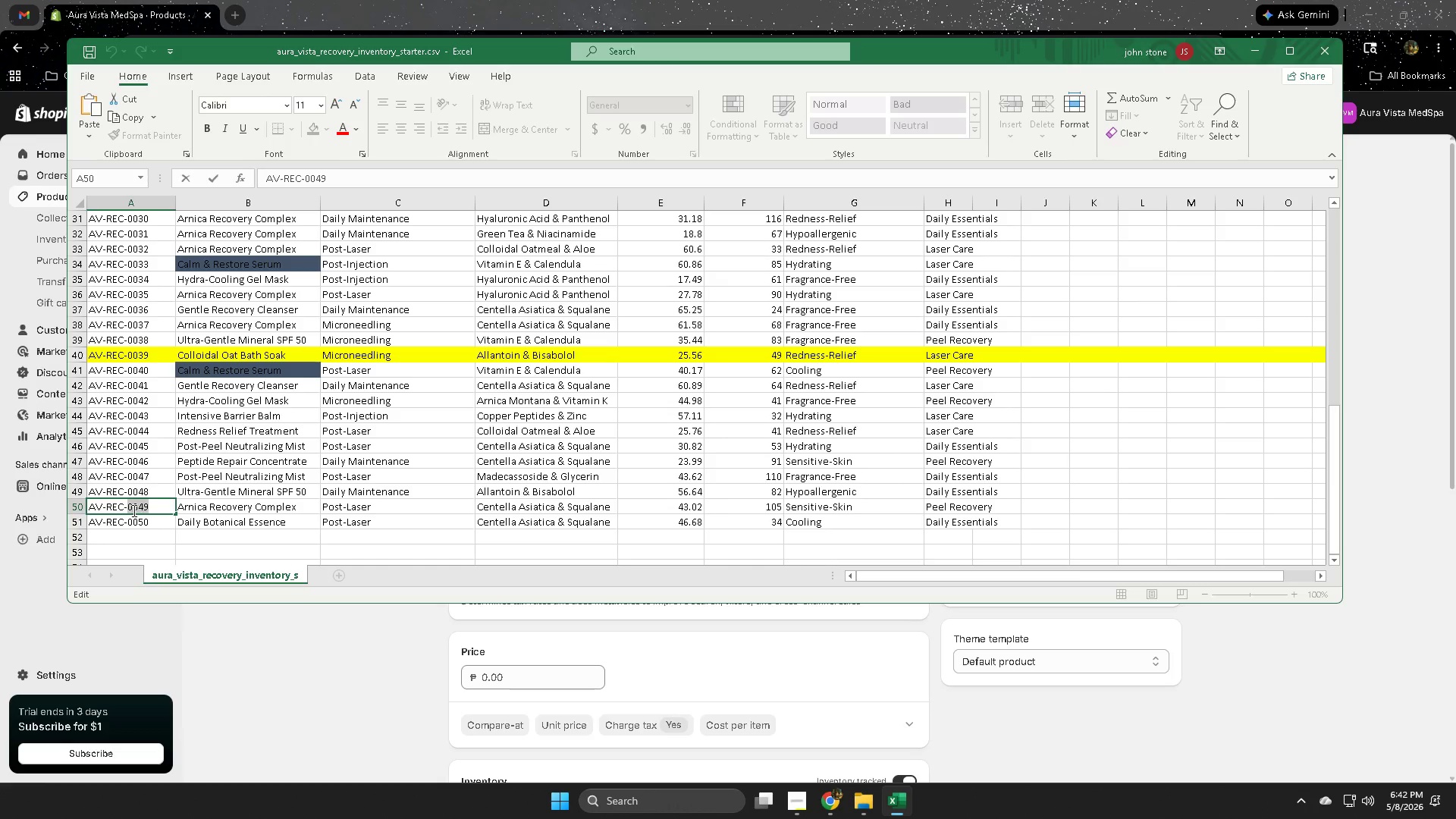 
triple_click([133, 510])
 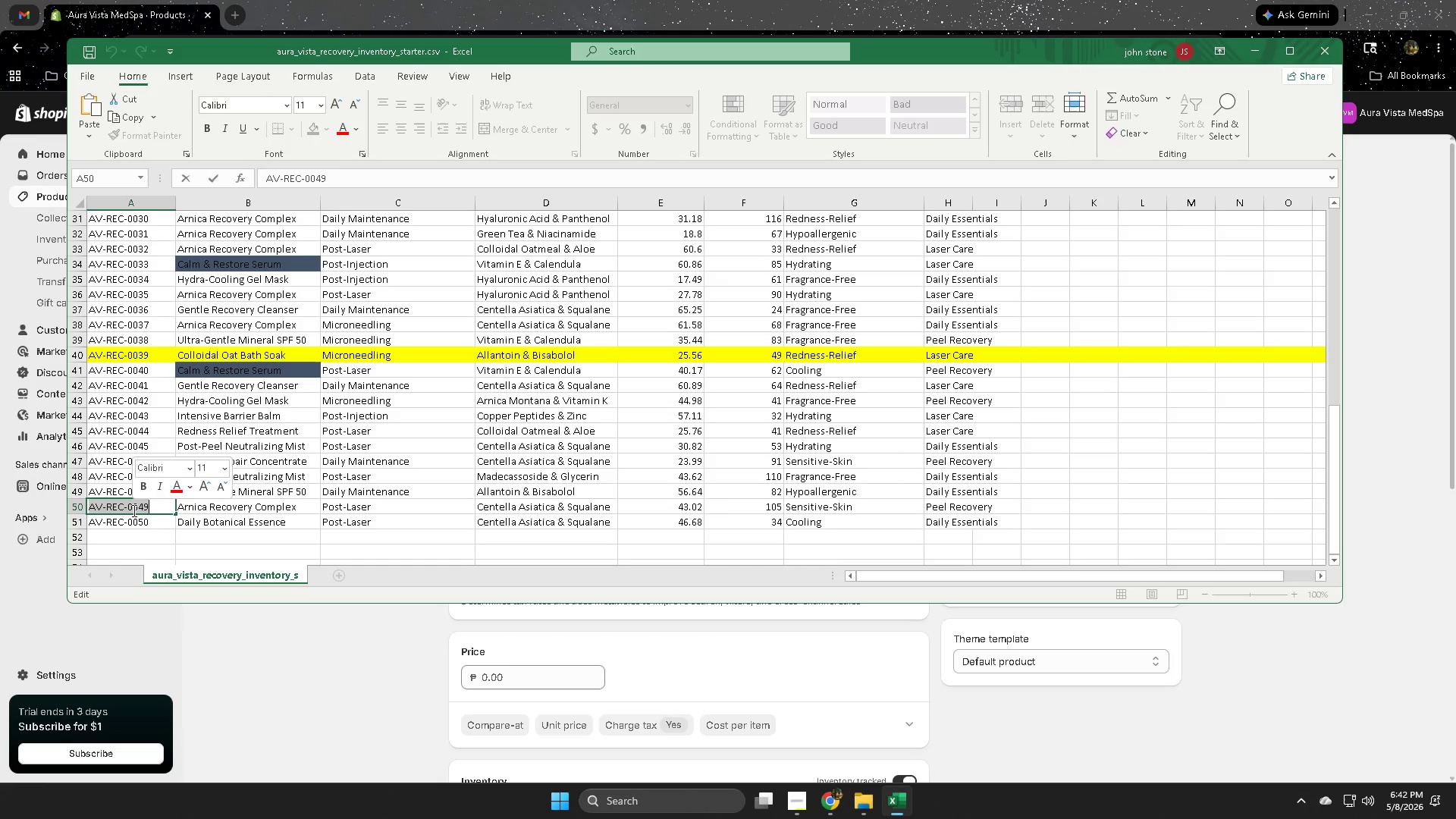 
key(Control+ControlLeft)
 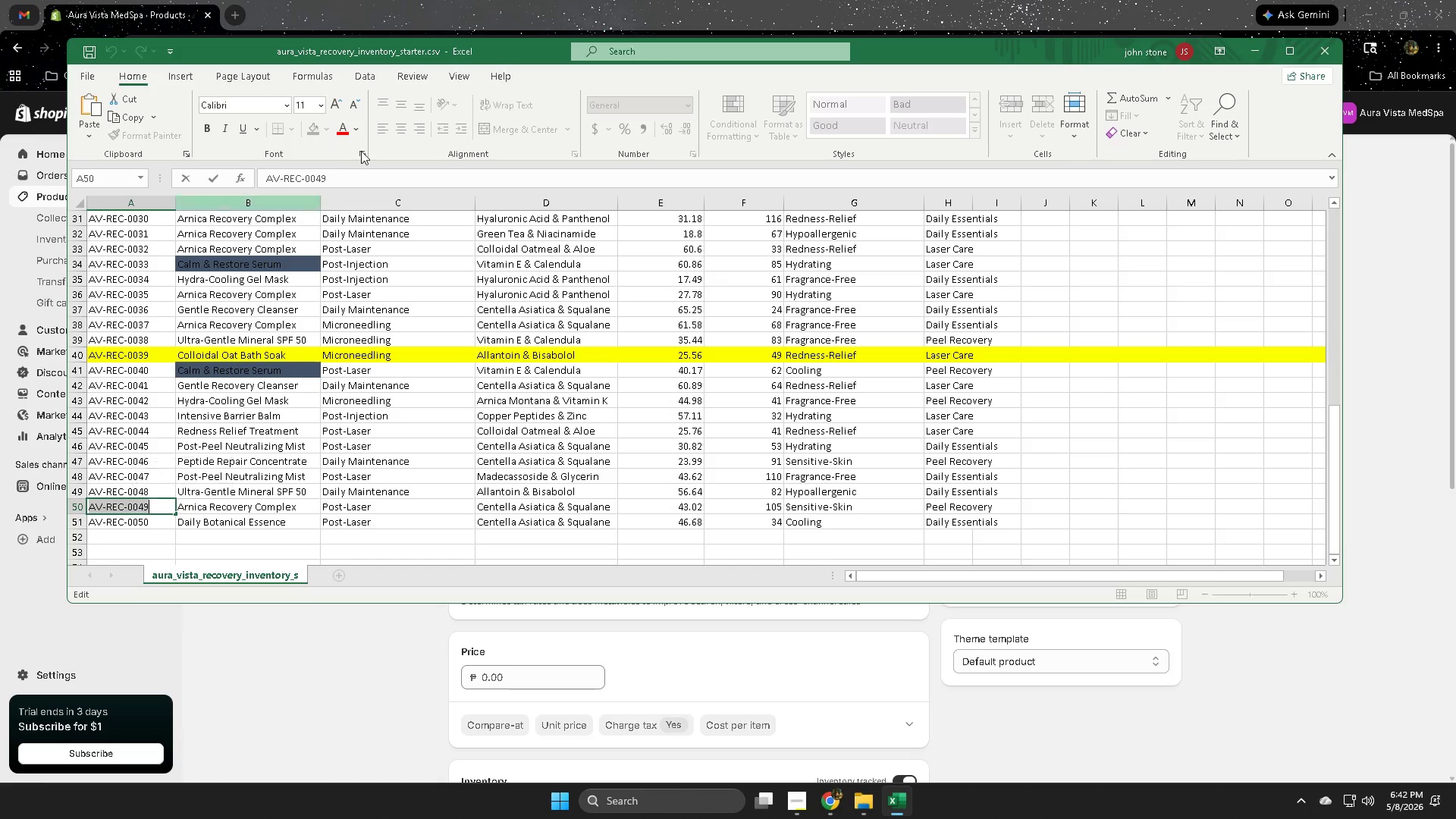 
key(Control+C)
 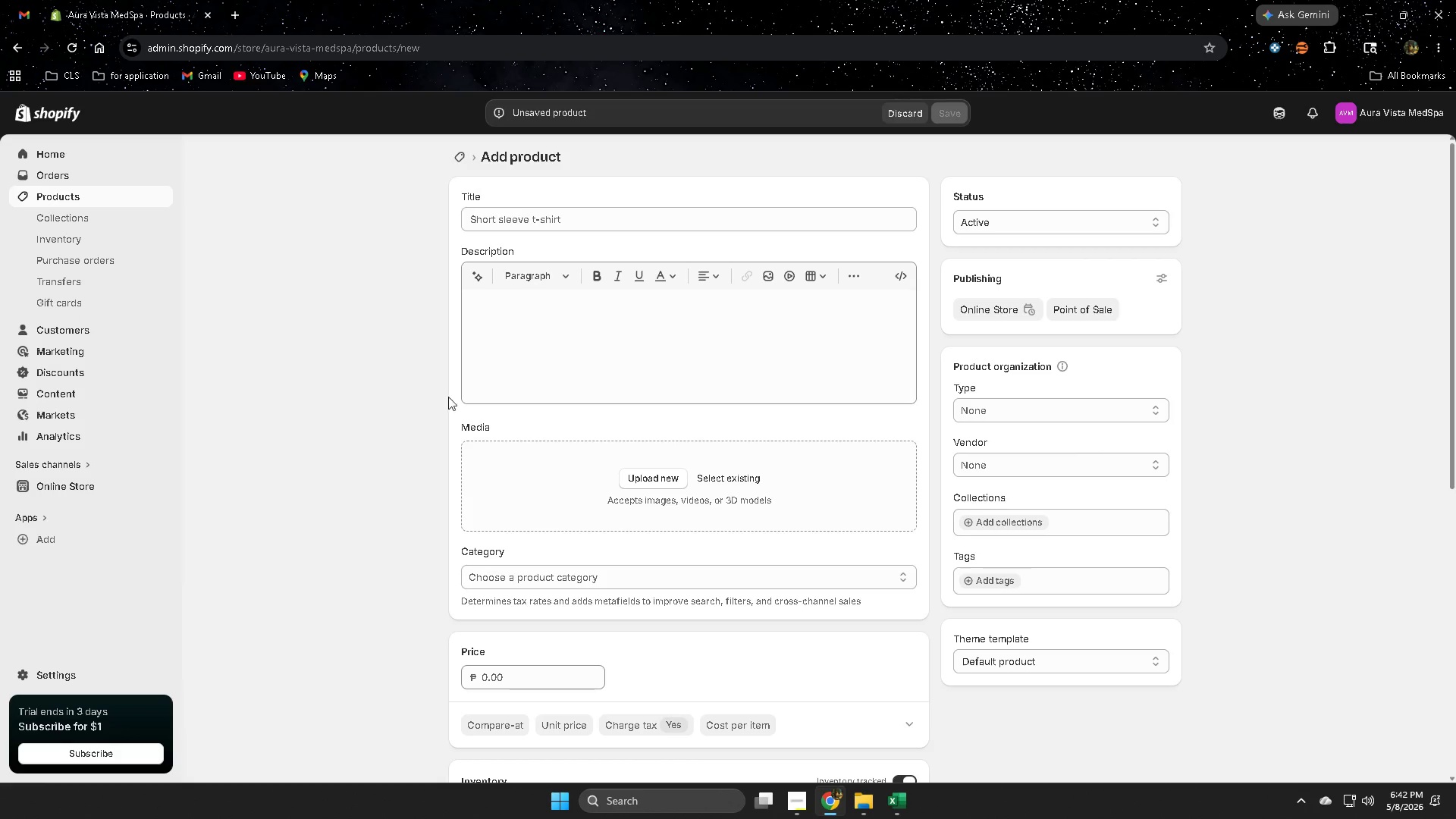 
scroll: coordinate [384, 599], scroll_direction: down, amount: 5.0
 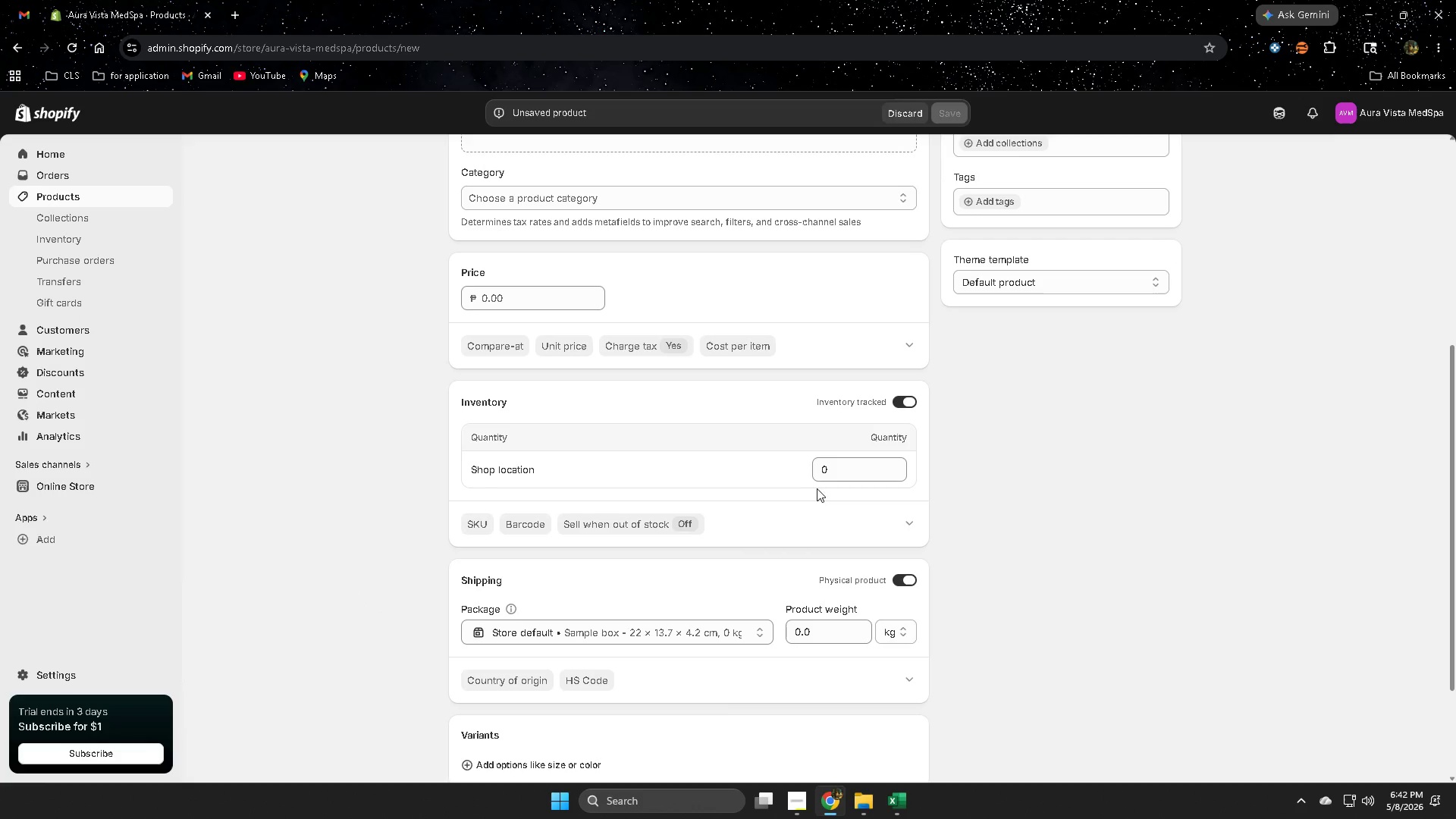 
left_click([906, 524])
 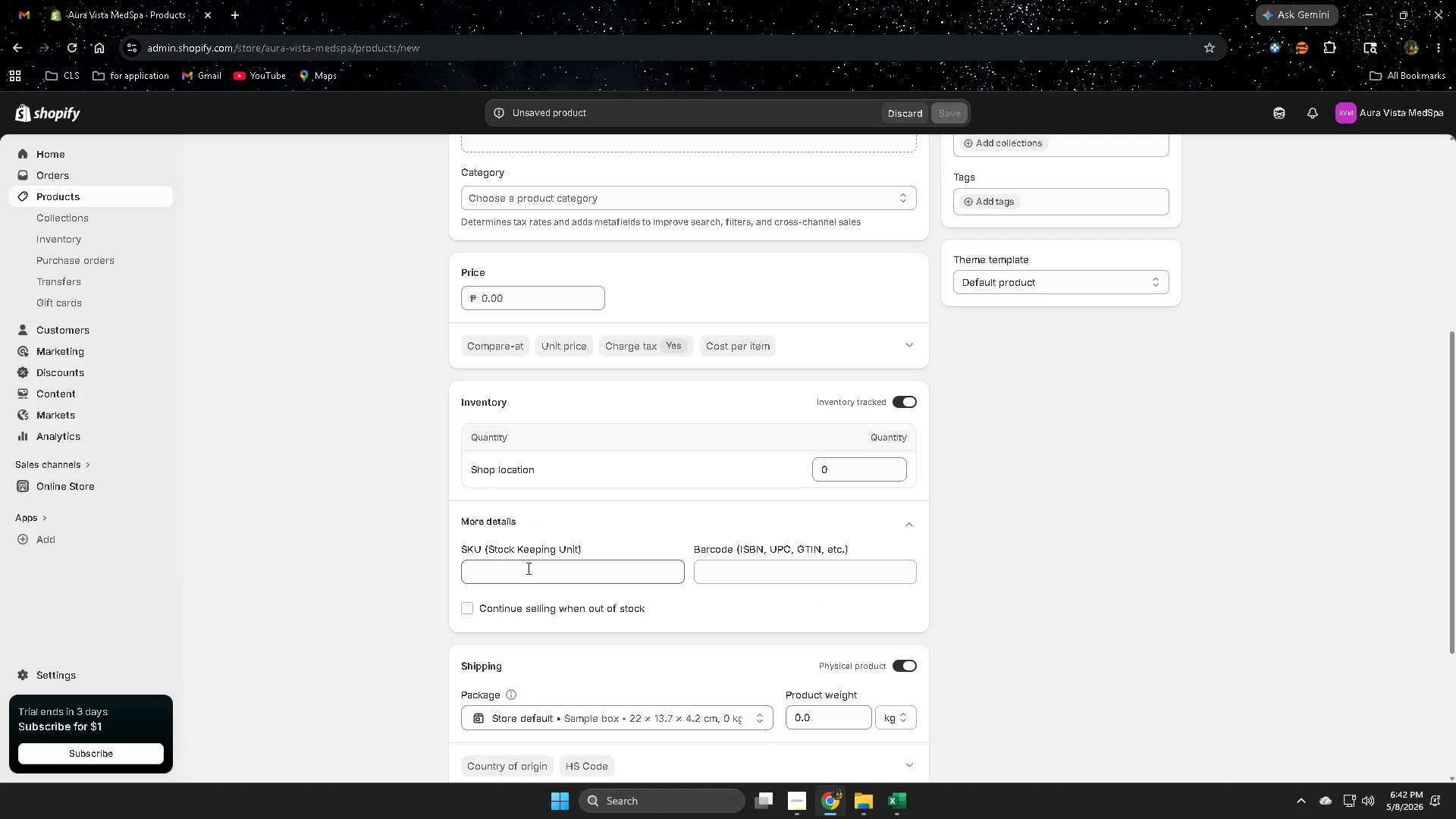 
left_click([531, 575])
 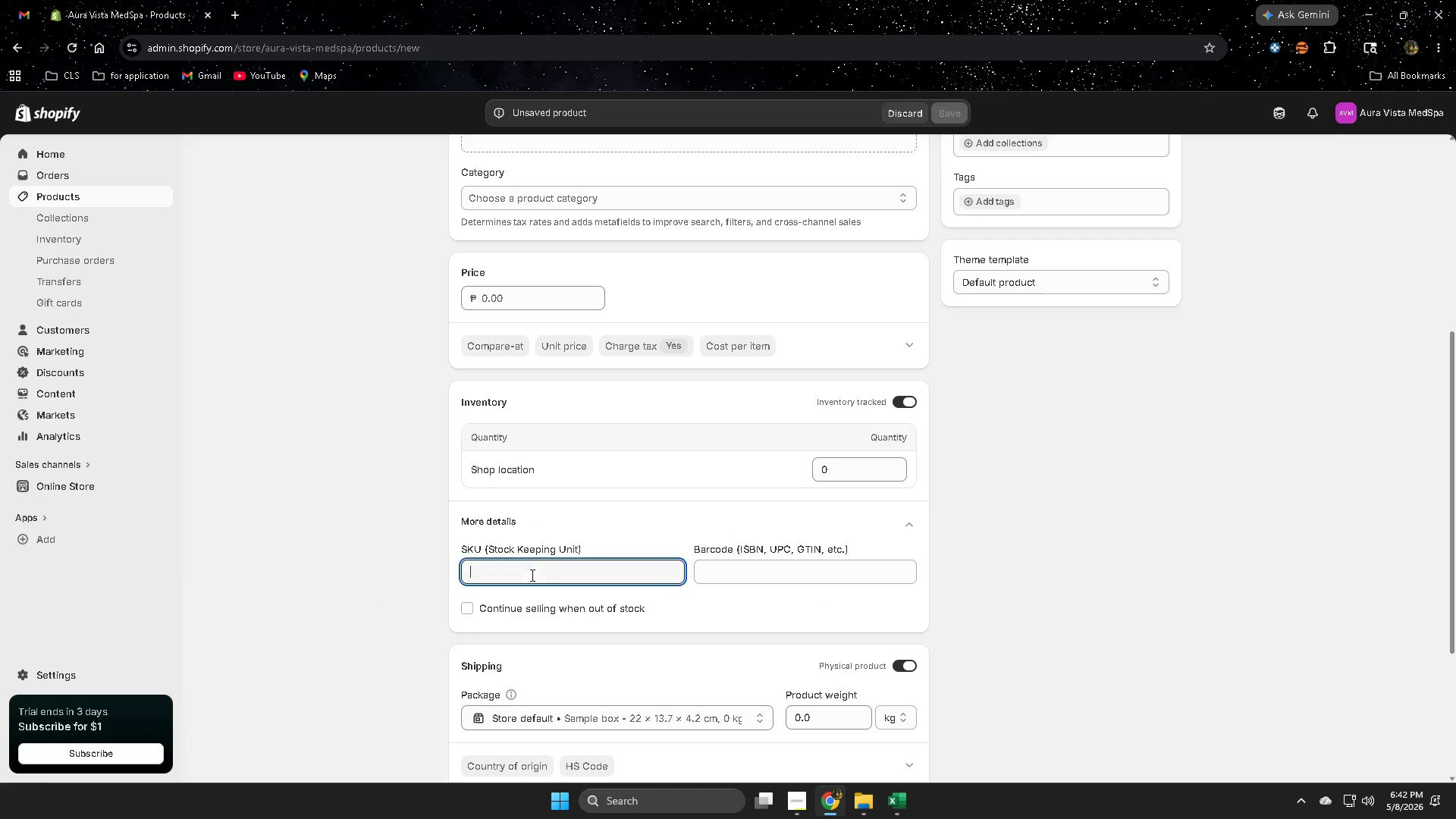 
key(Control+ControlLeft)
 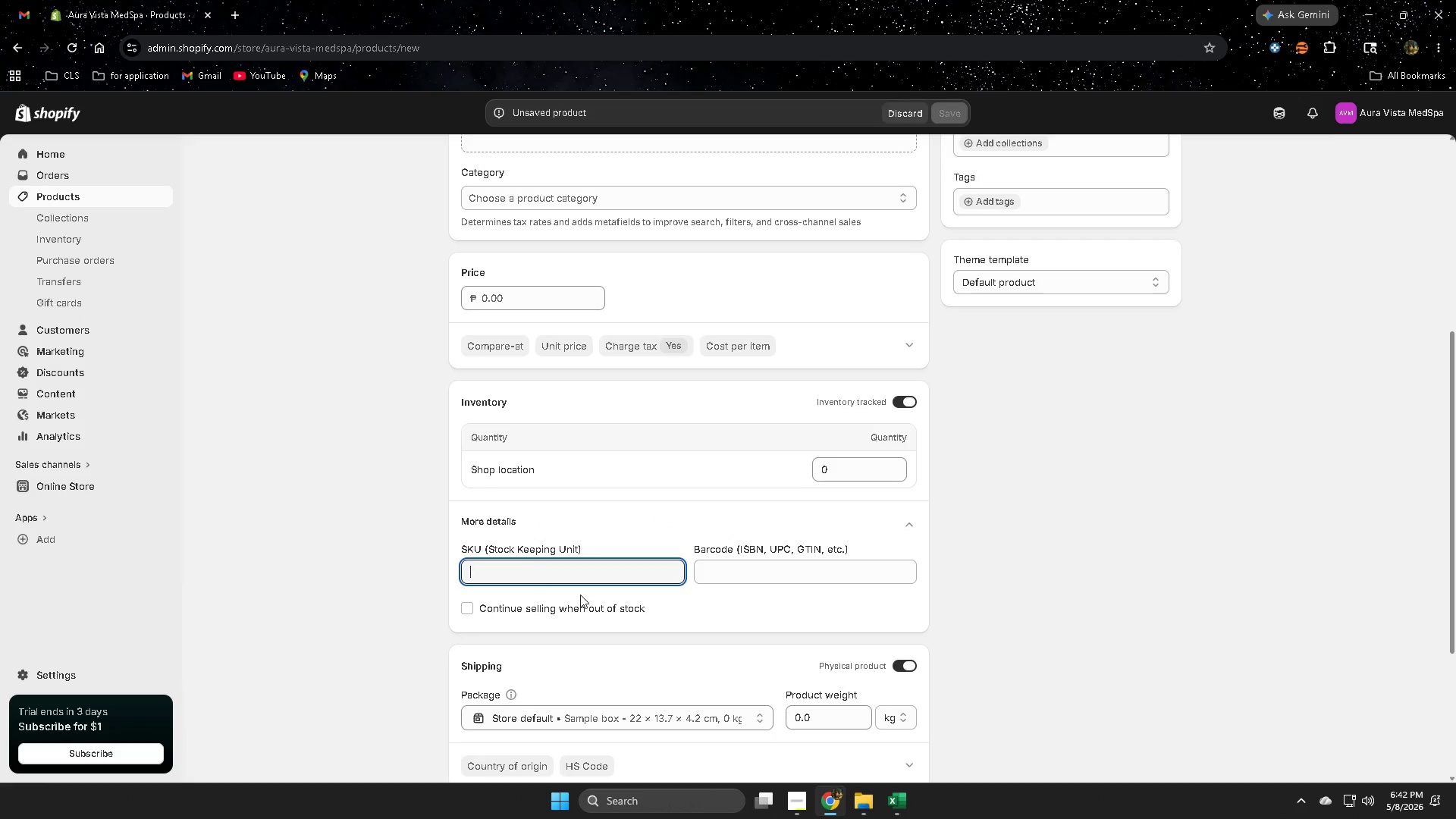 
key(Control+V)
 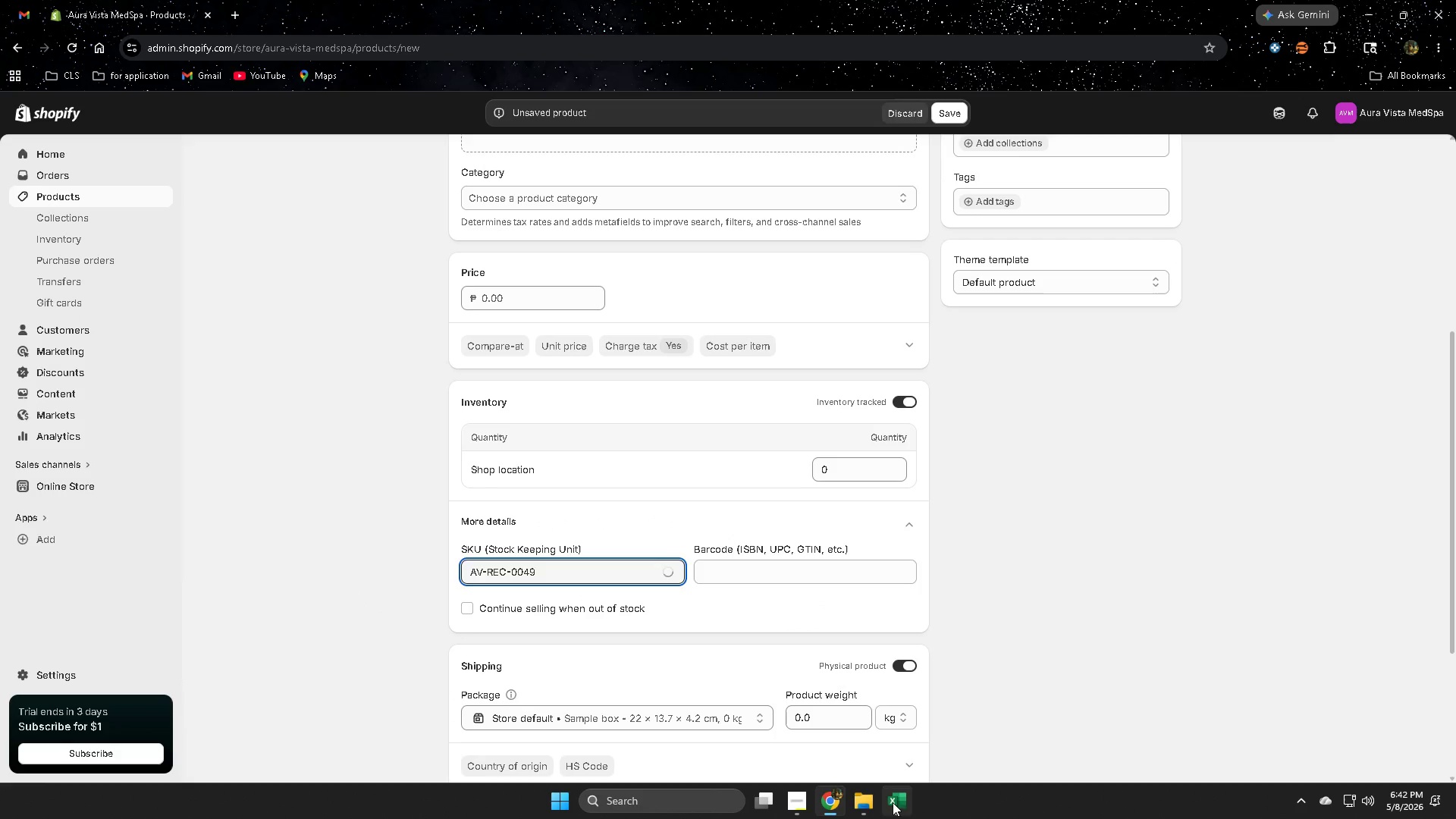 
left_click([900, 805])
 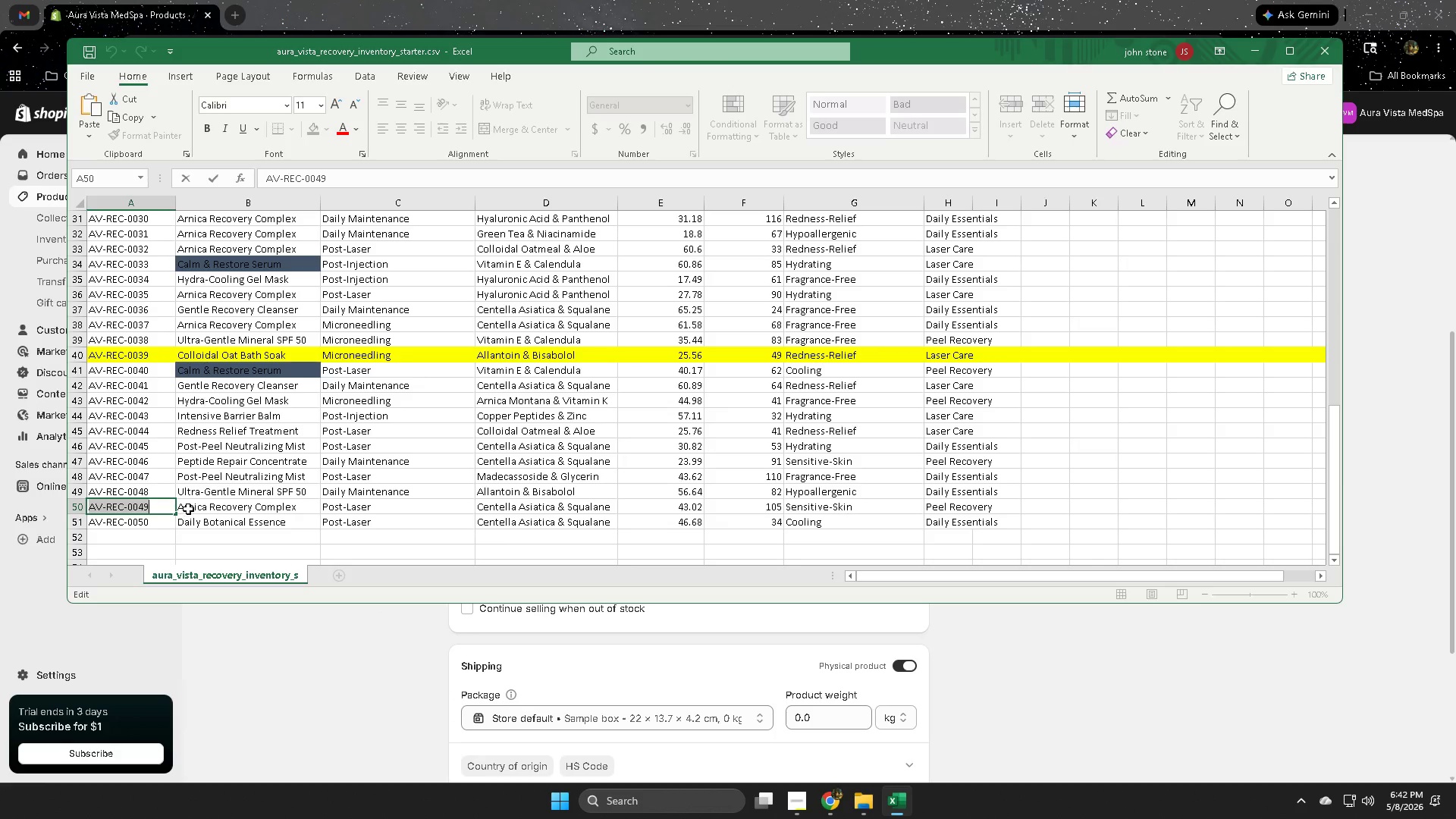 
double_click([188, 508])
 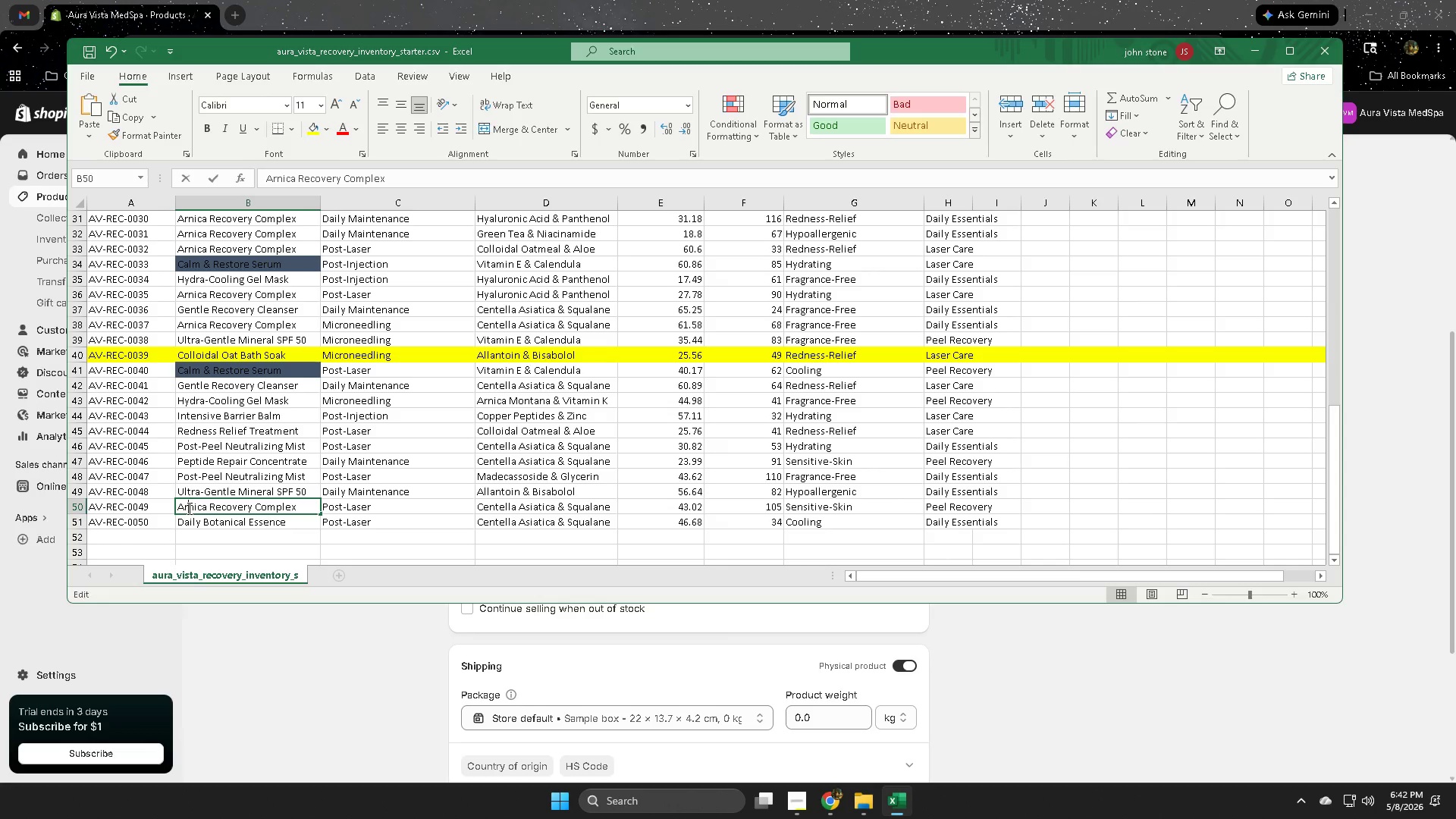 
triple_click([188, 508])
 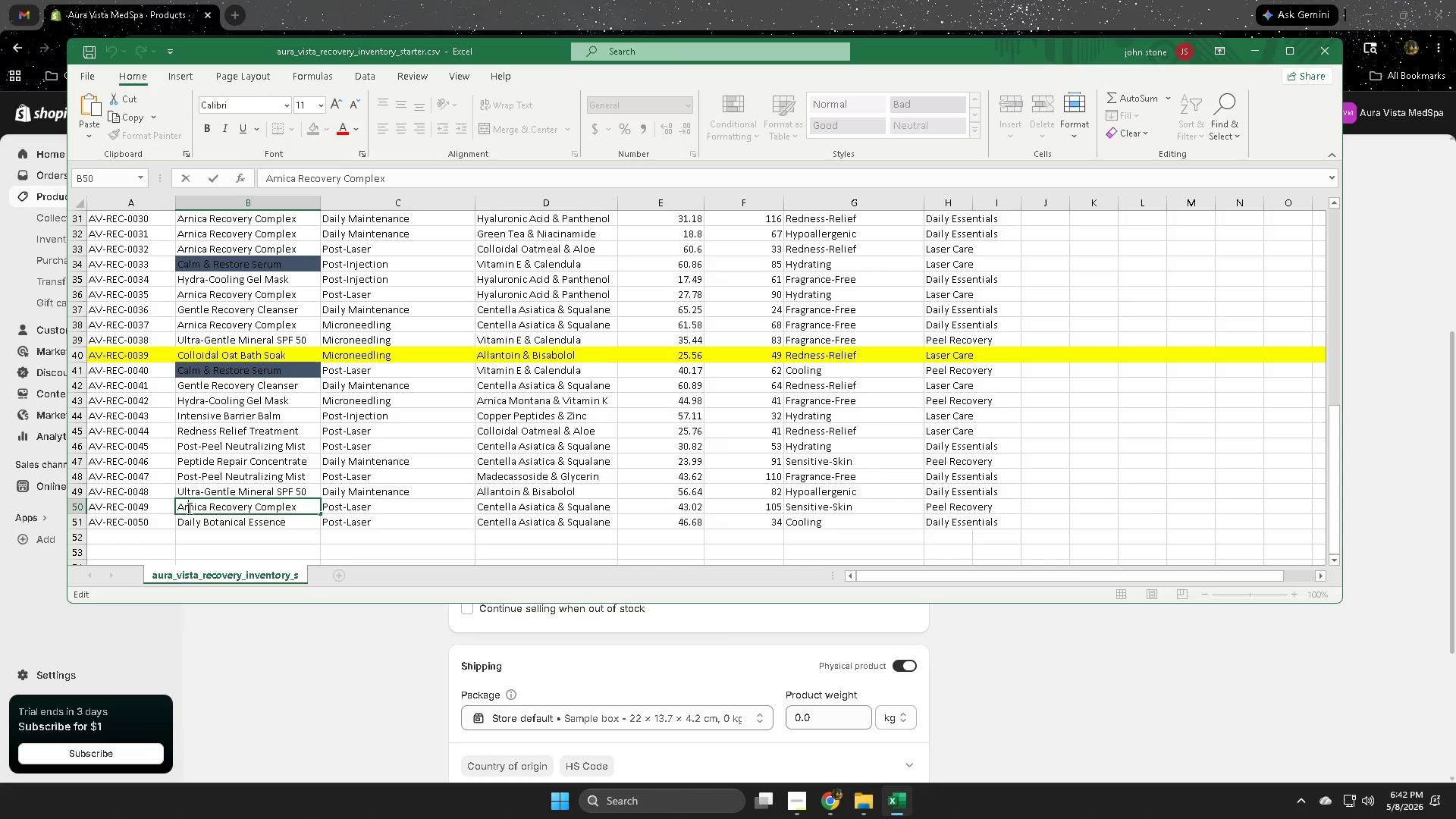 
triple_click([188, 508])
 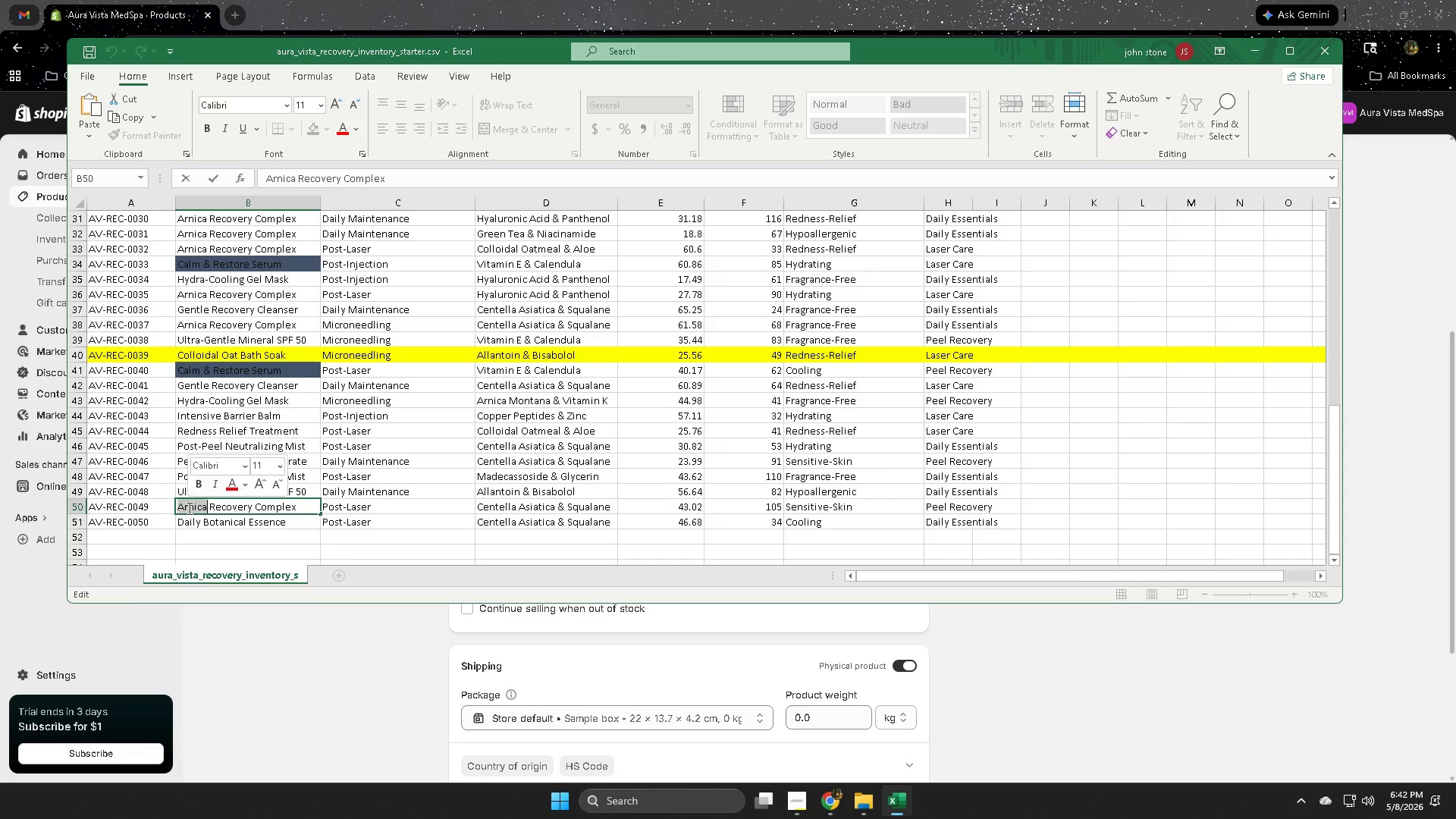 
triple_click([188, 508])
 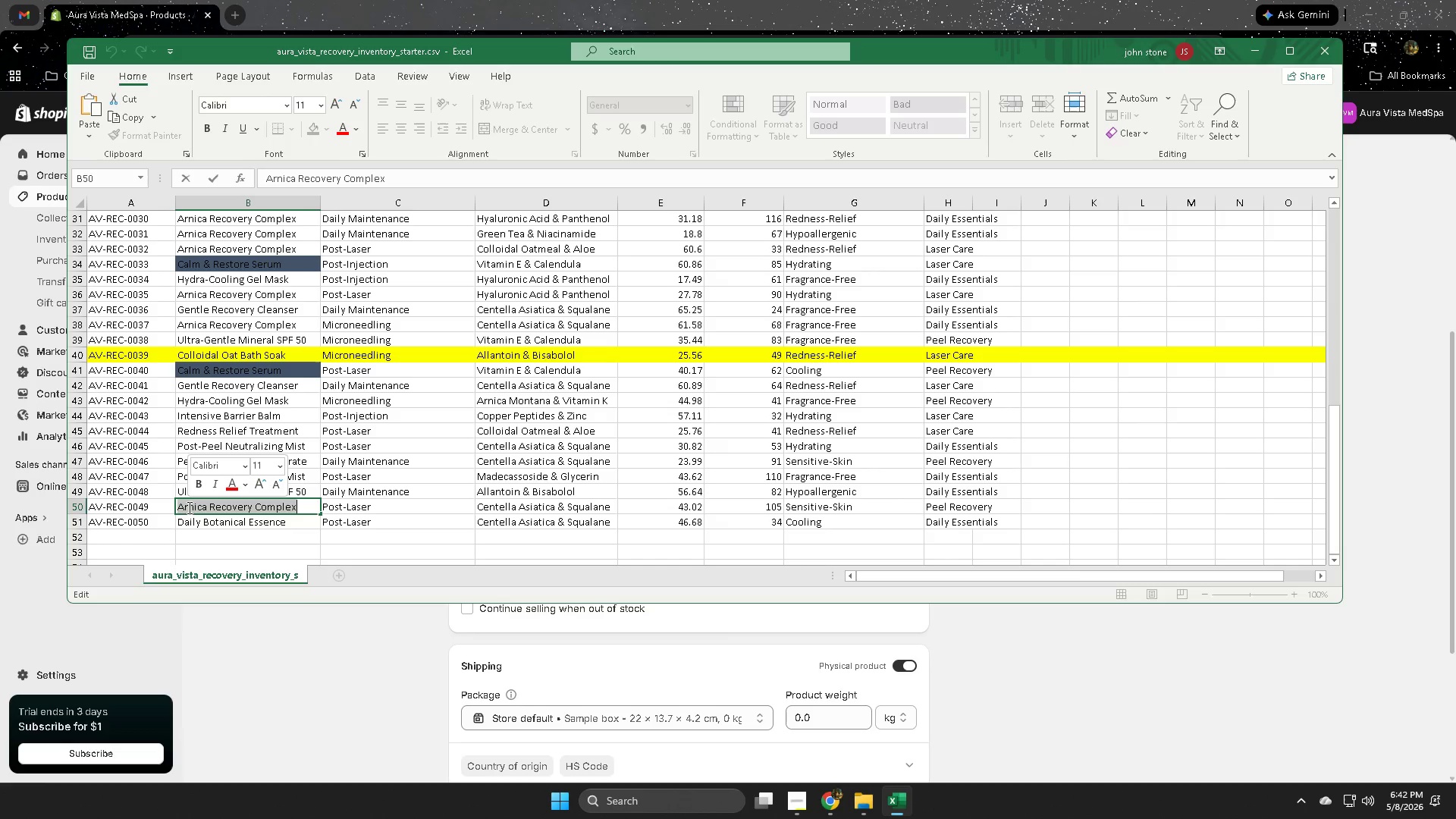 
key(Control+ControlLeft)
 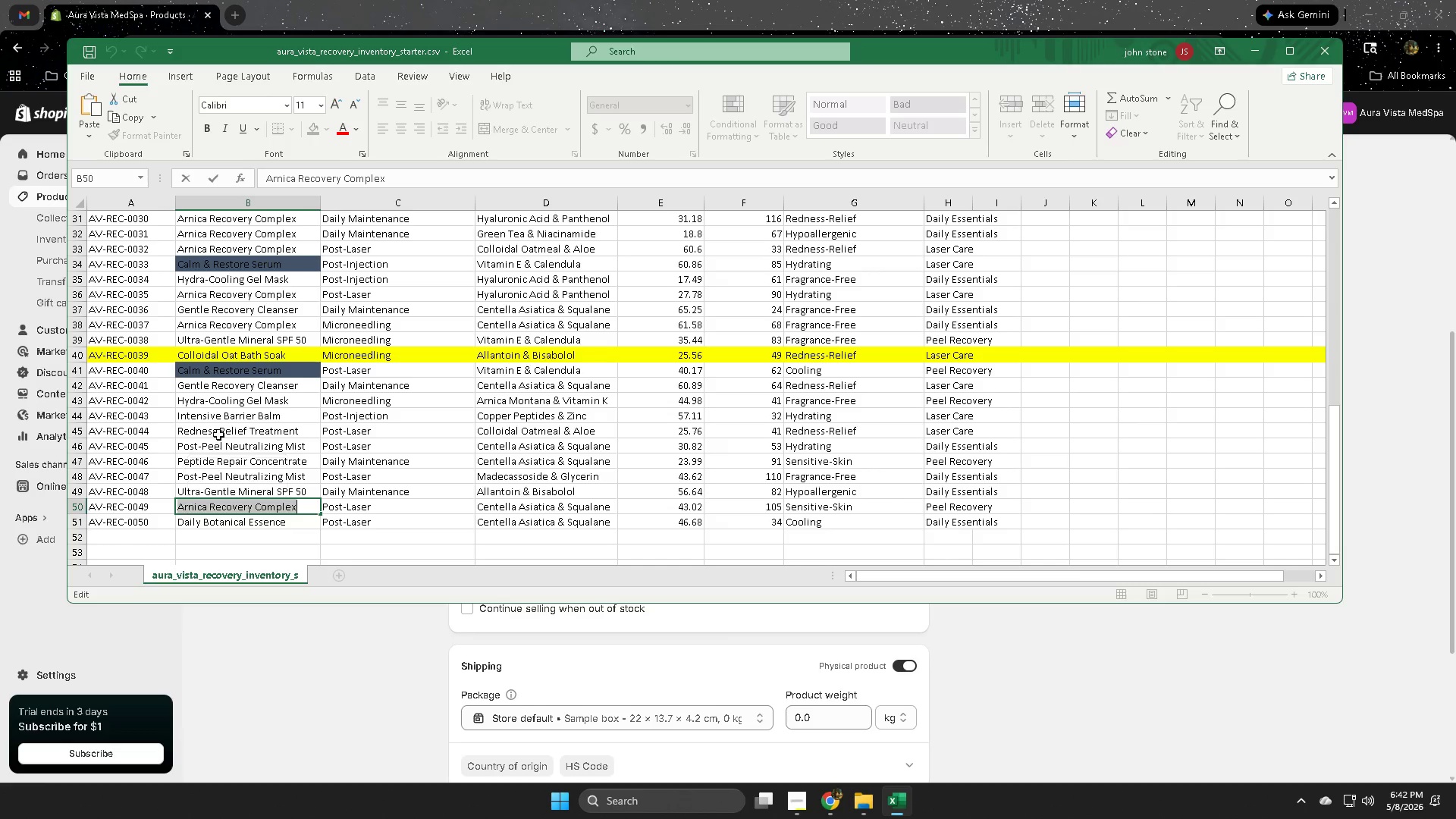 
key(Control+C)
 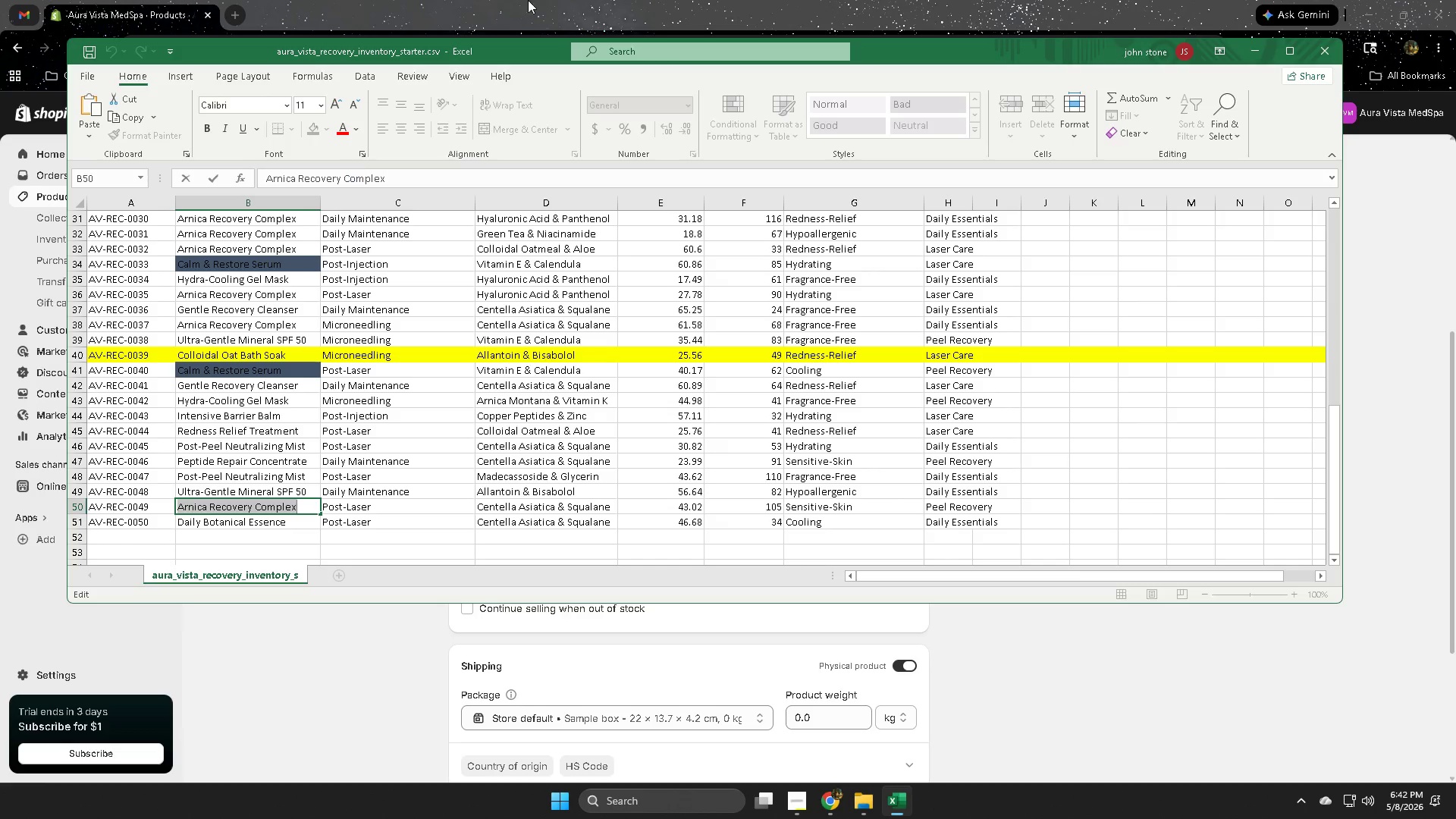 
left_click([547, 0])
 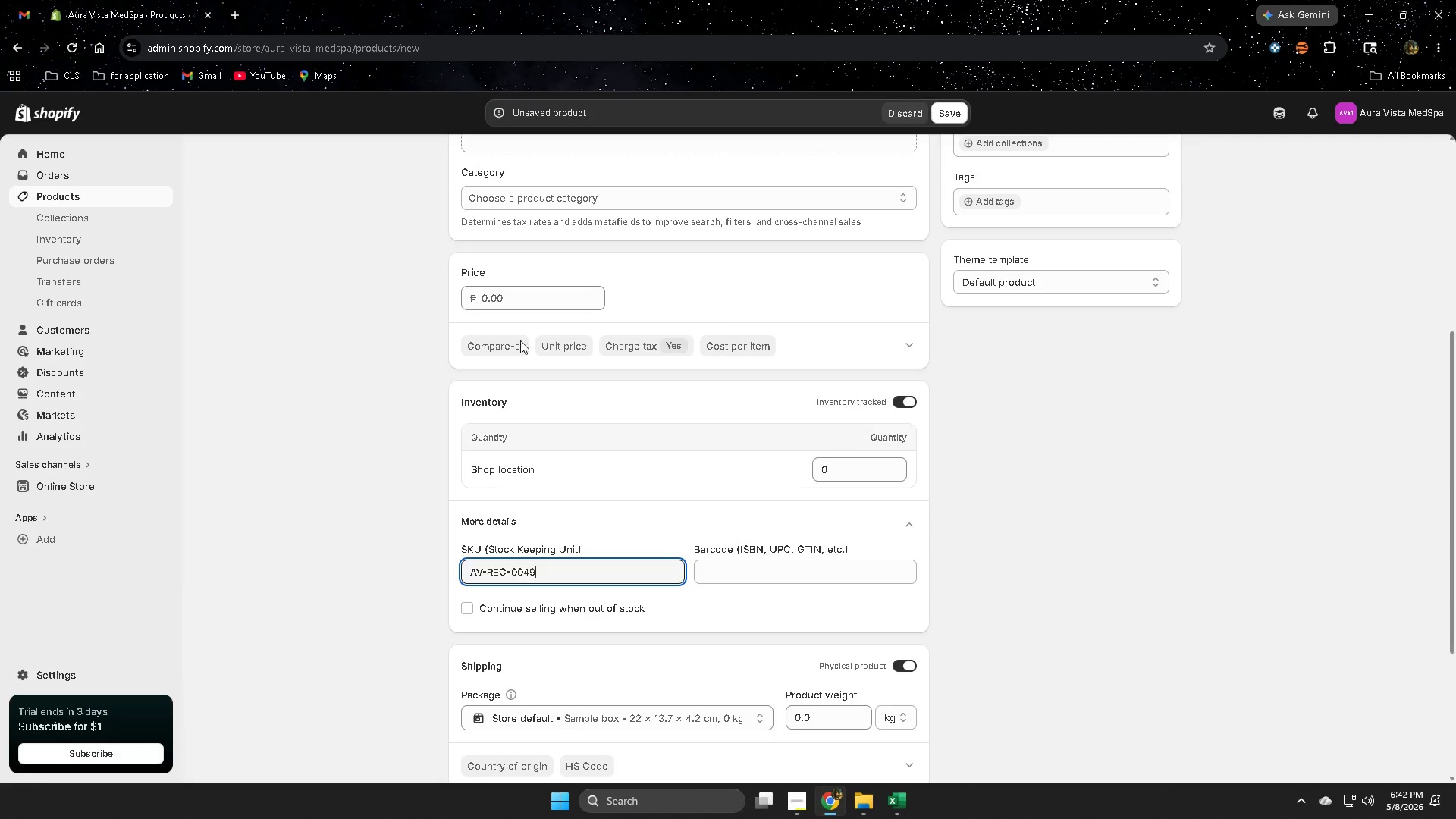 
scroll: coordinate [353, 522], scroll_direction: up, amount: 9.0
 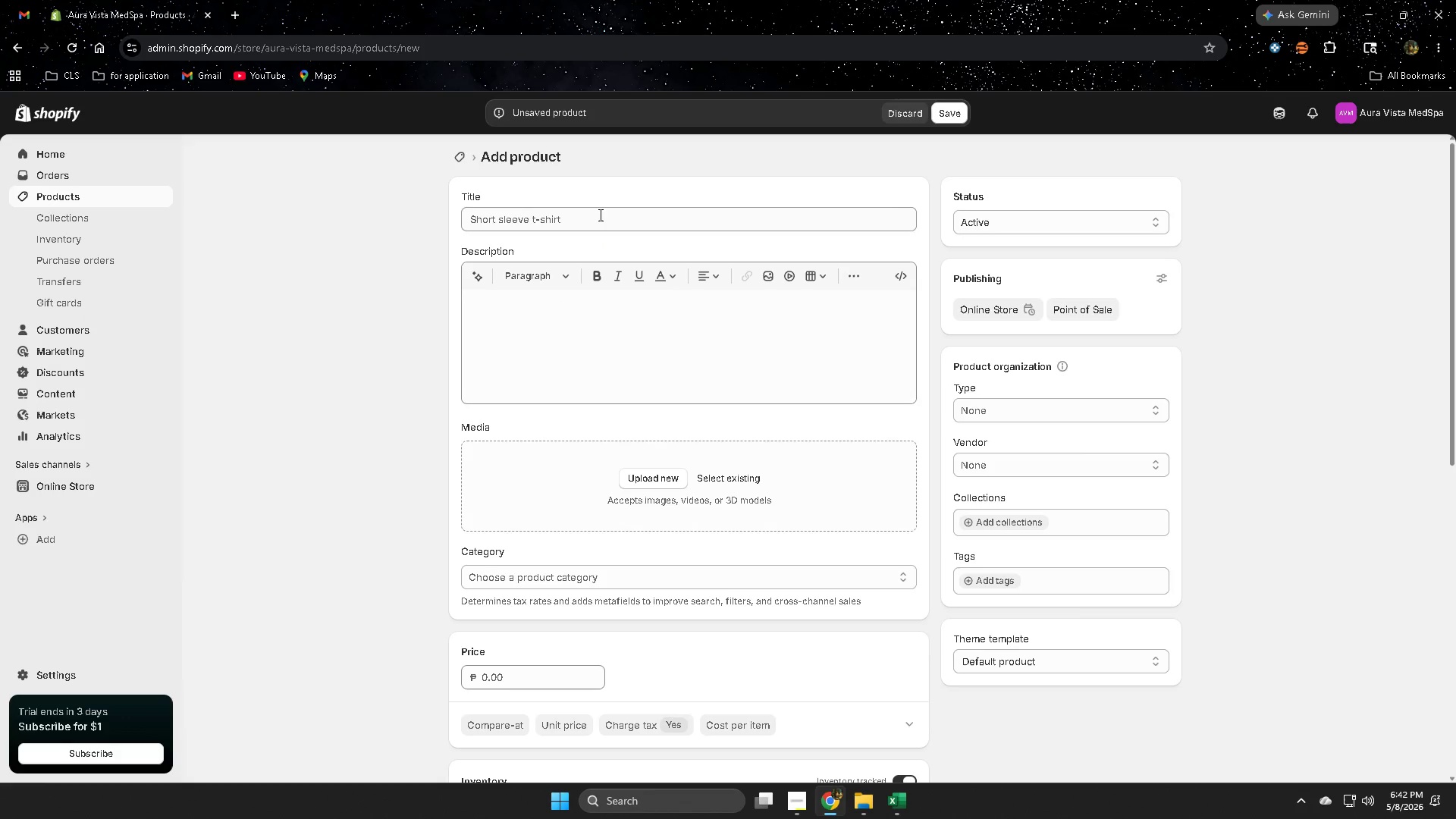 
double_click([599, 214])
 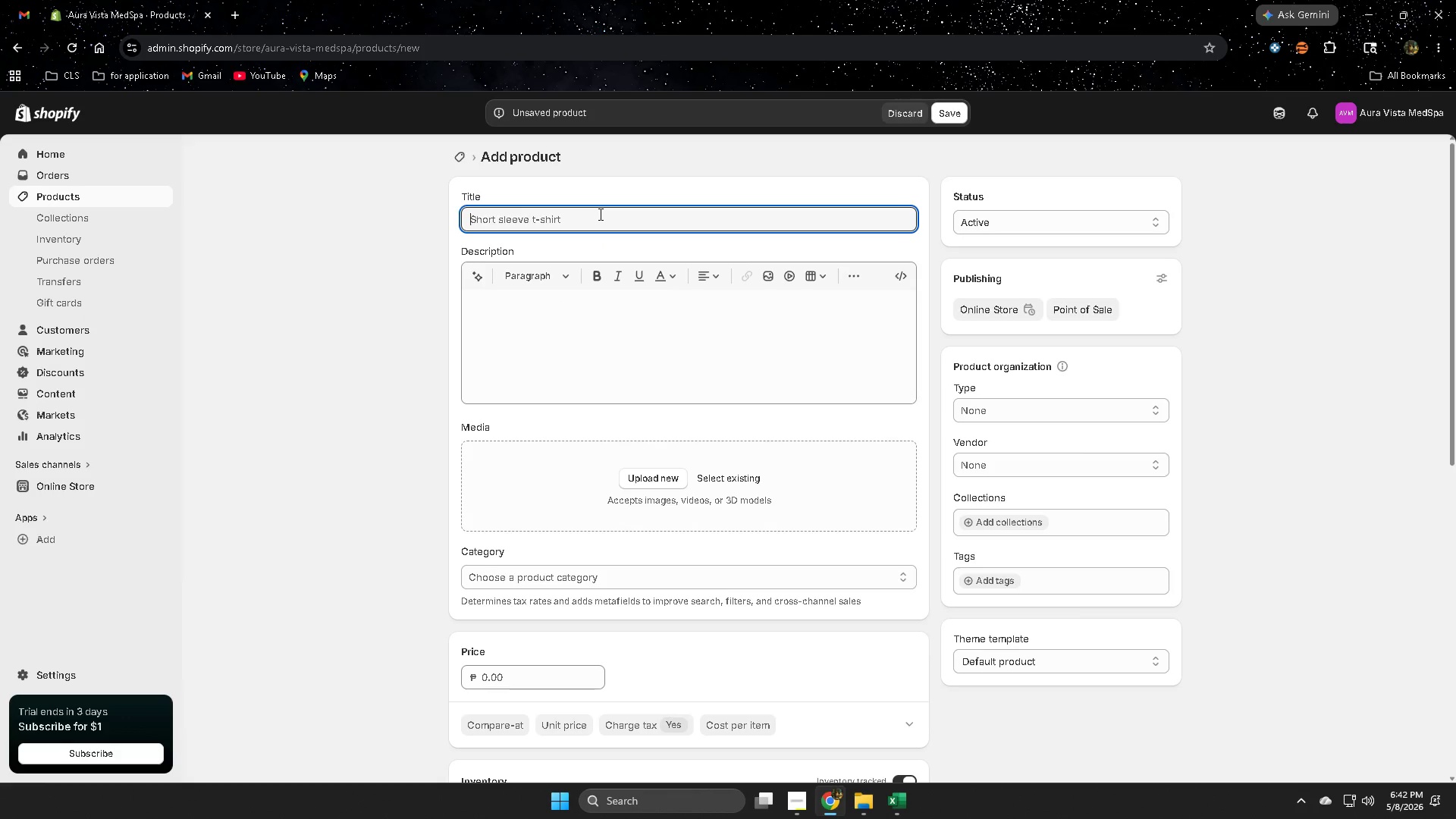 
triple_click([599, 214])
 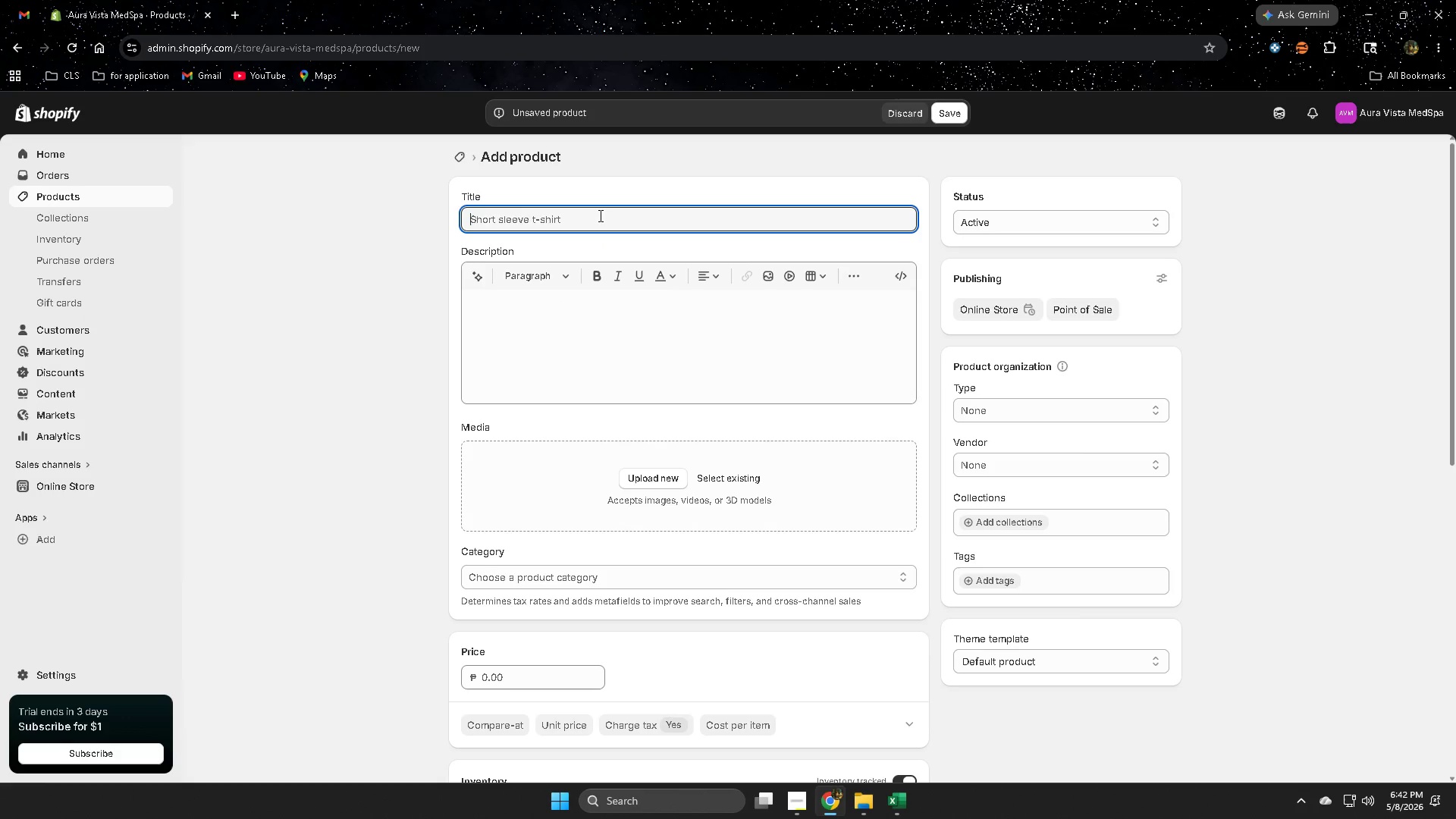 
key(Control+V)
 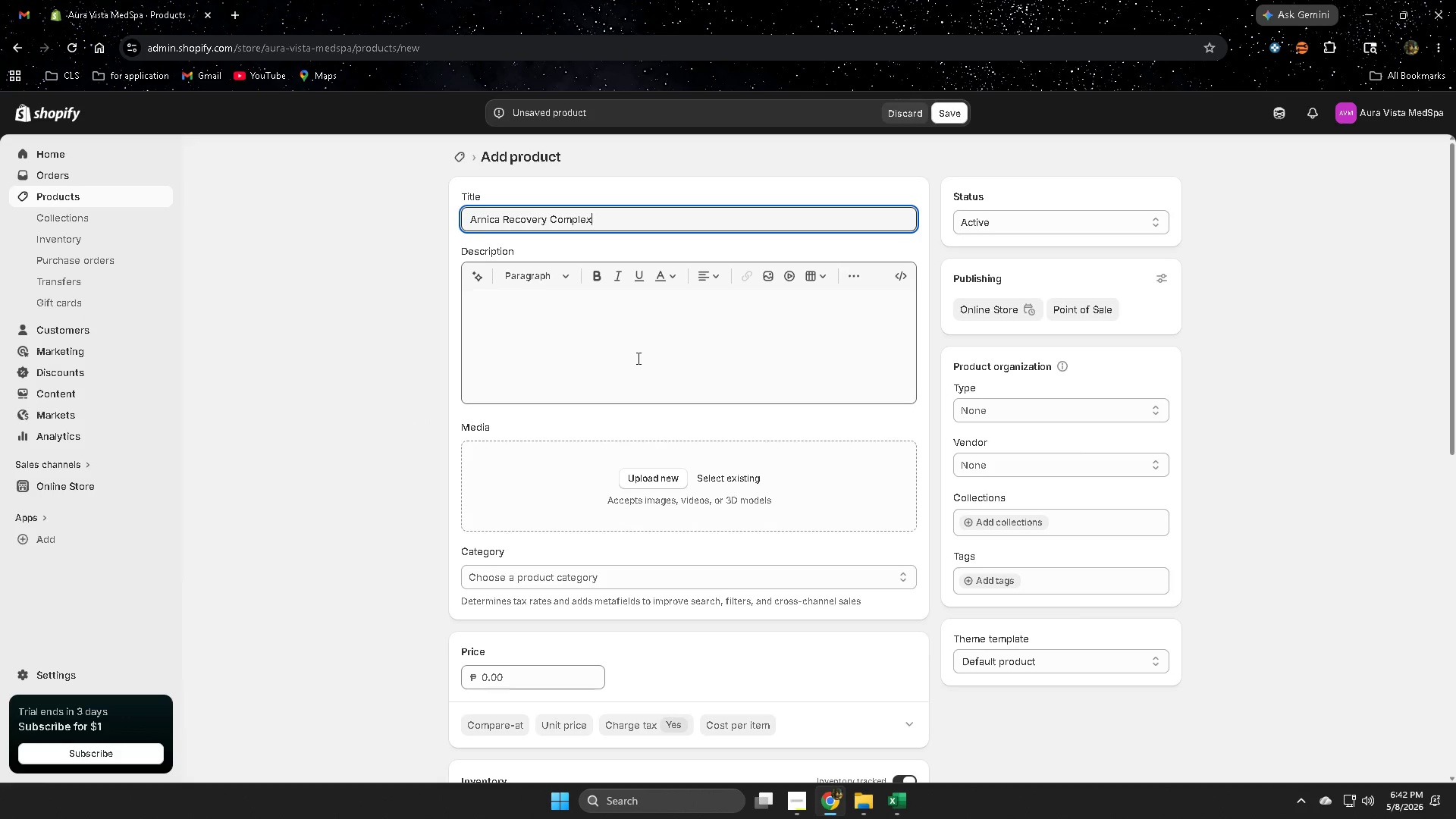 
key(Minus)
 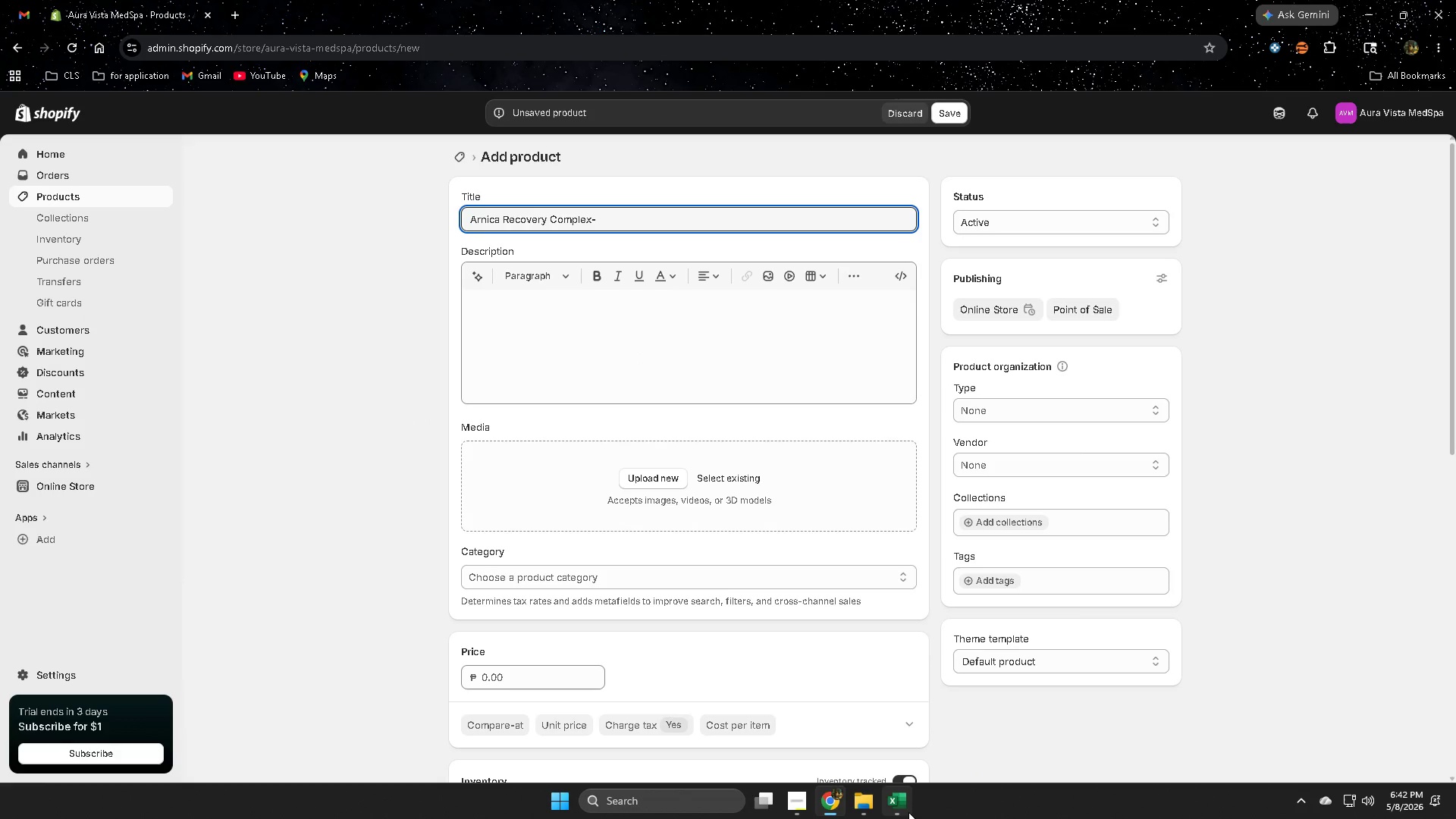 
left_click([908, 812])
 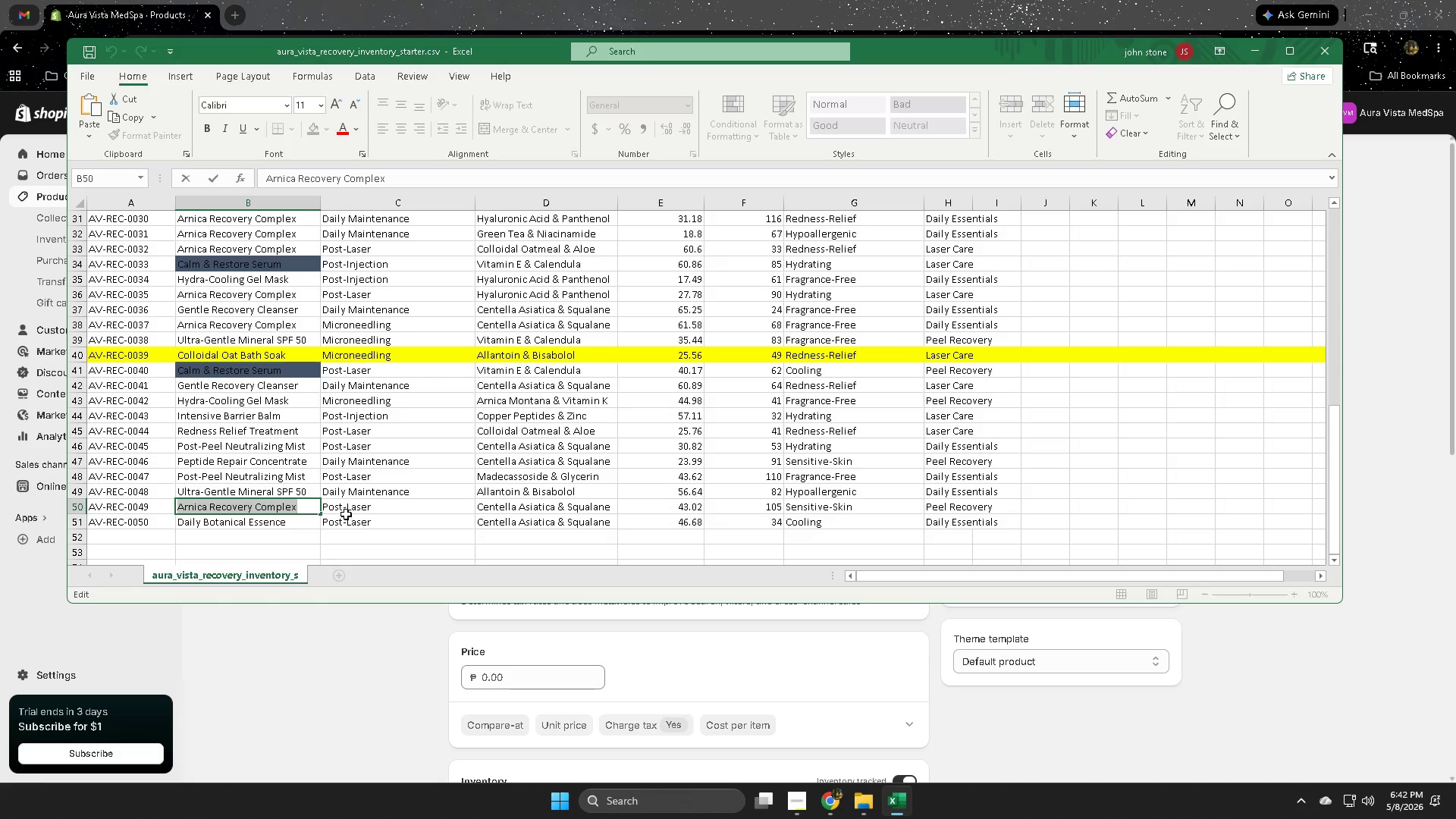 
double_click([345, 509])
 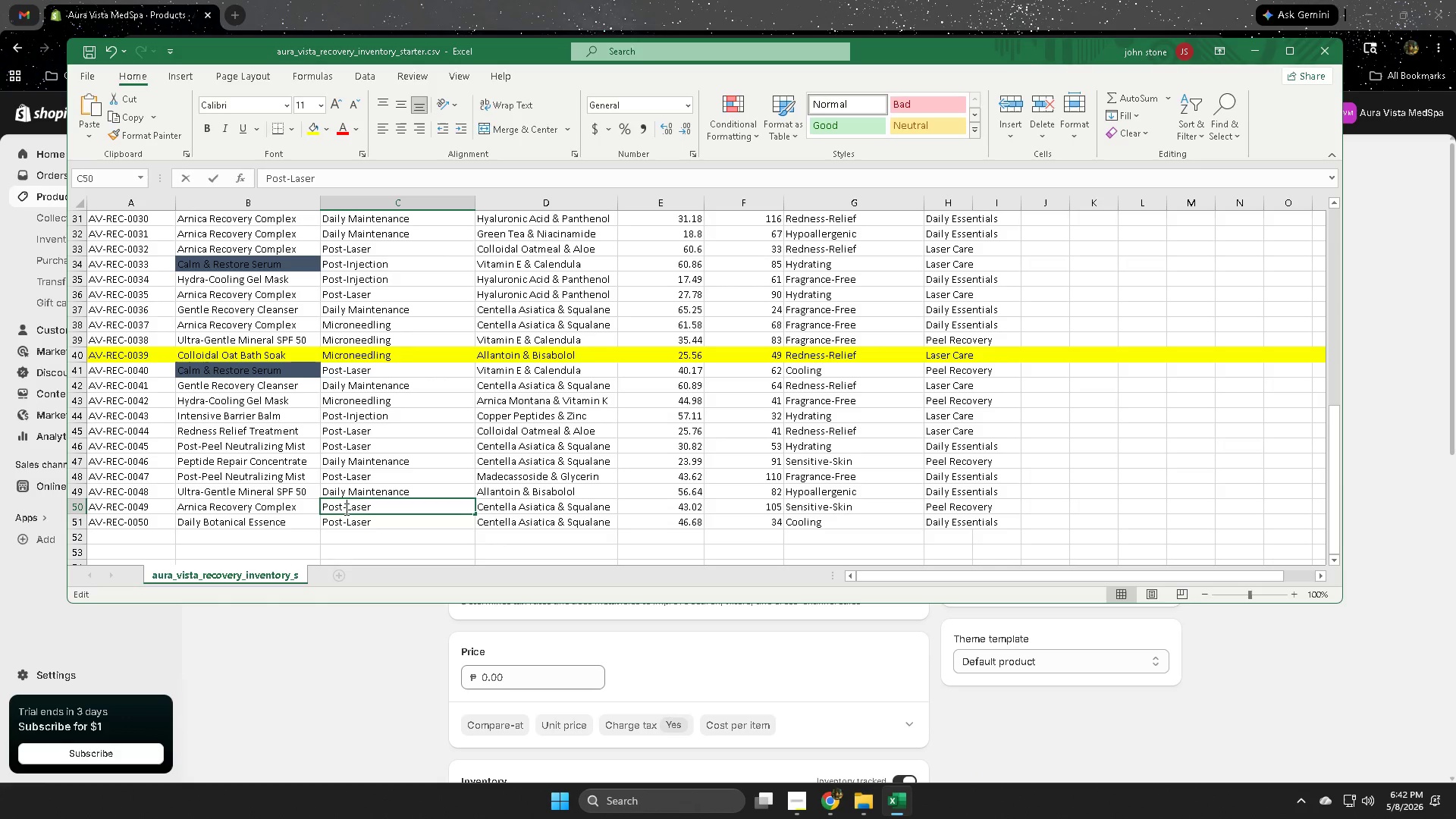 
triple_click([345, 509])
 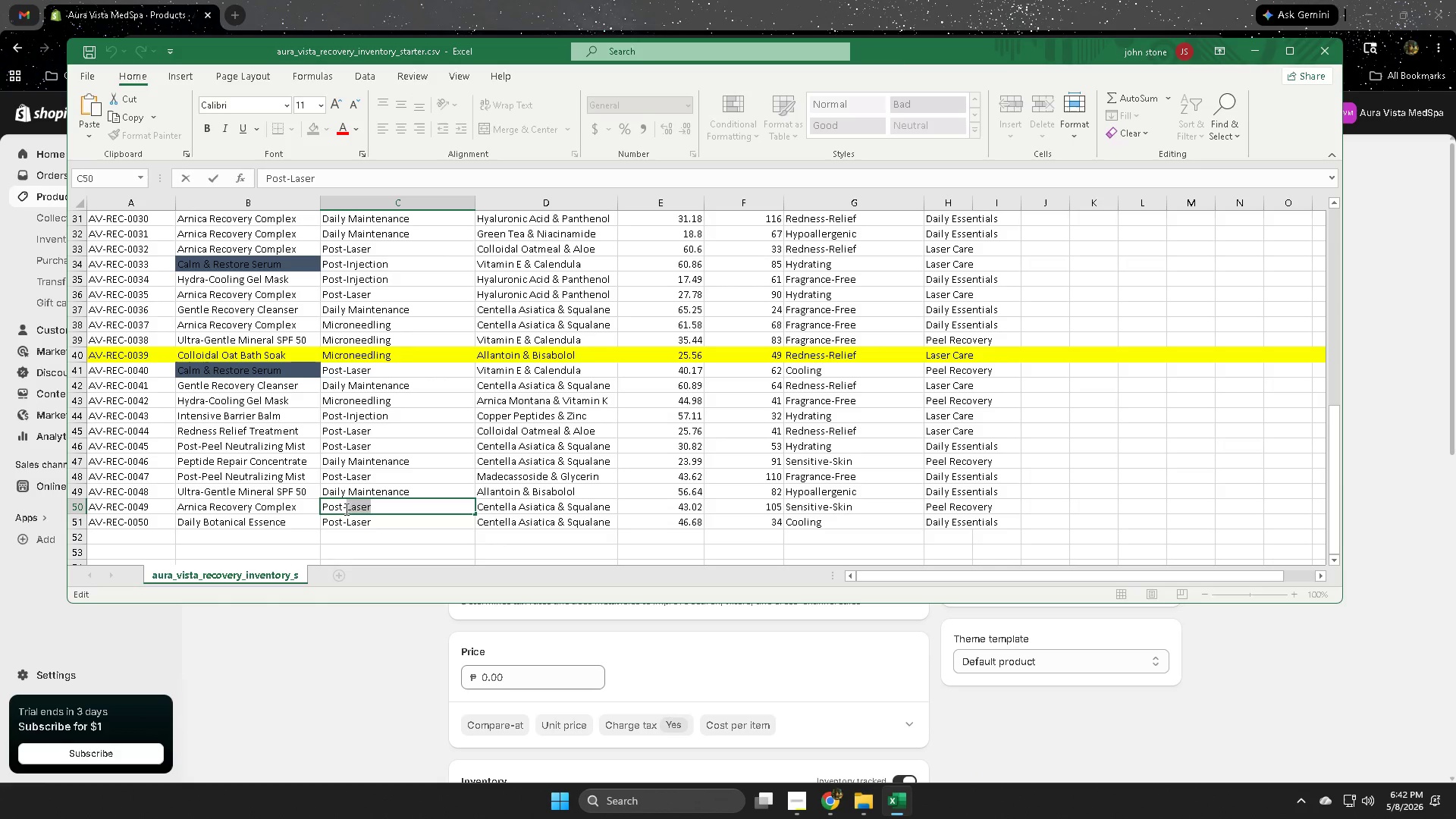 
triple_click([345, 509])
 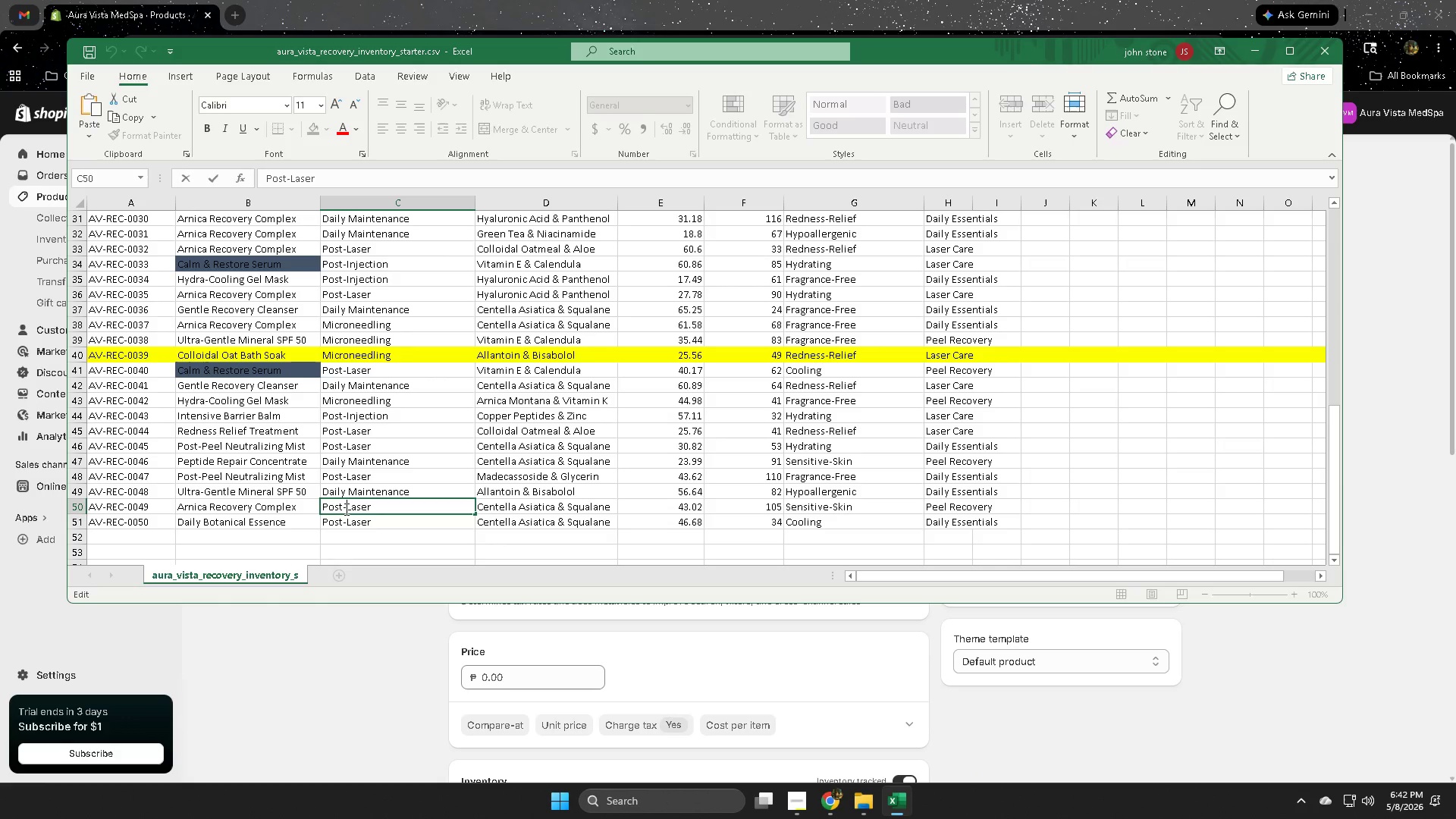 
double_click([345, 509])
 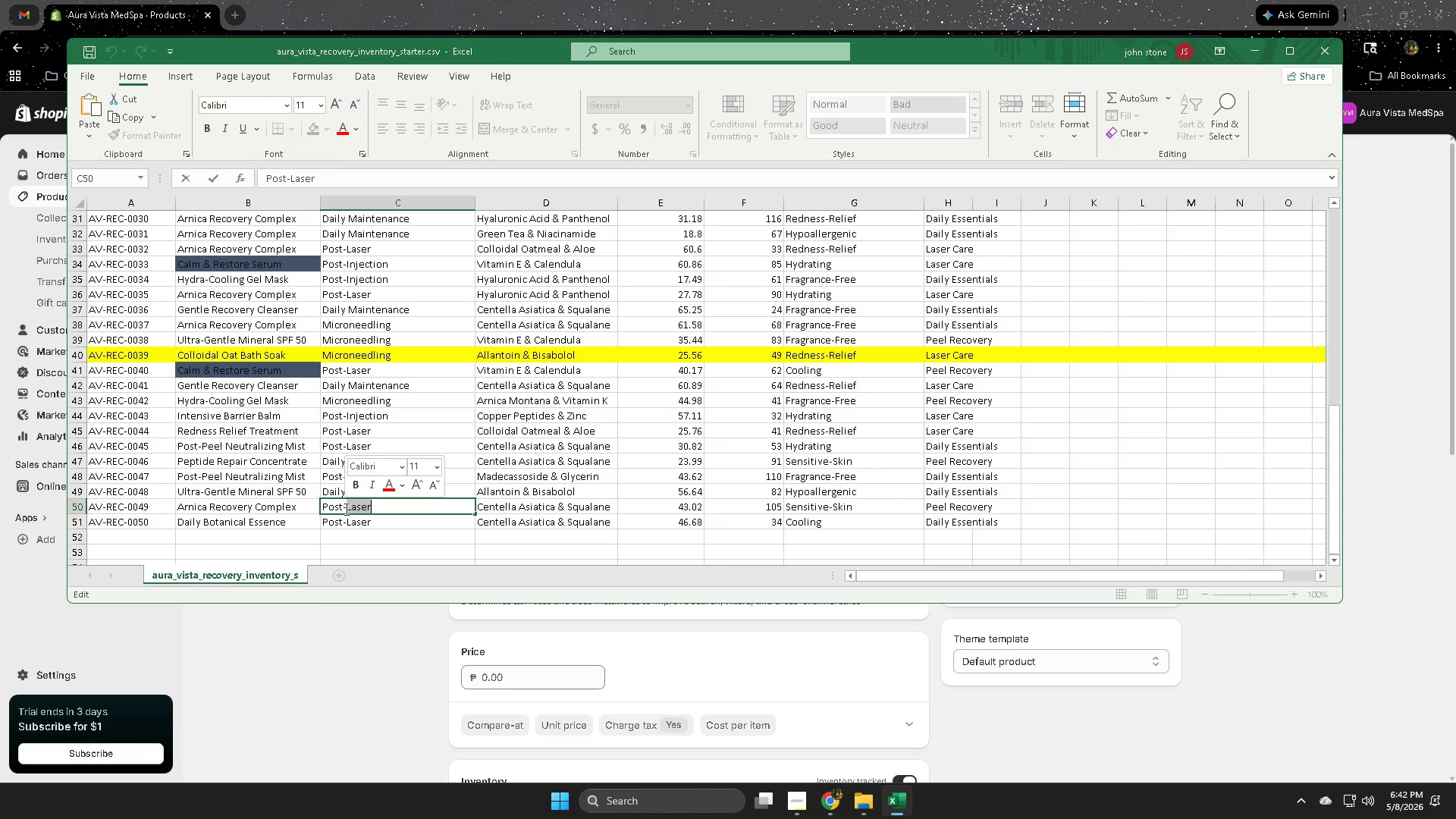 
triple_click([345, 509])
 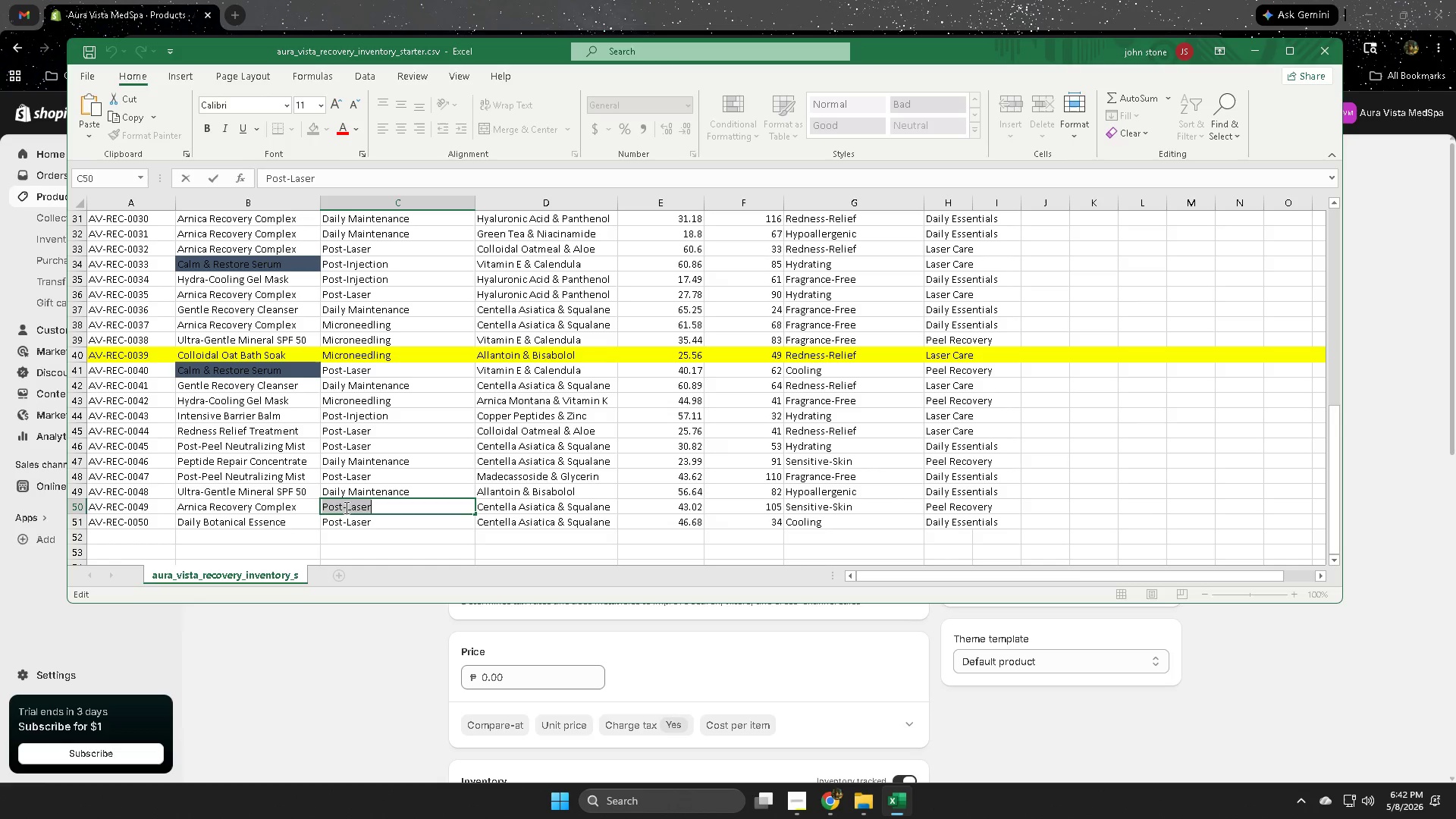 
key(Control+ControlLeft)
 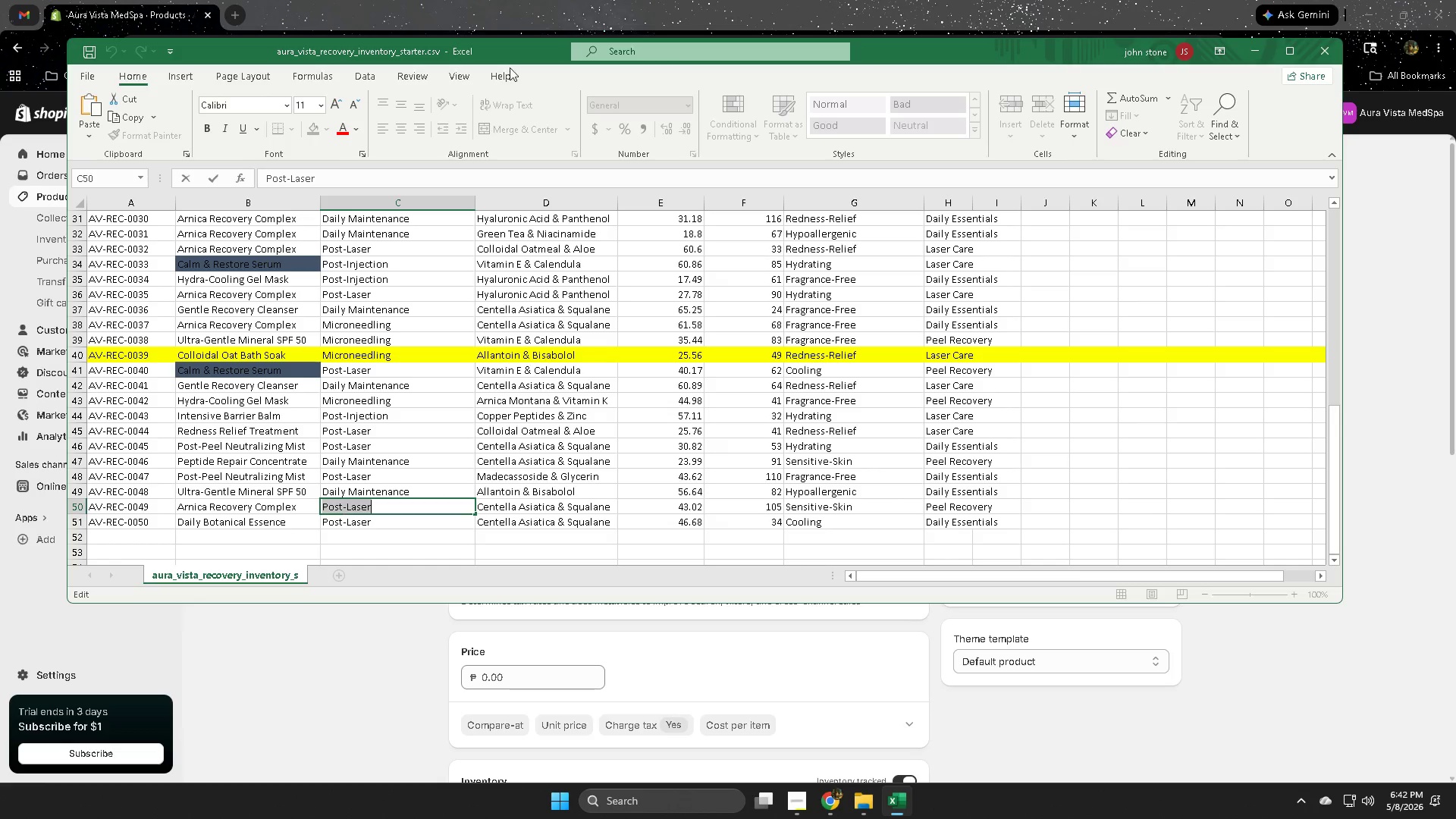 
key(Control+C)
 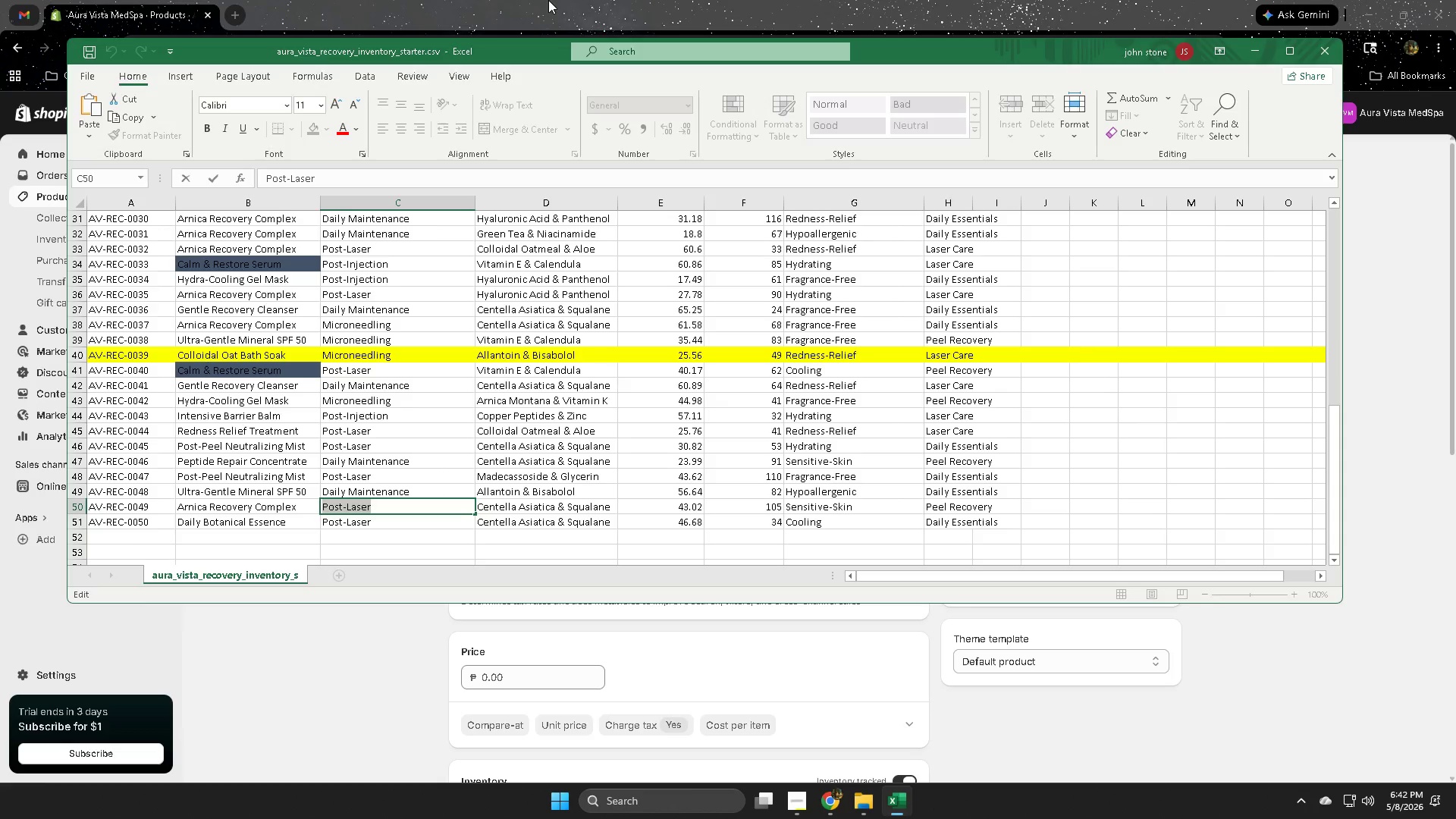 
left_click([548, 0])
 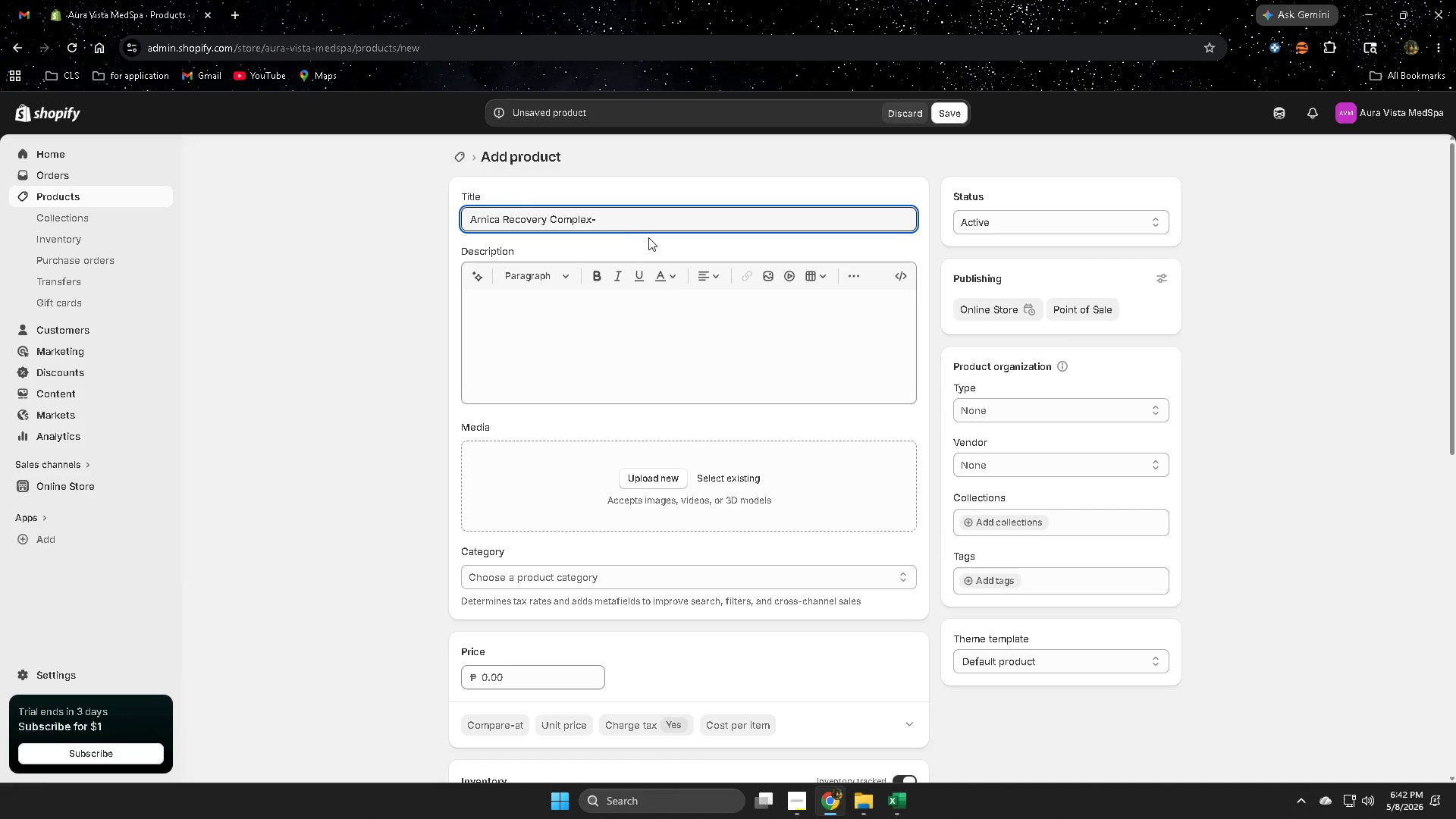 
key(Control+ControlLeft)
 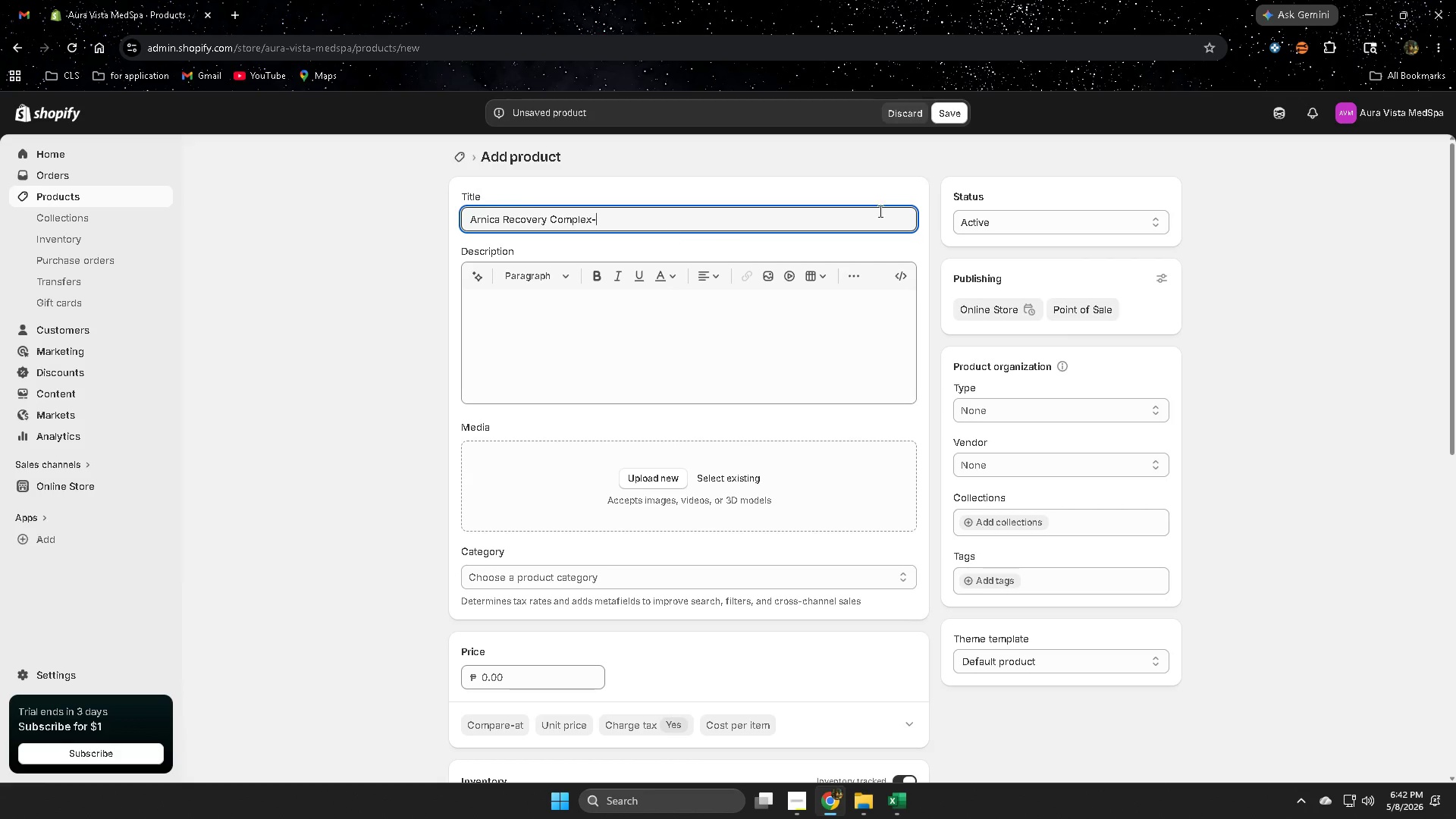 
key(Control+V)
 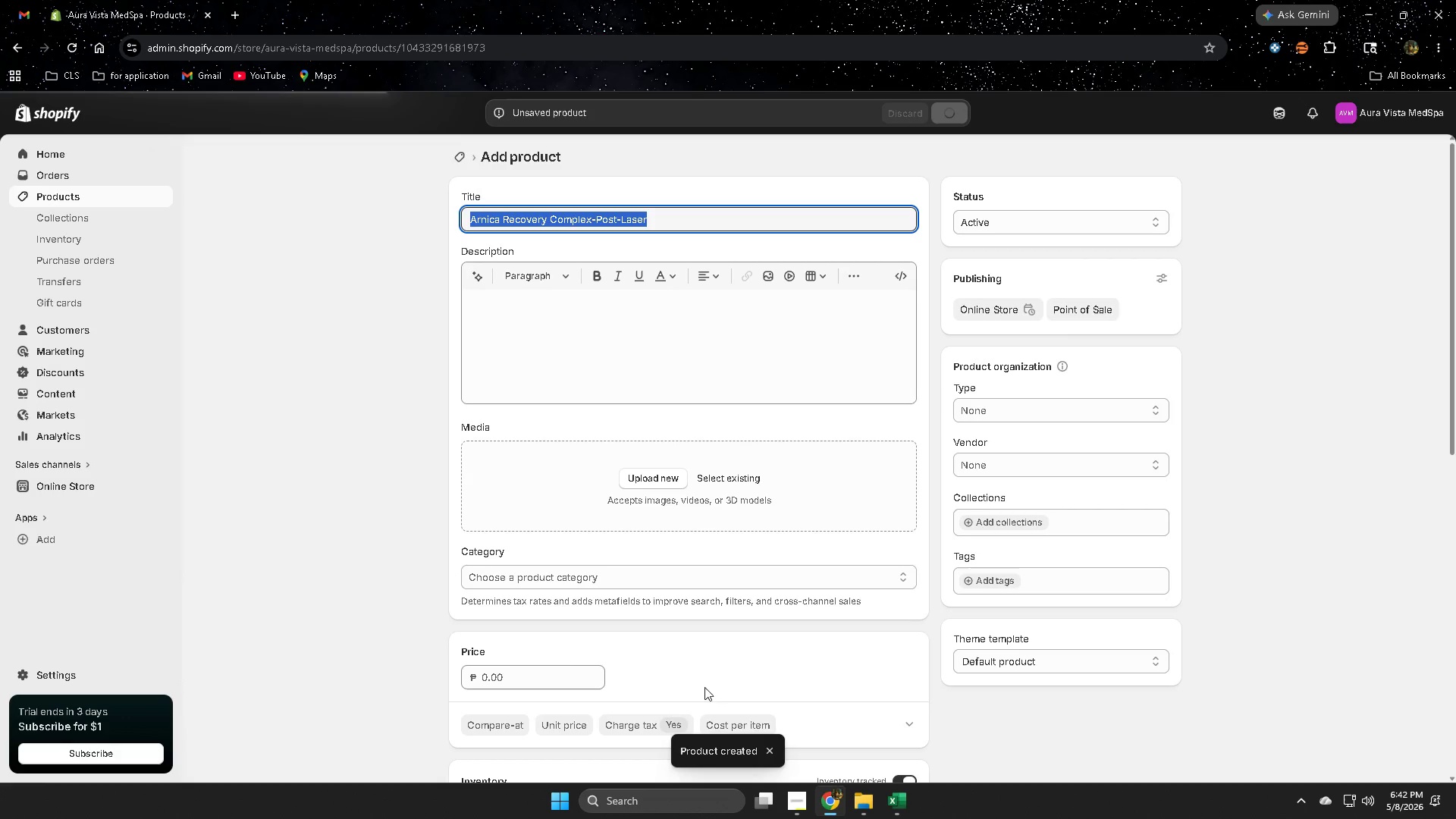 
wait(9.2)
 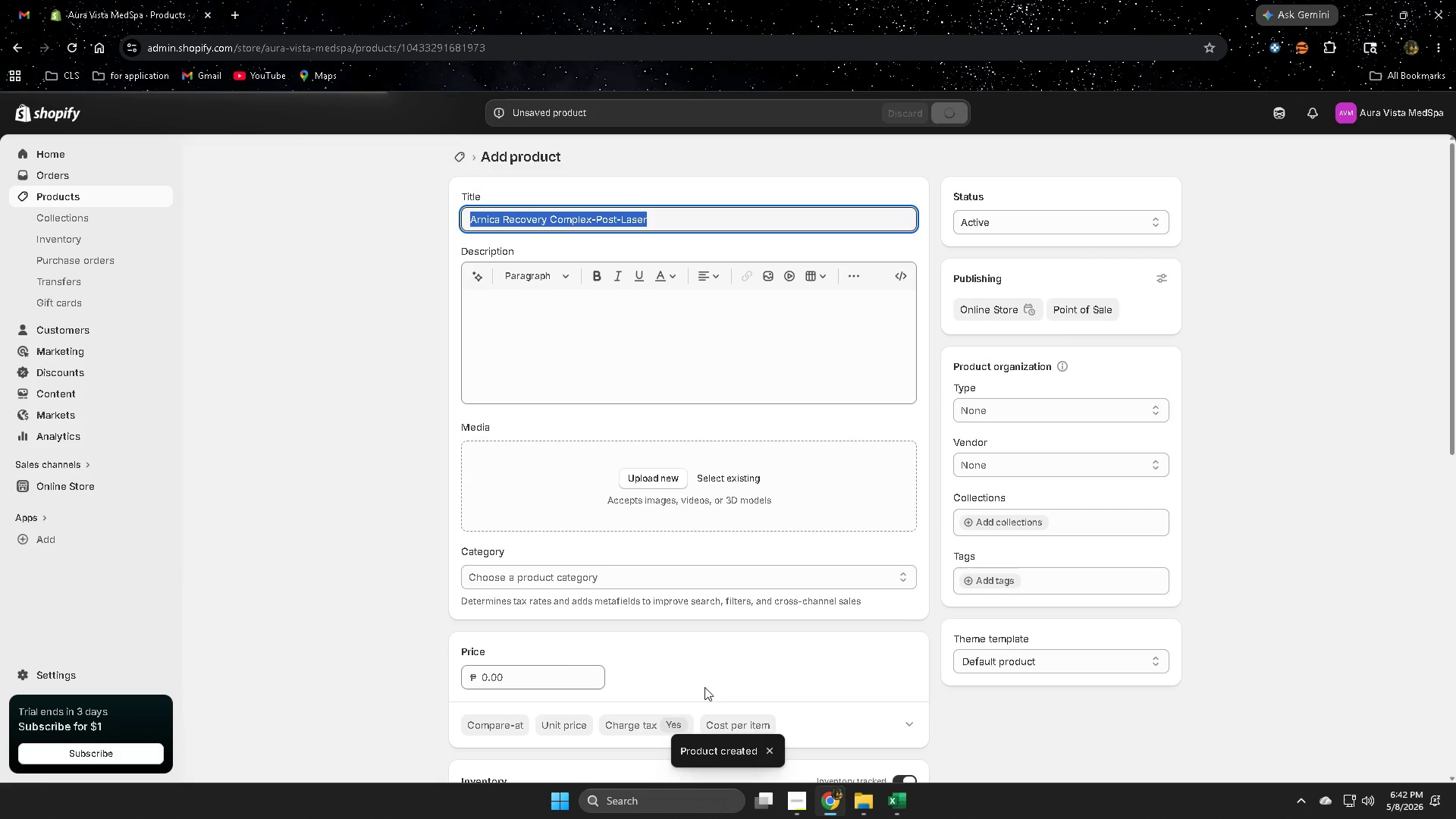 
left_click([111, 197])
 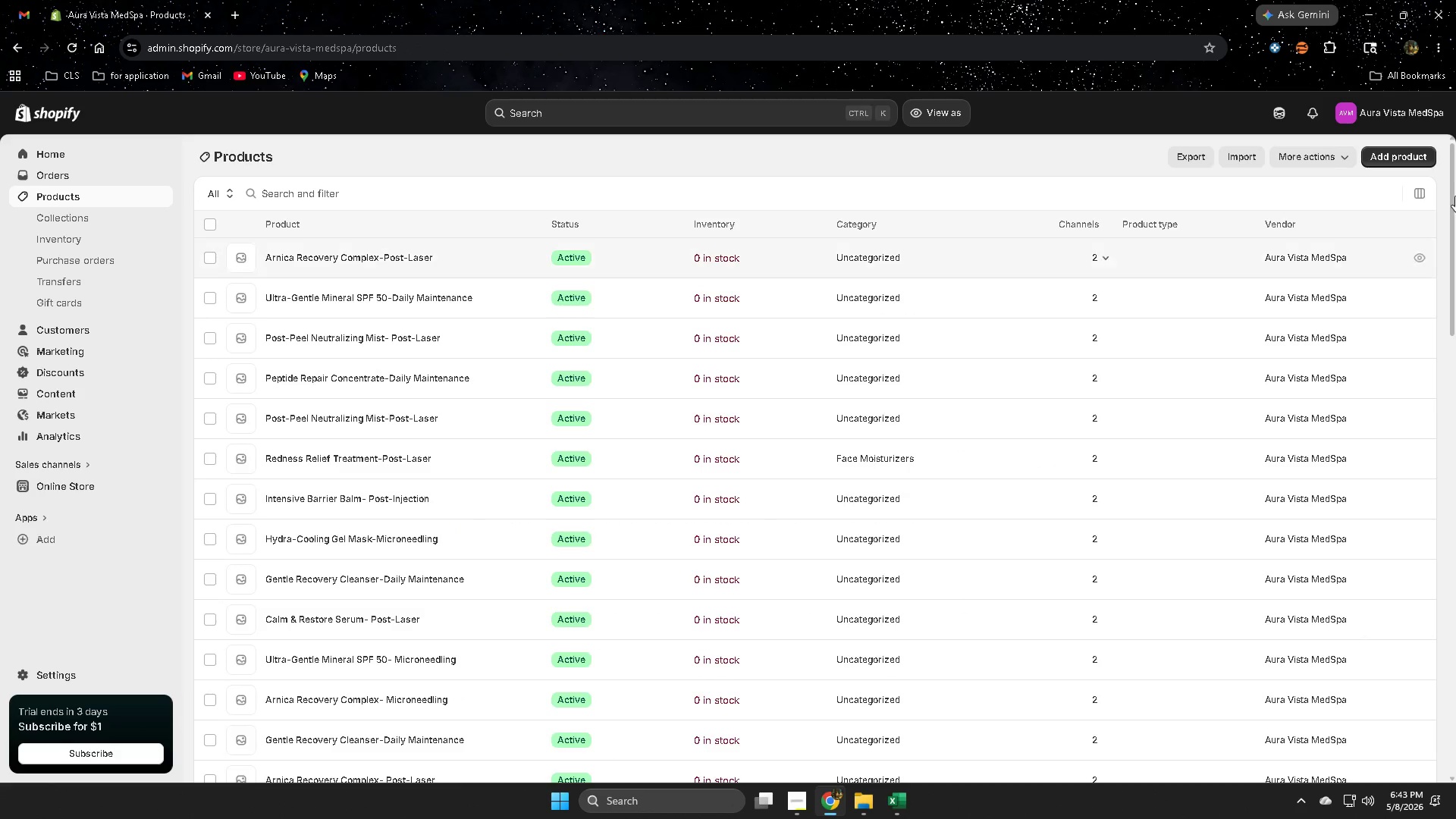 
left_click([1389, 154])
 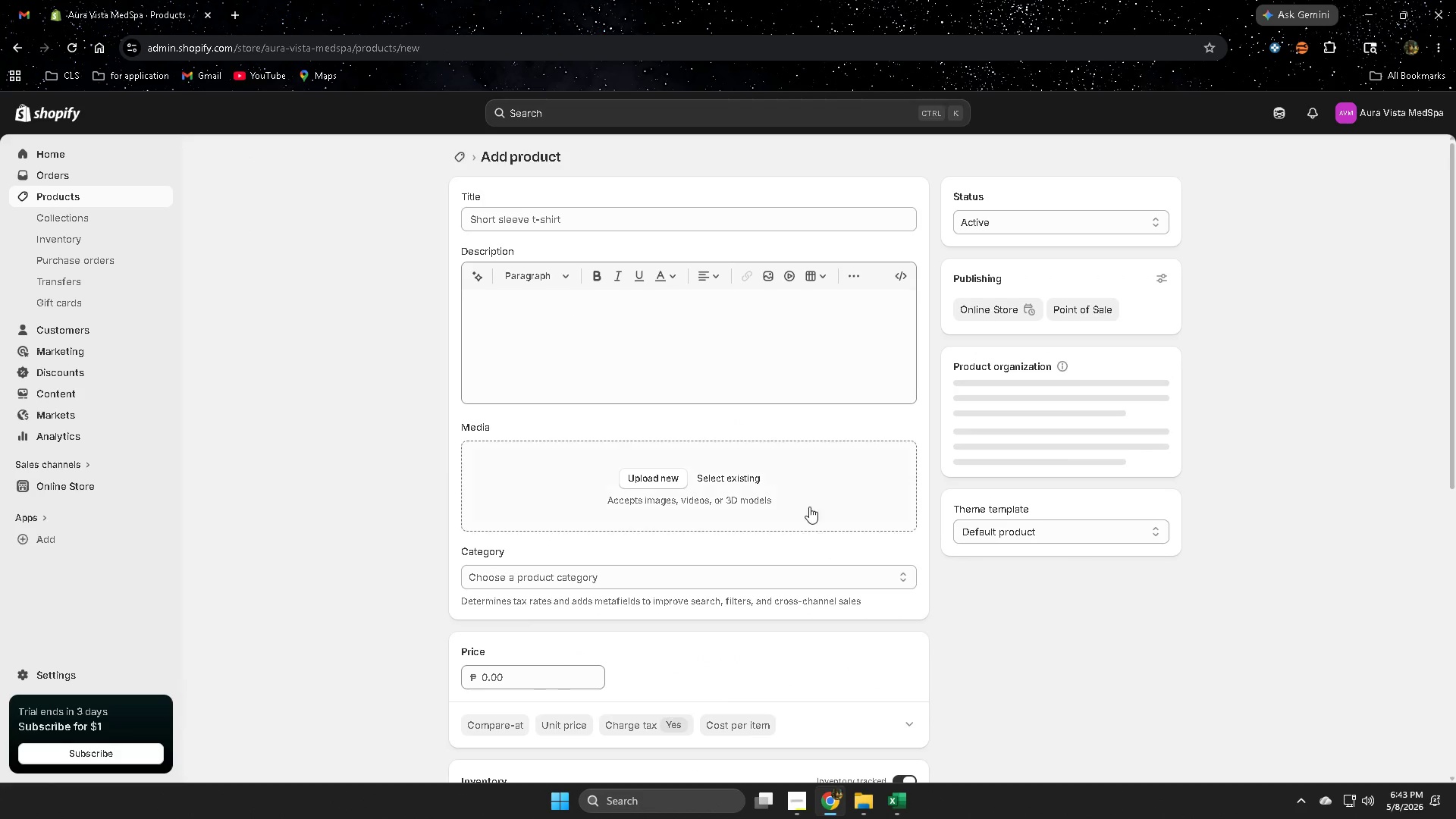 
left_click([901, 808])
 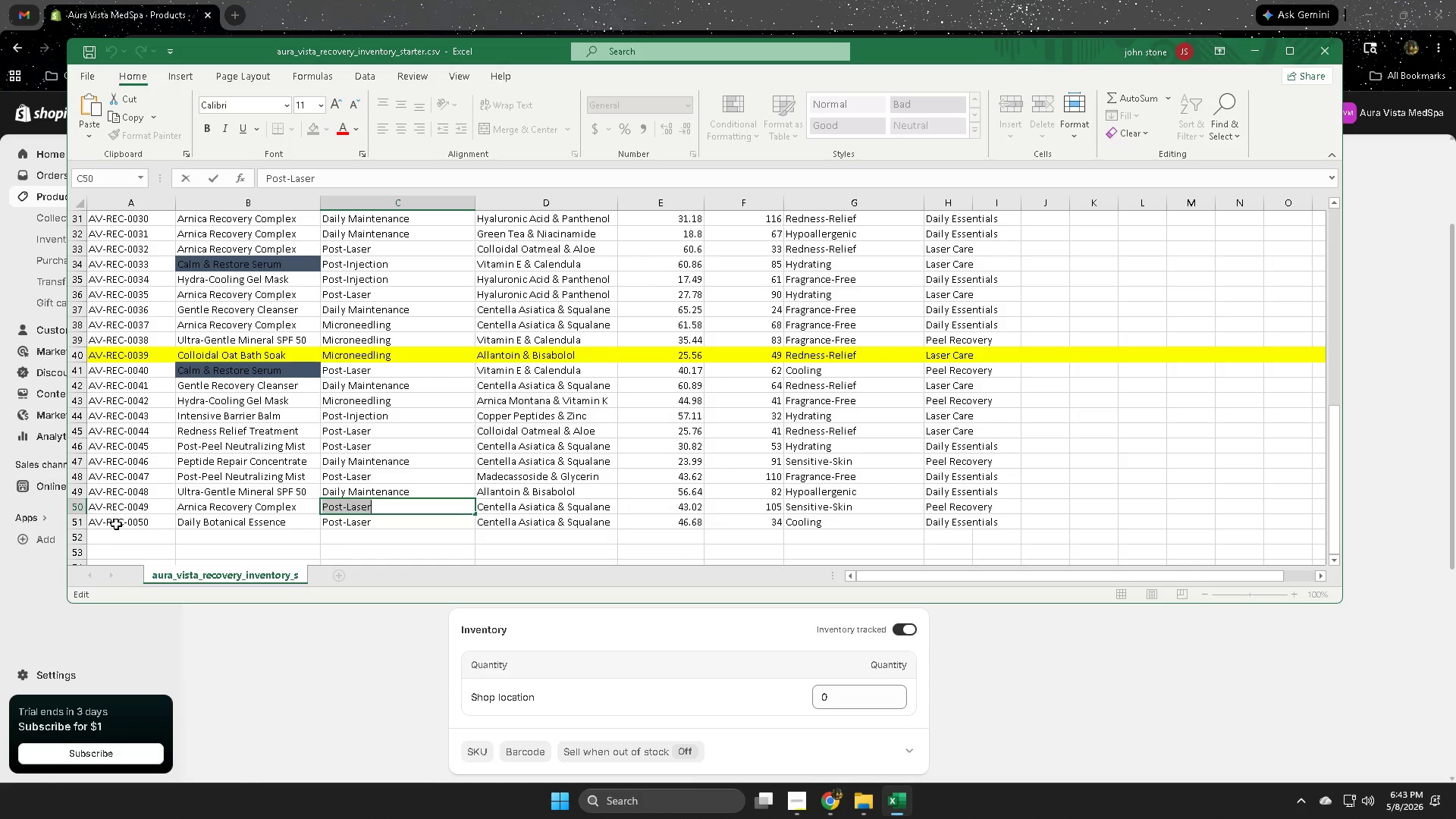 
scroll: coordinate [914, 657], scroll_direction: down, amount: 2.0
 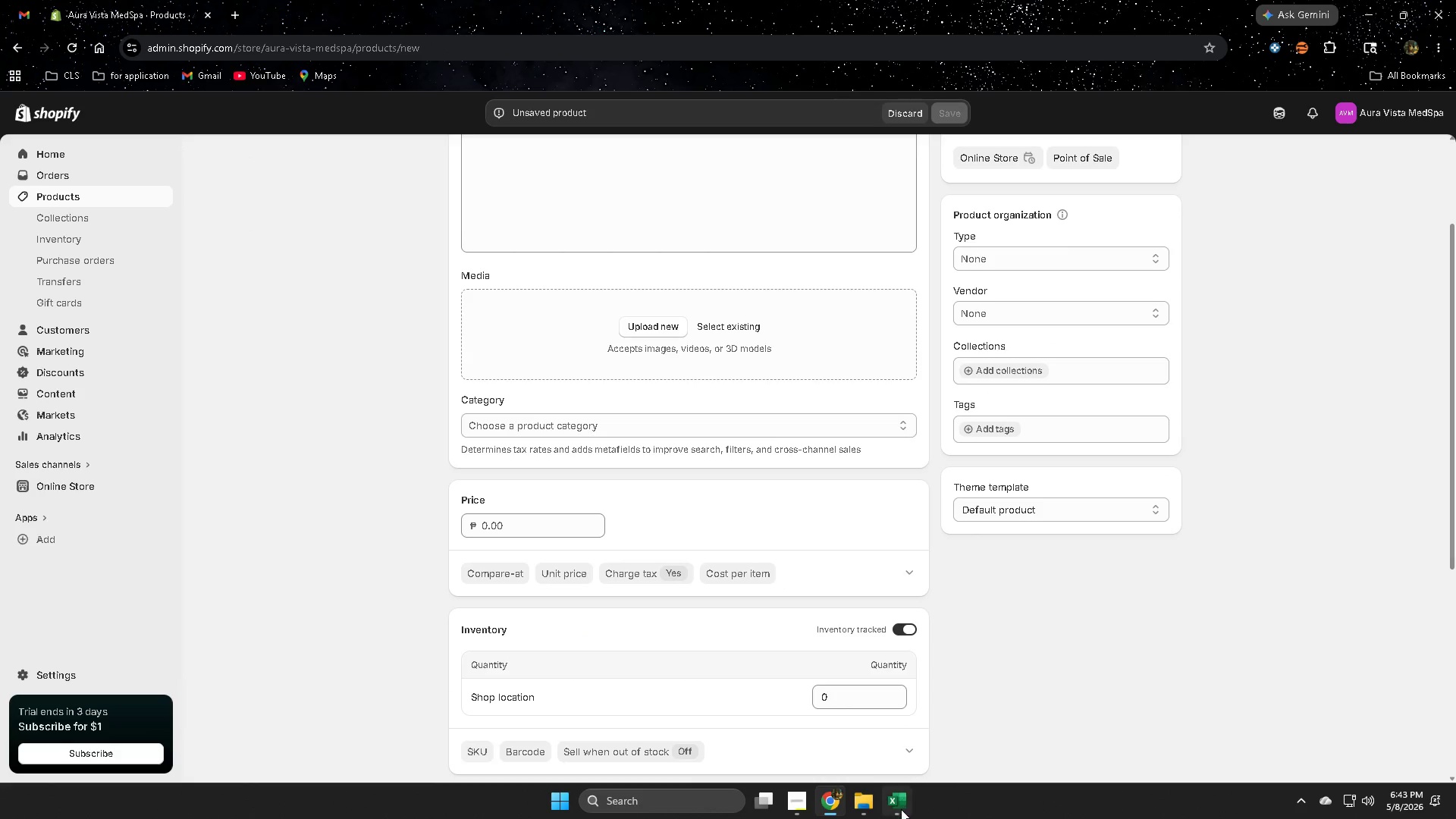 
double_click([116, 523])
 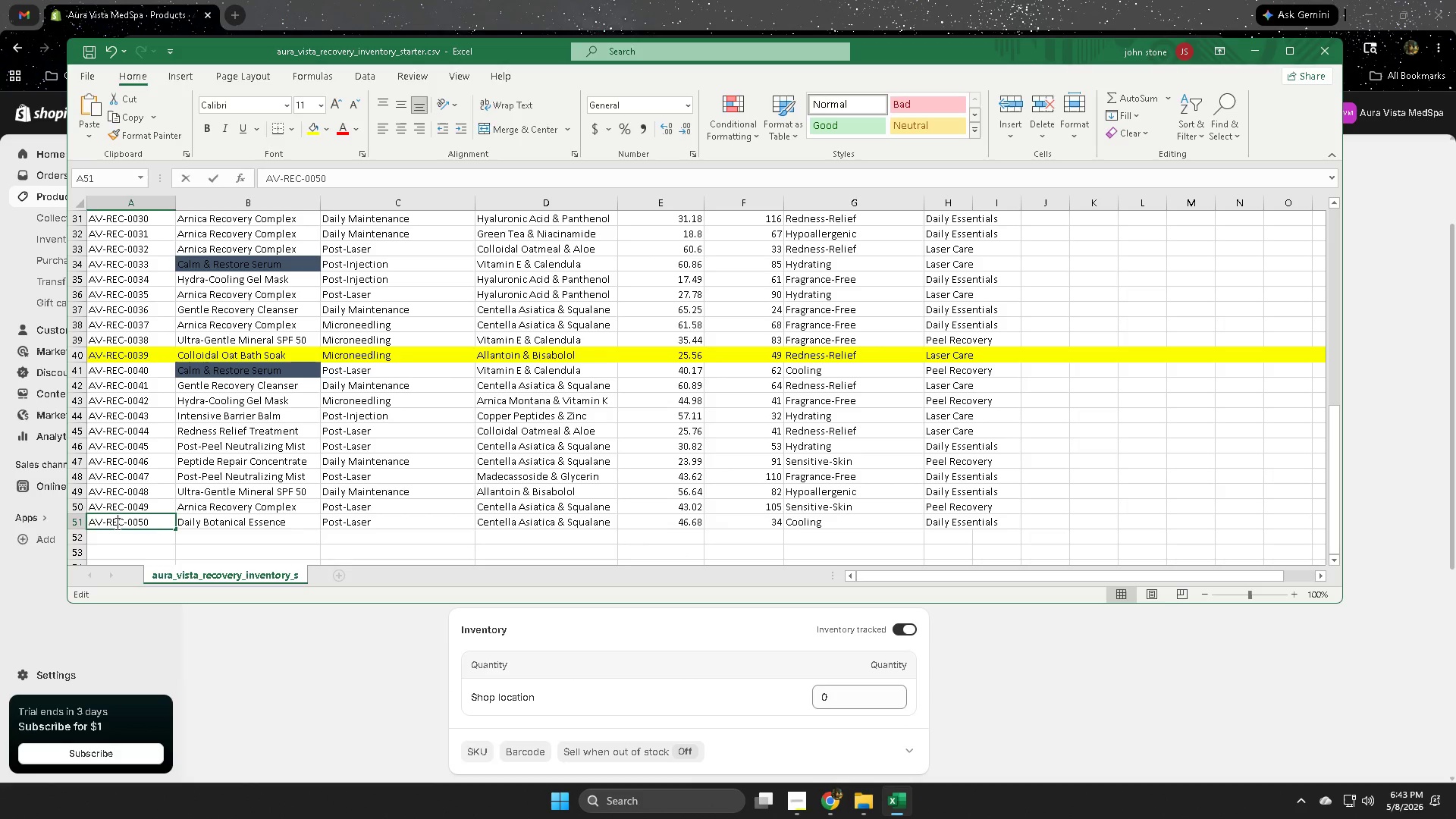 
triple_click([116, 523])
 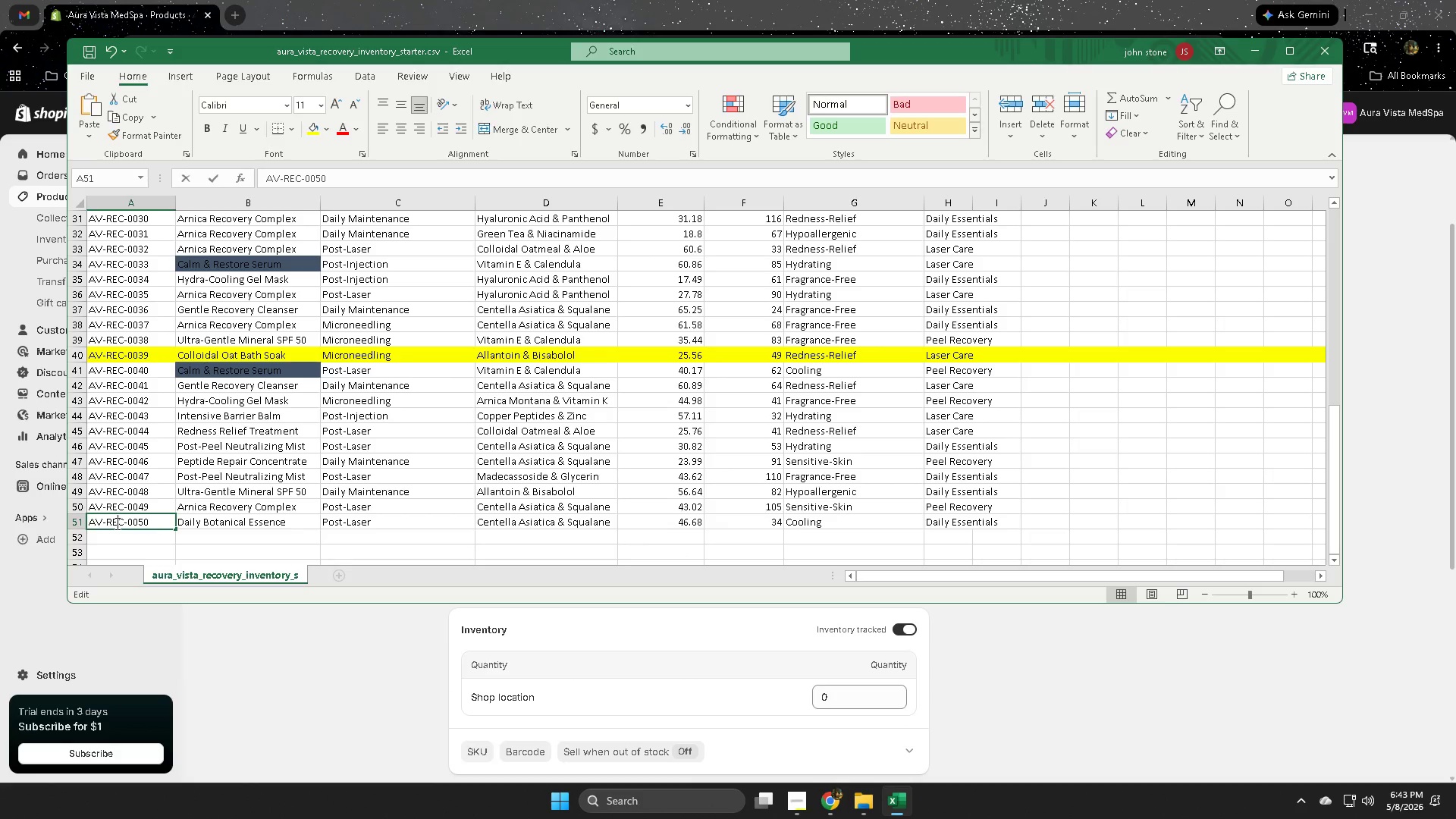 
triple_click([116, 523])
 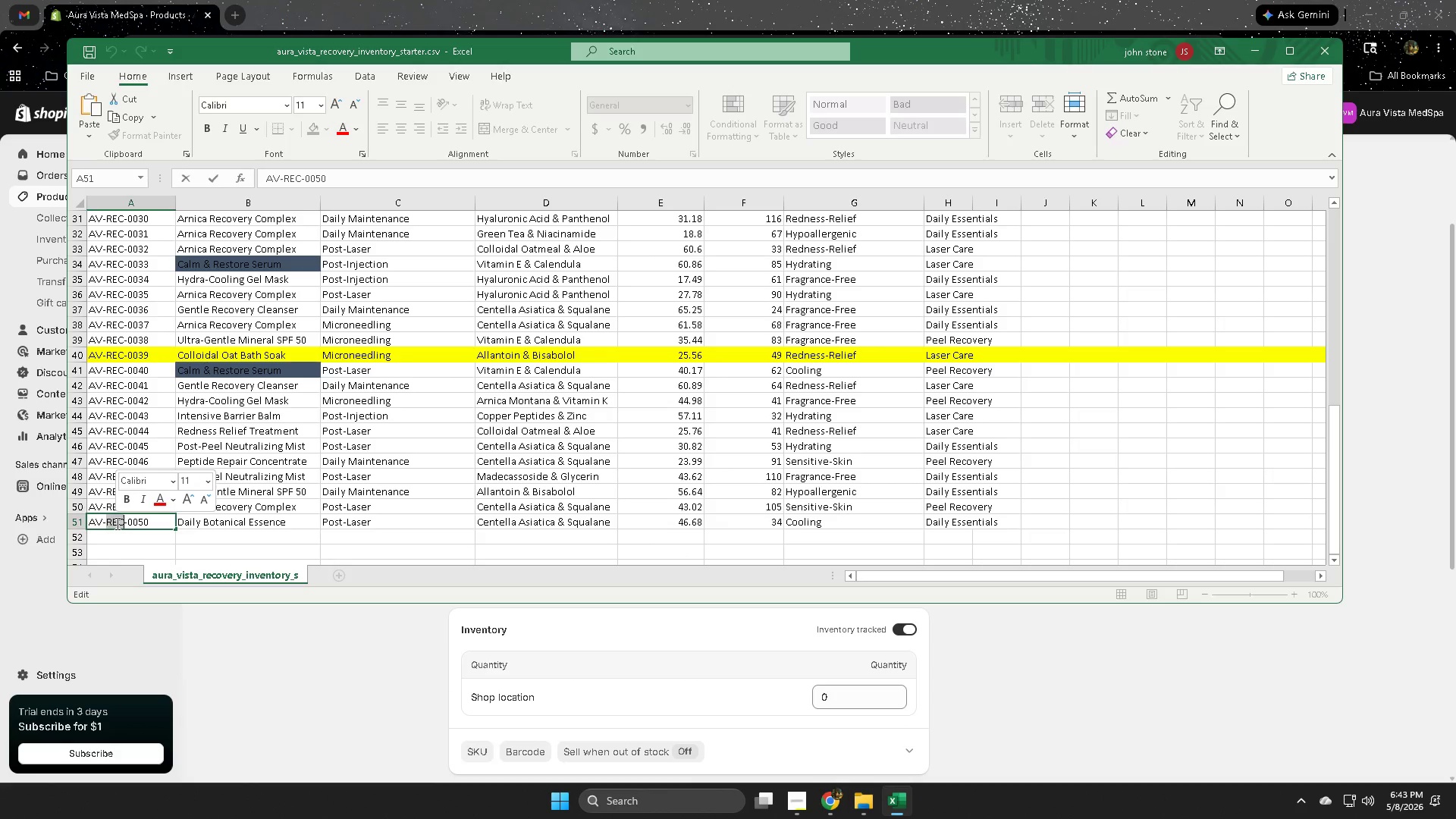 
triple_click([116, 523])
 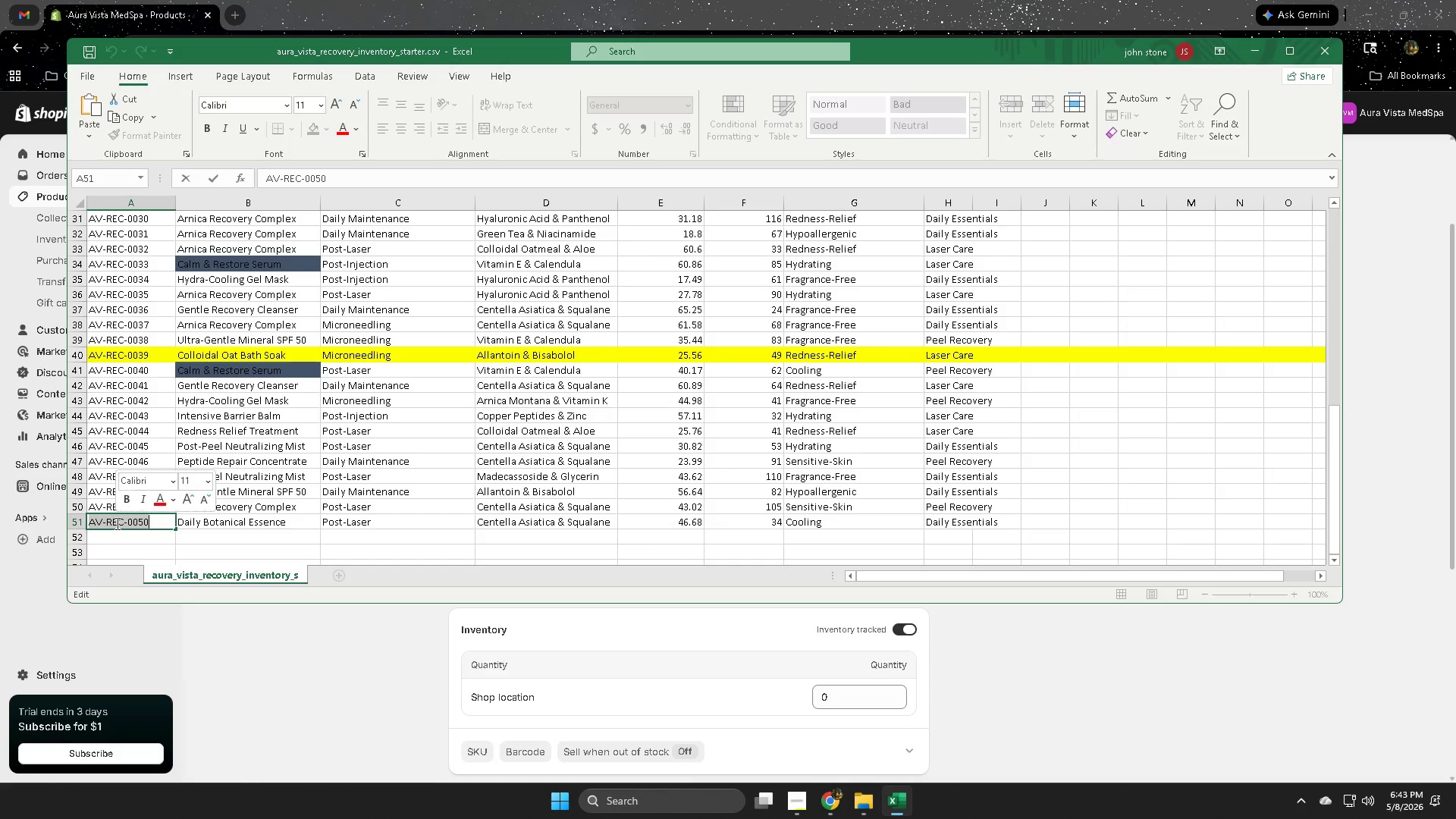 
key(Control+ControlLeft)
 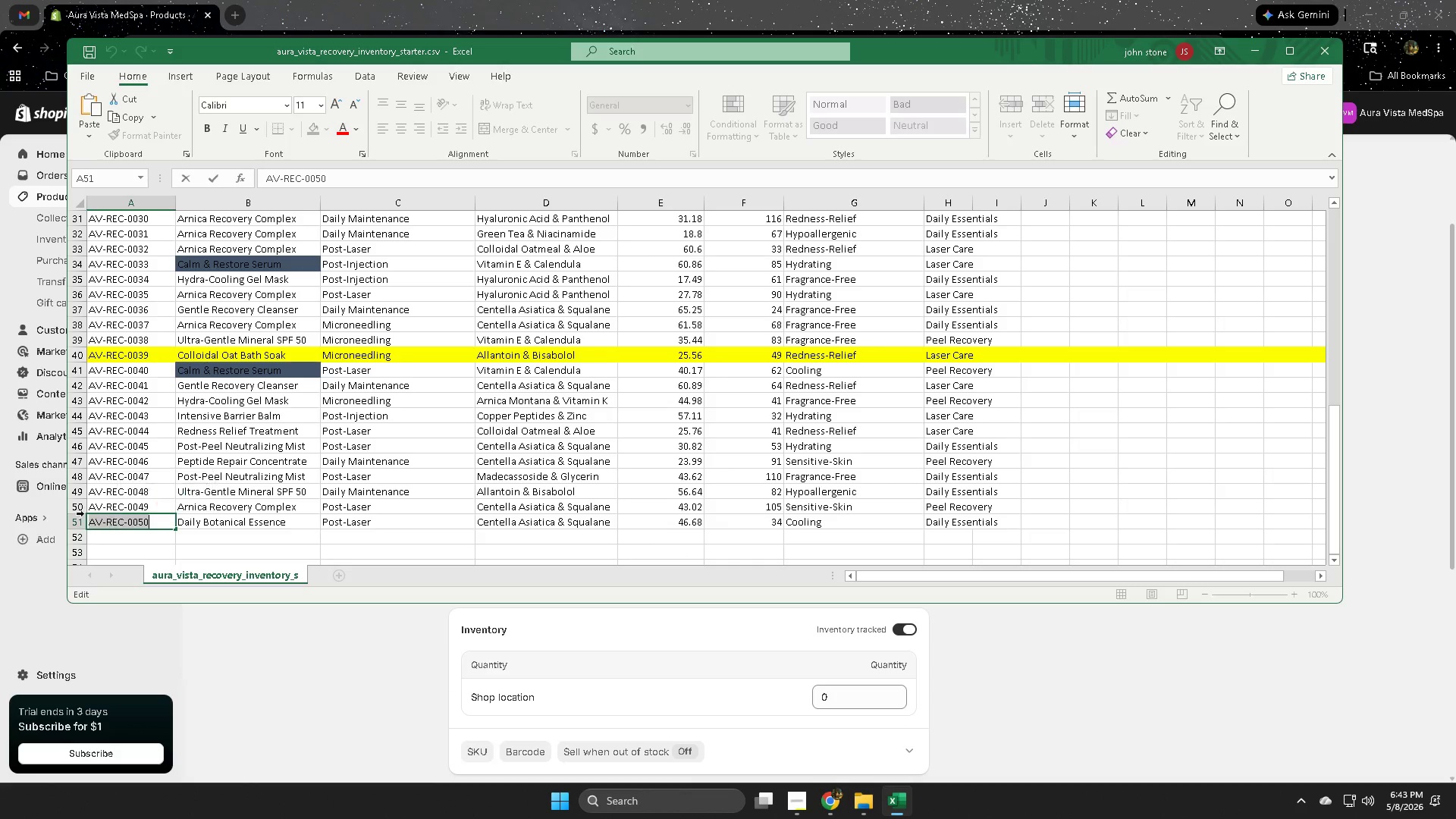 
key(Control+C)
 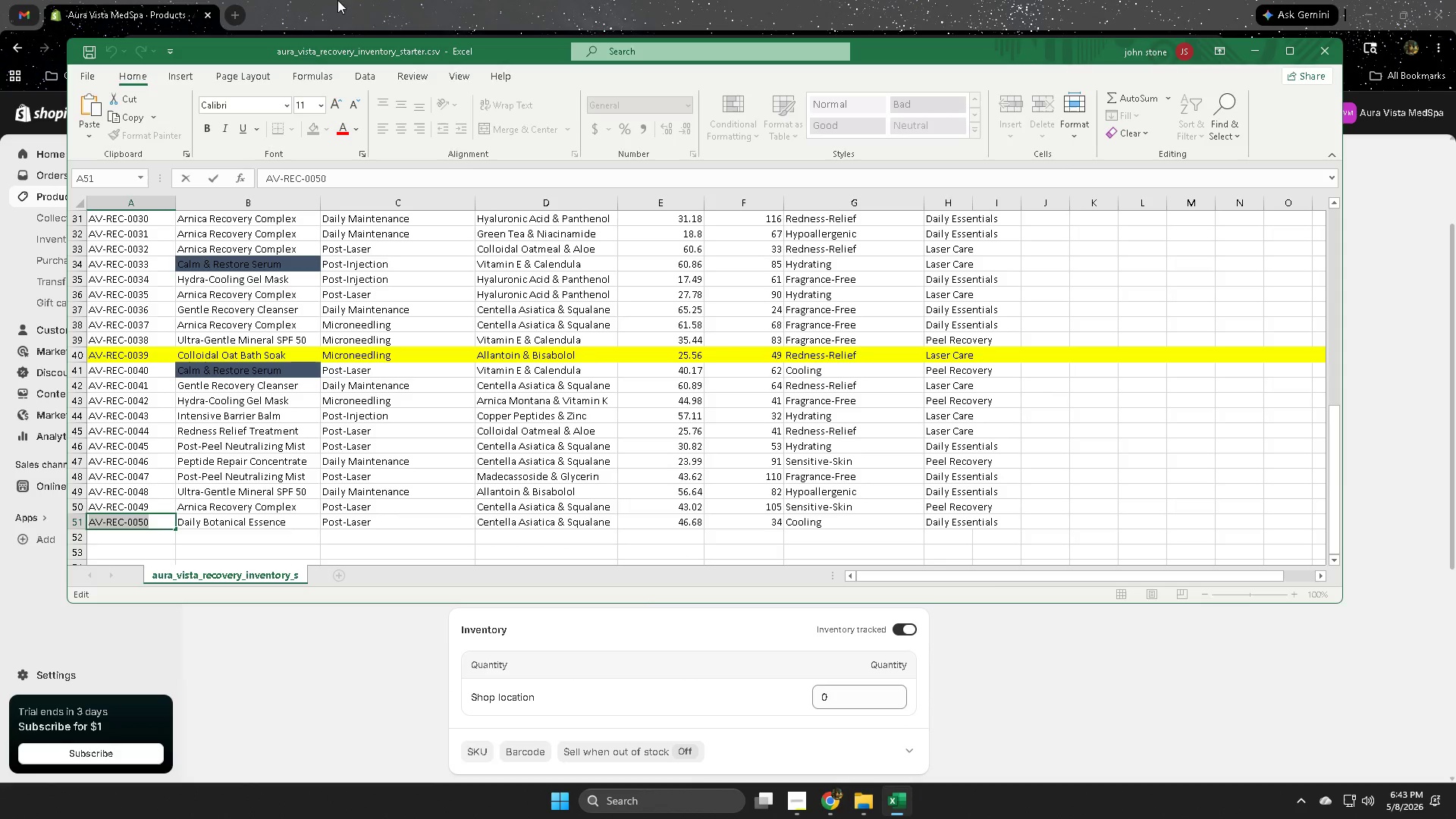 
left_click([463, 0])
 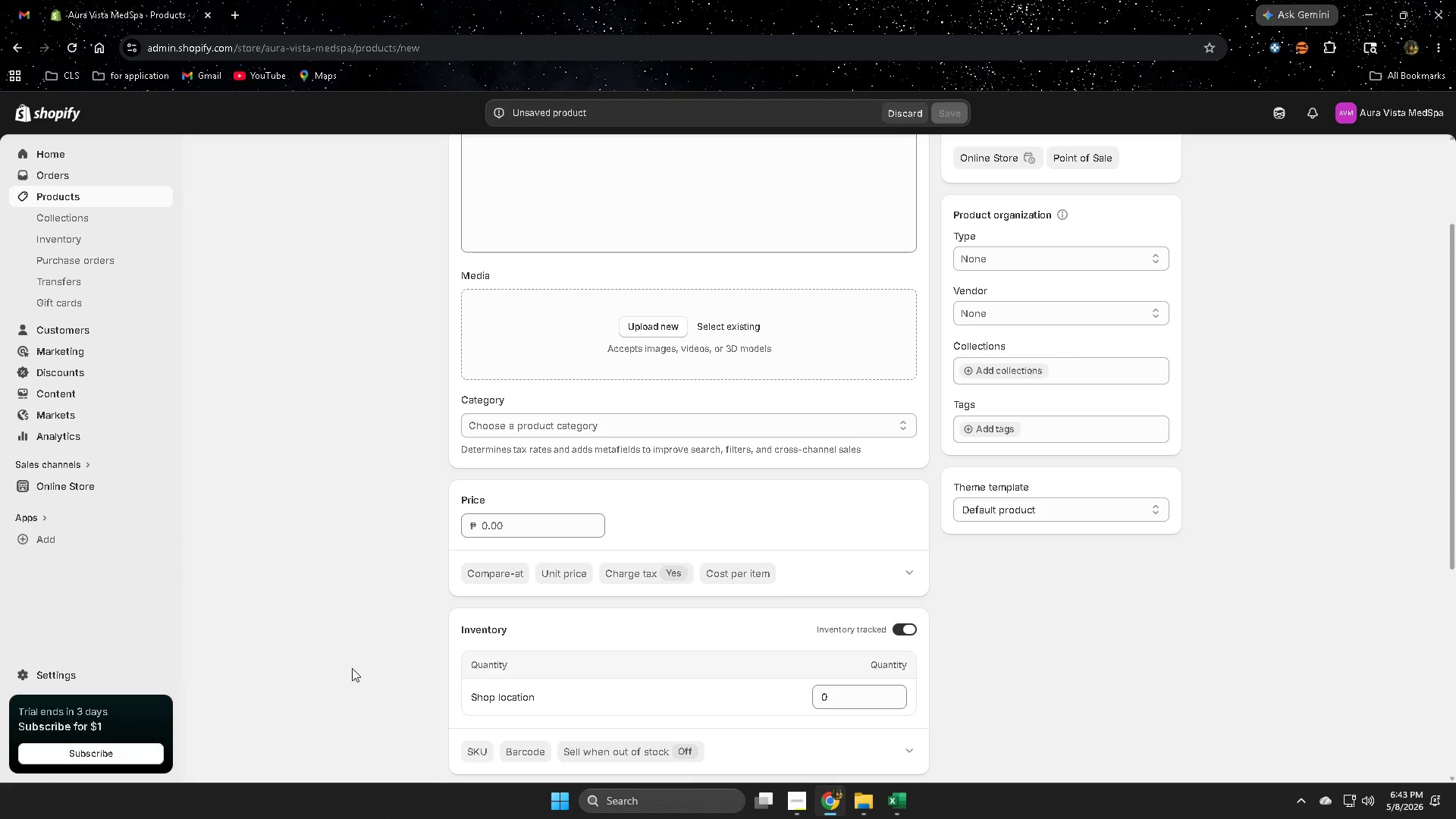 
scroll: coordinate [485, 636], scroll_direction: down, amount: 3.0
 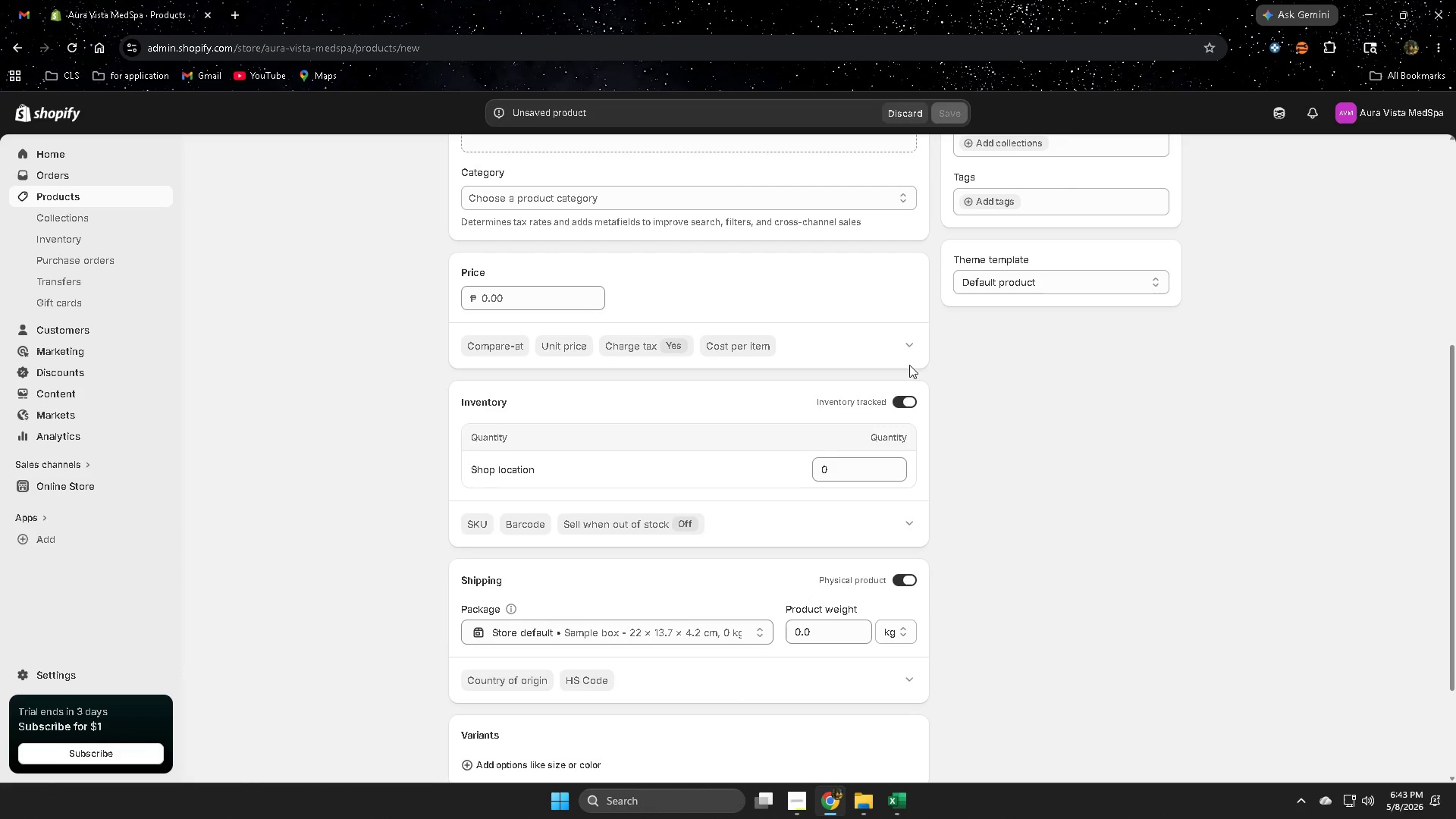 
left_click([911, 346])
 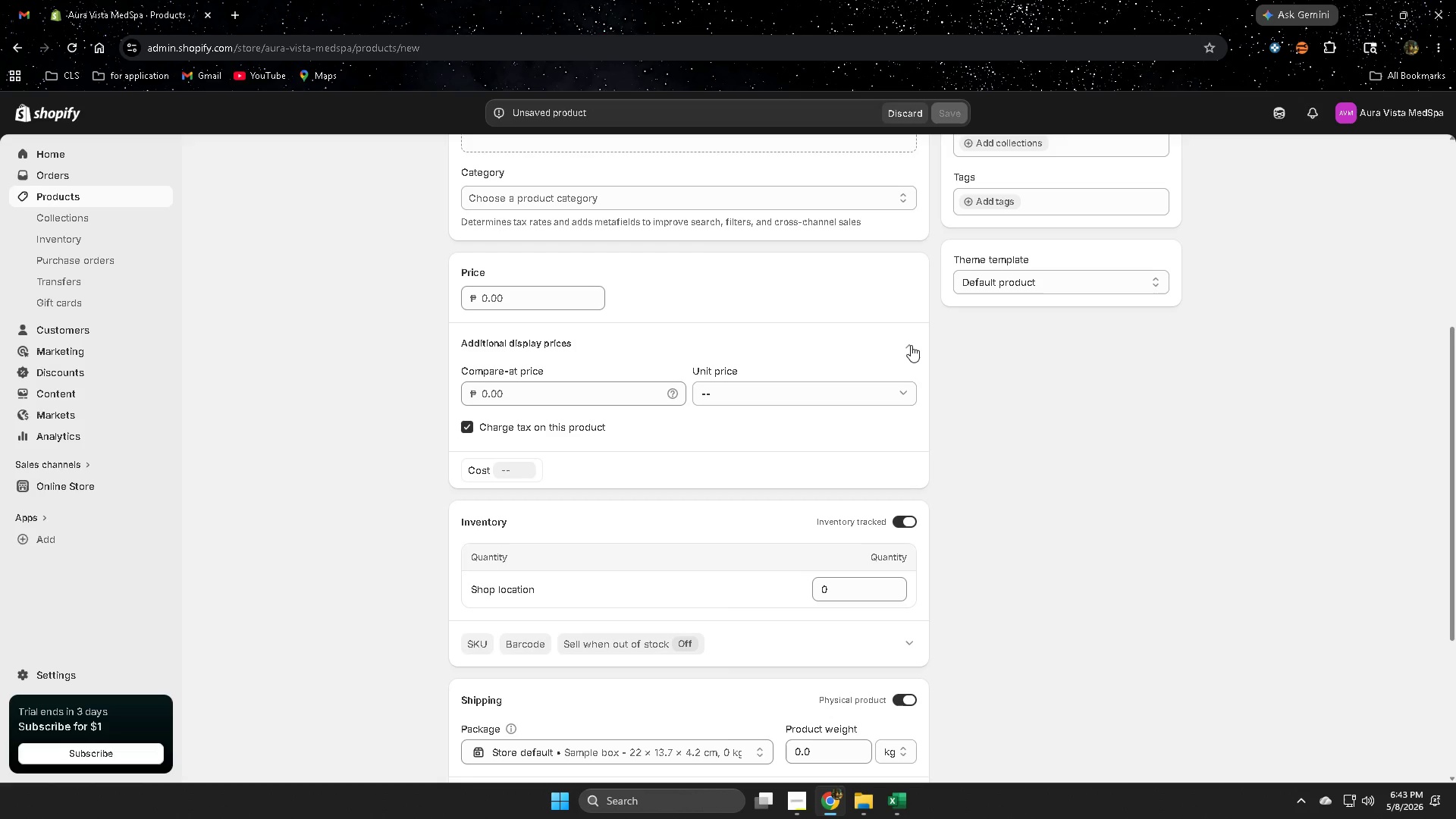 
left_click([911, 345])
 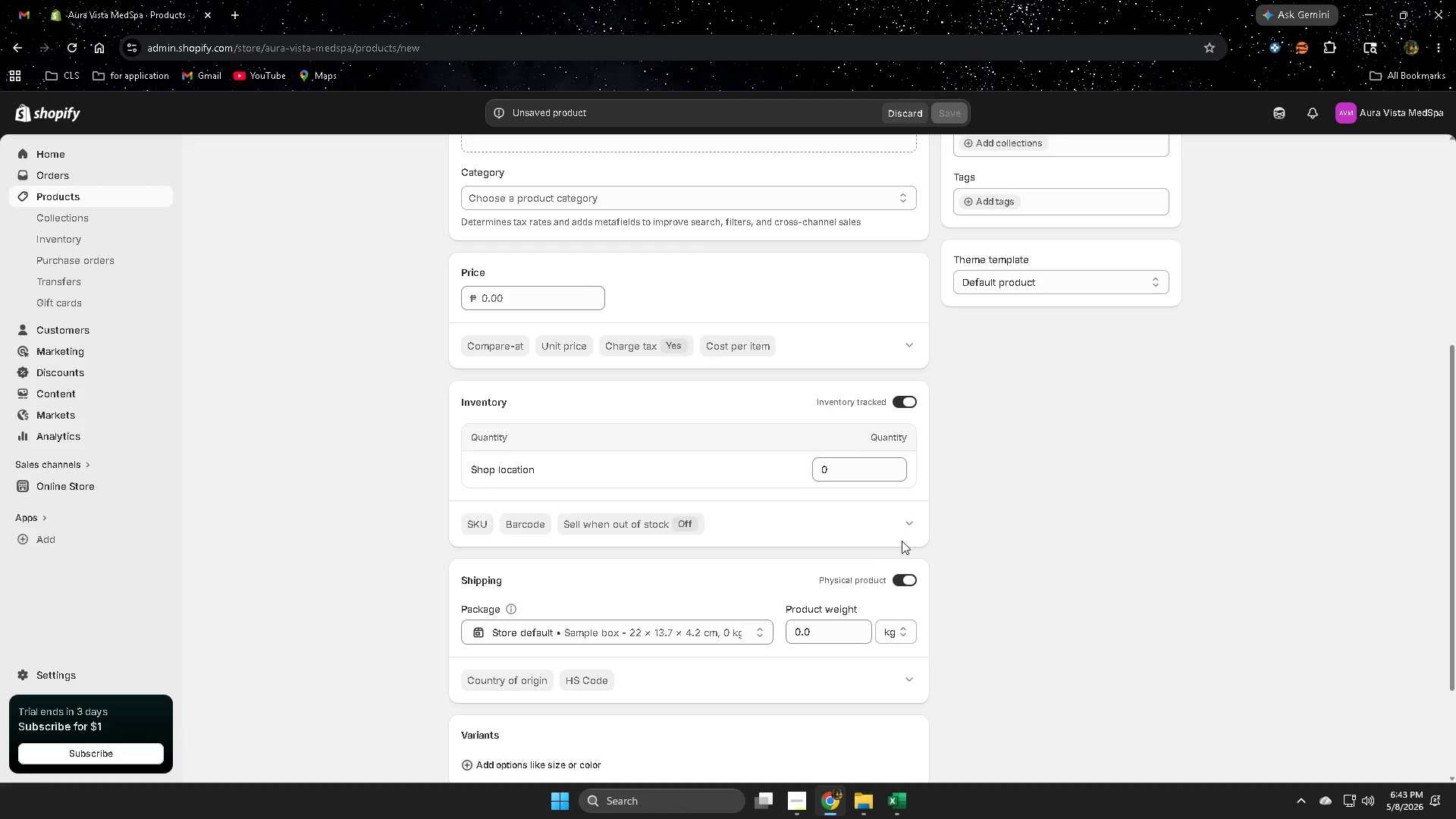 
left_click([911, 526])
 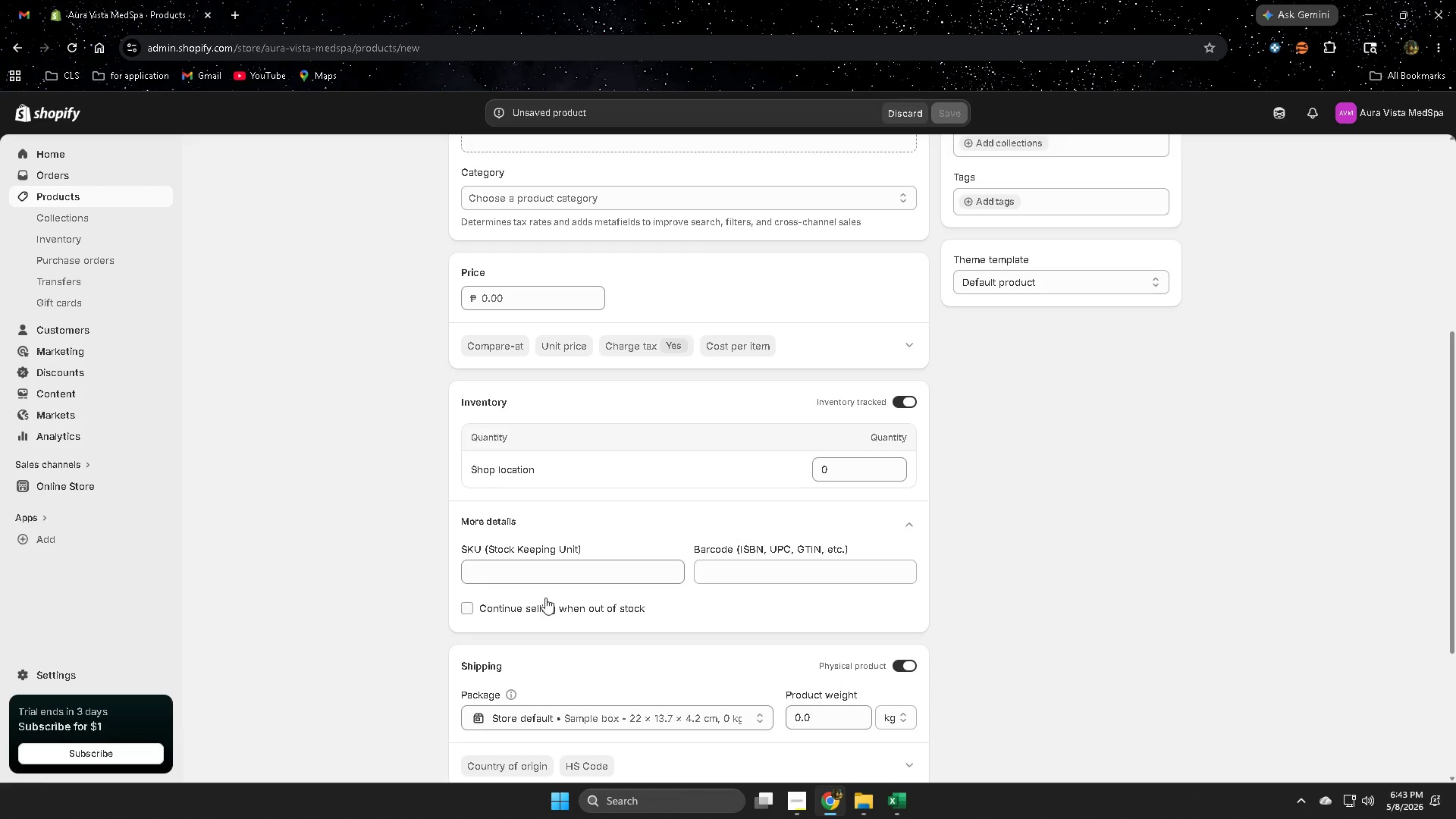 
hold_key(key=ControlLeft, duration=0.39)
 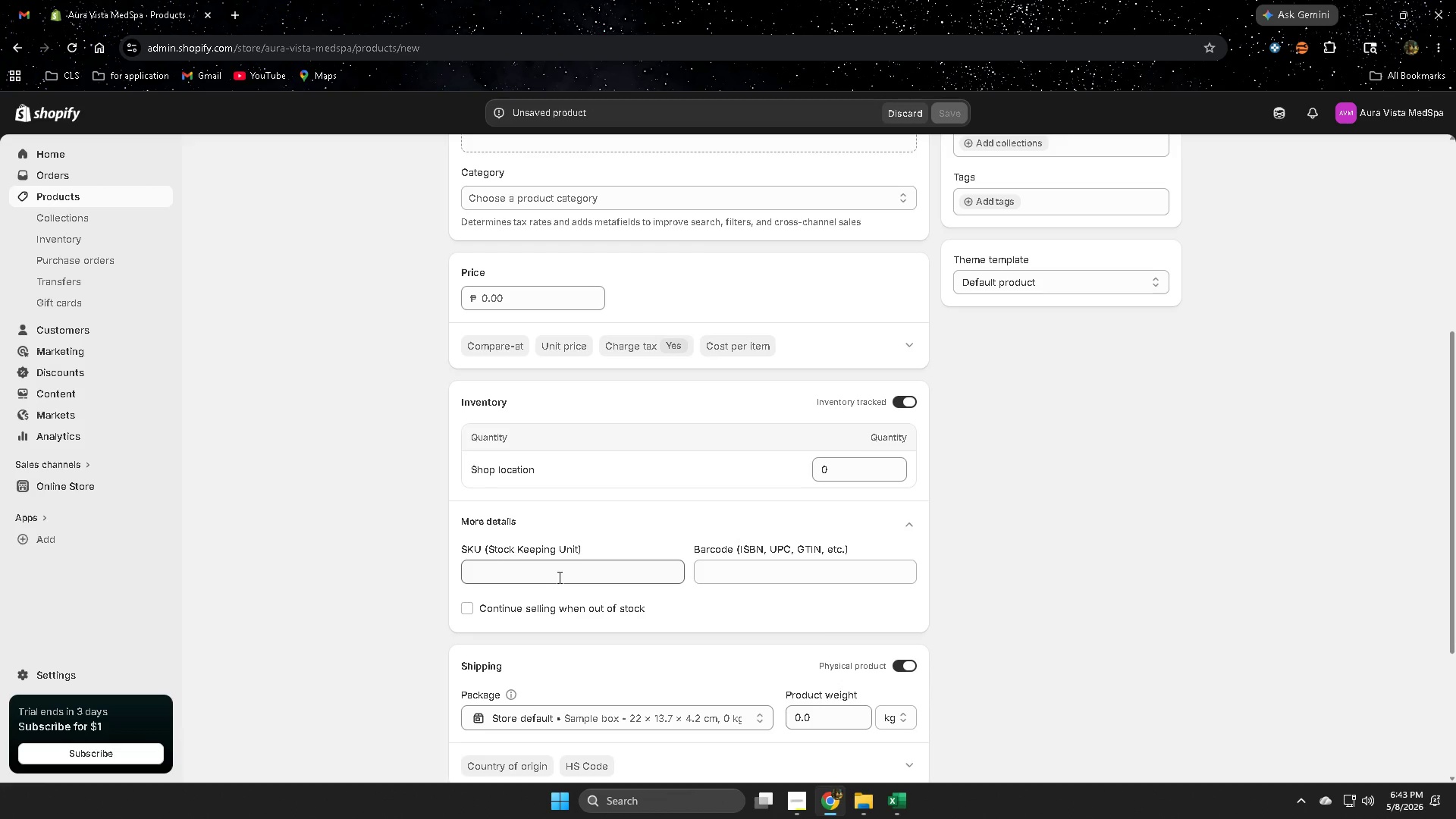 
key(Control+ControlLeft)
 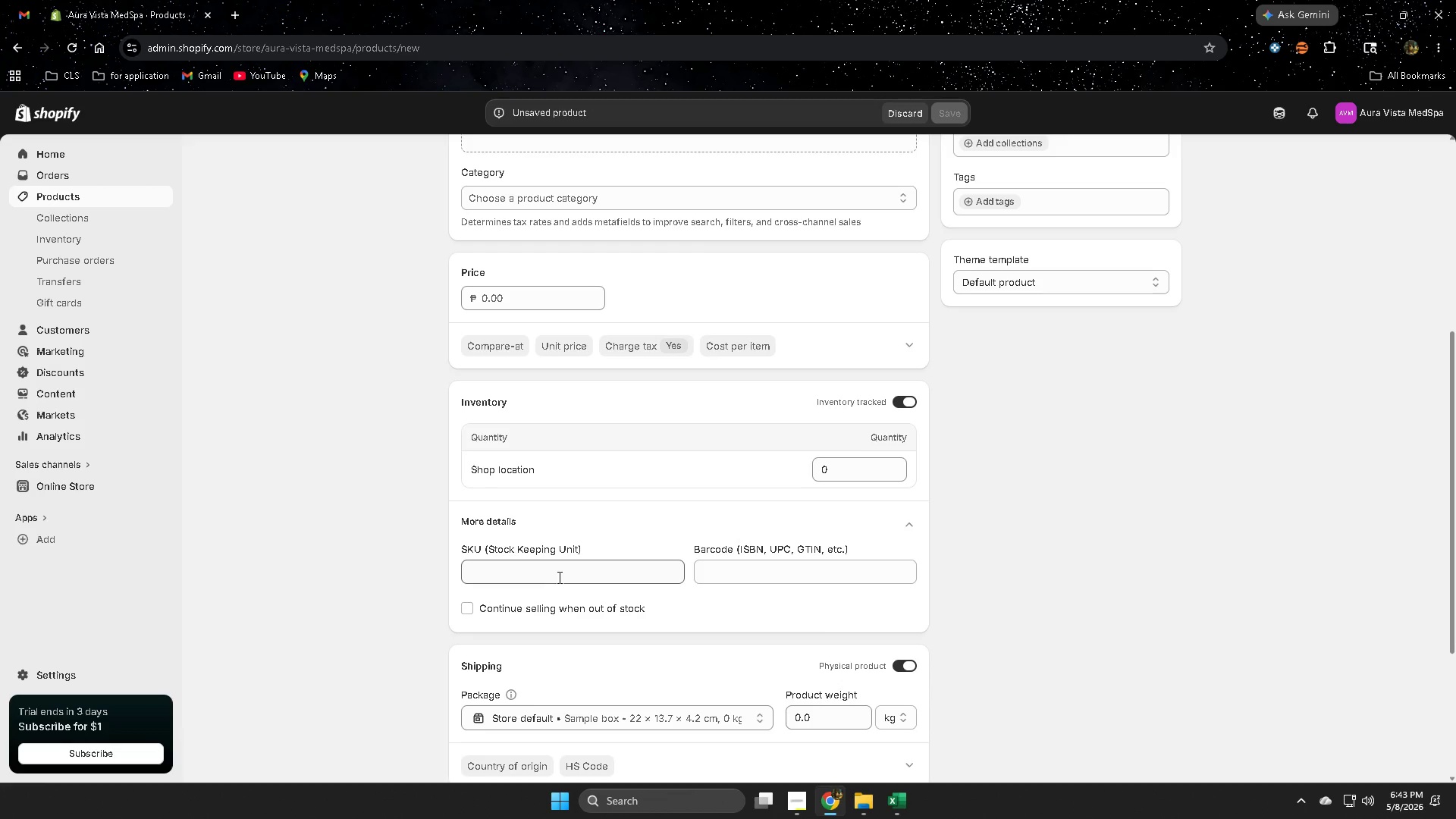 
left_click([558, 577])
 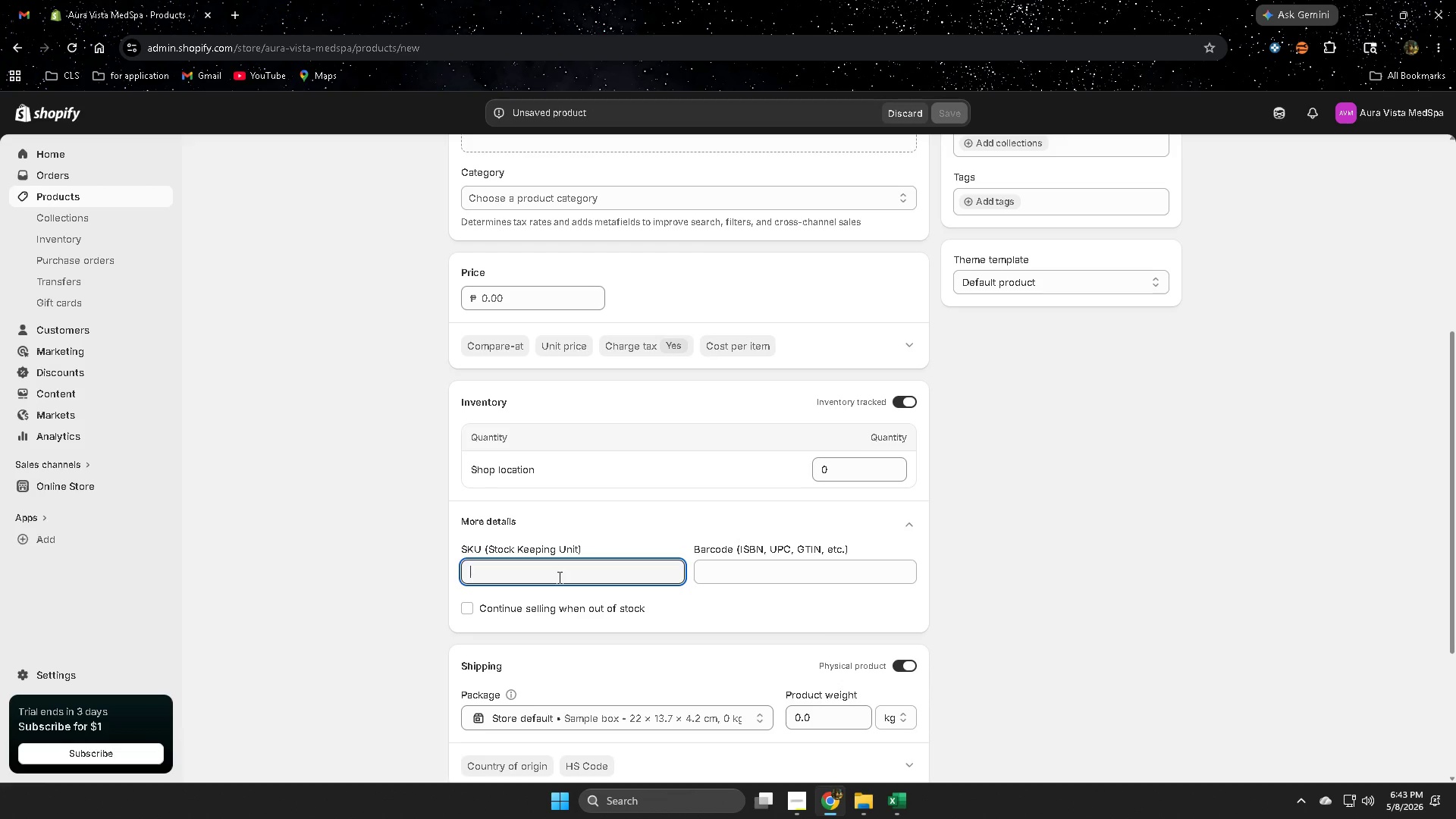 
key(Control+V)
 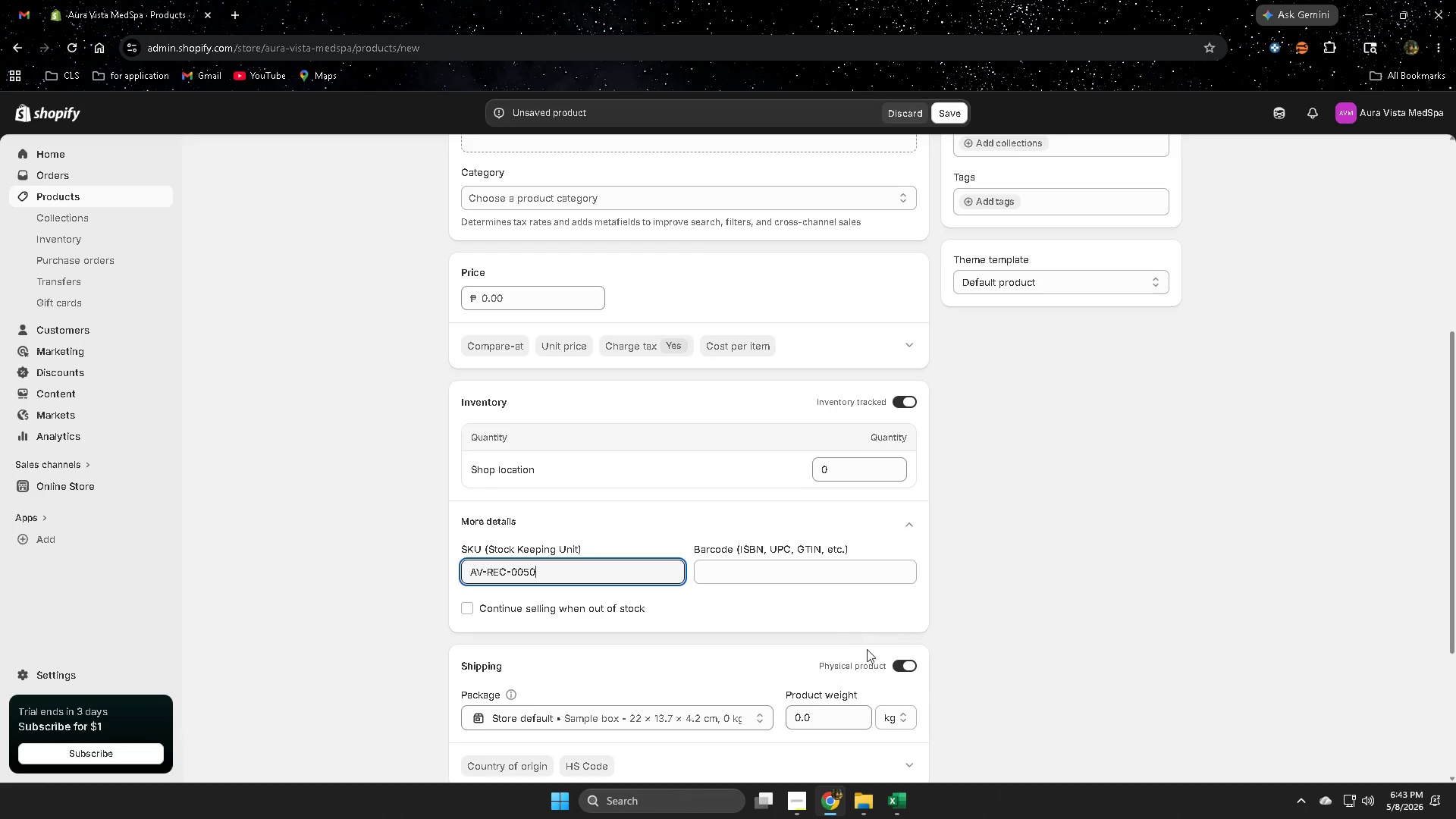 
left_click([903, 797])
 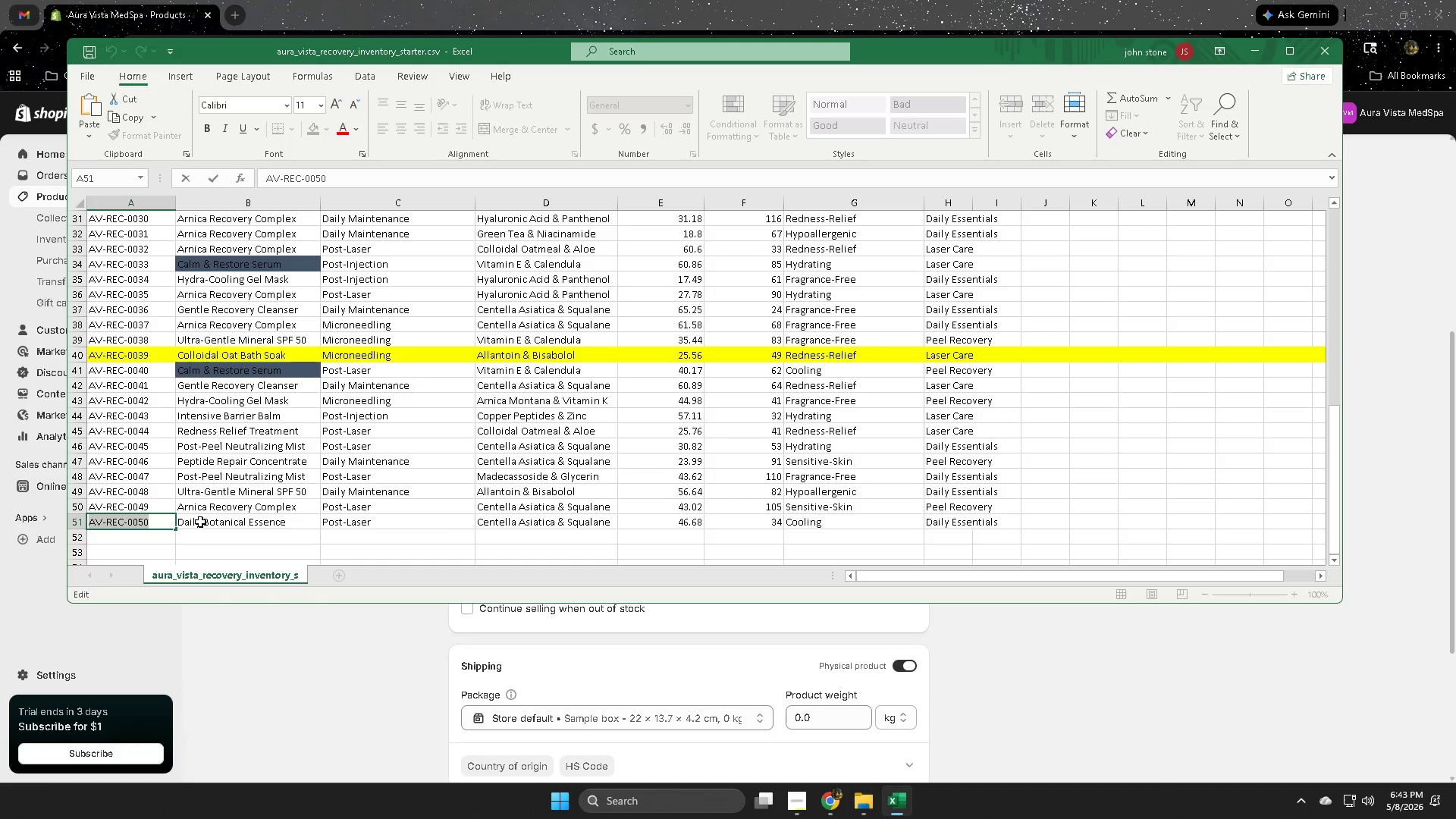 
double_click([199, 522])
 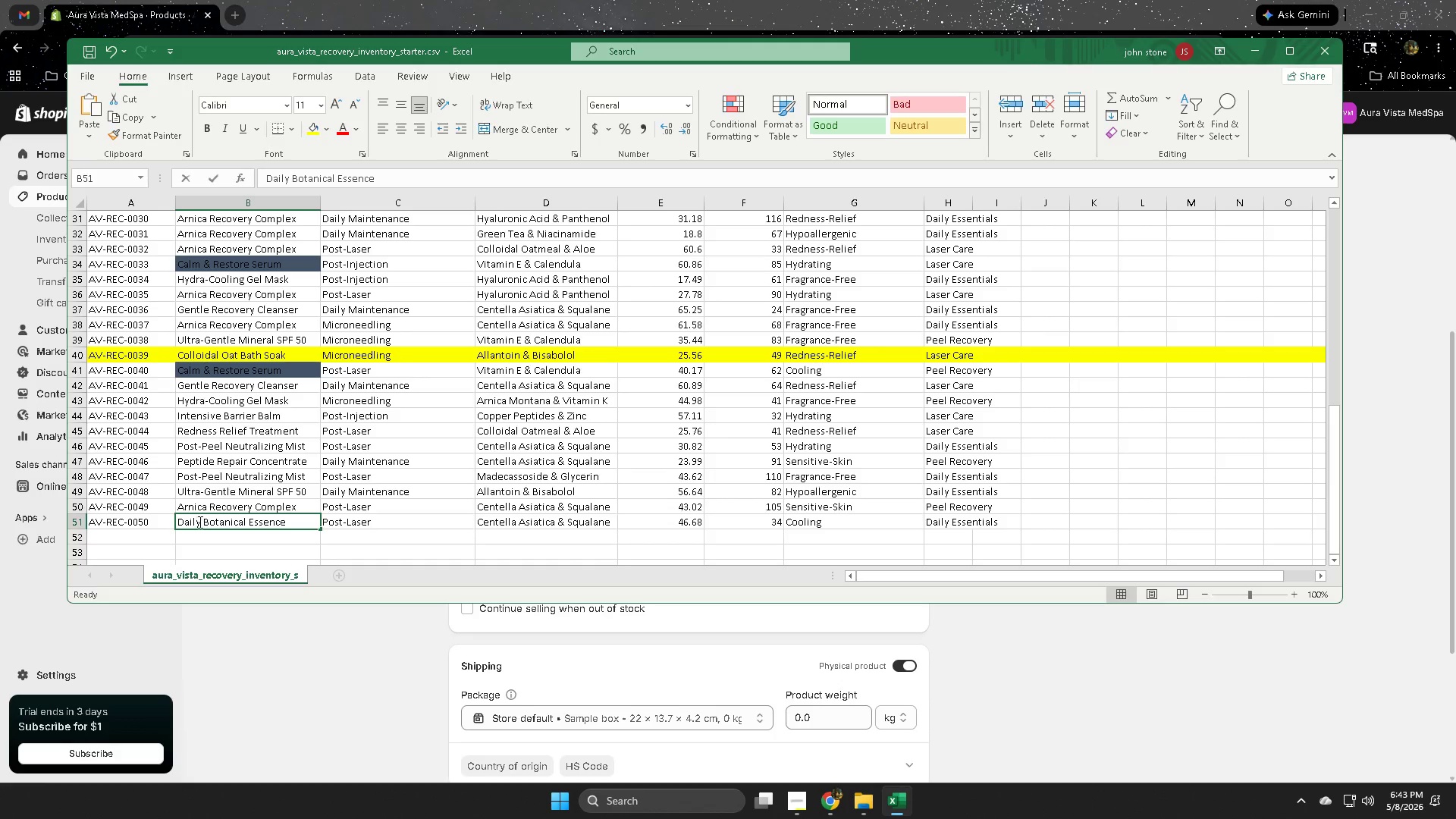 
triple_click([199, 522])
 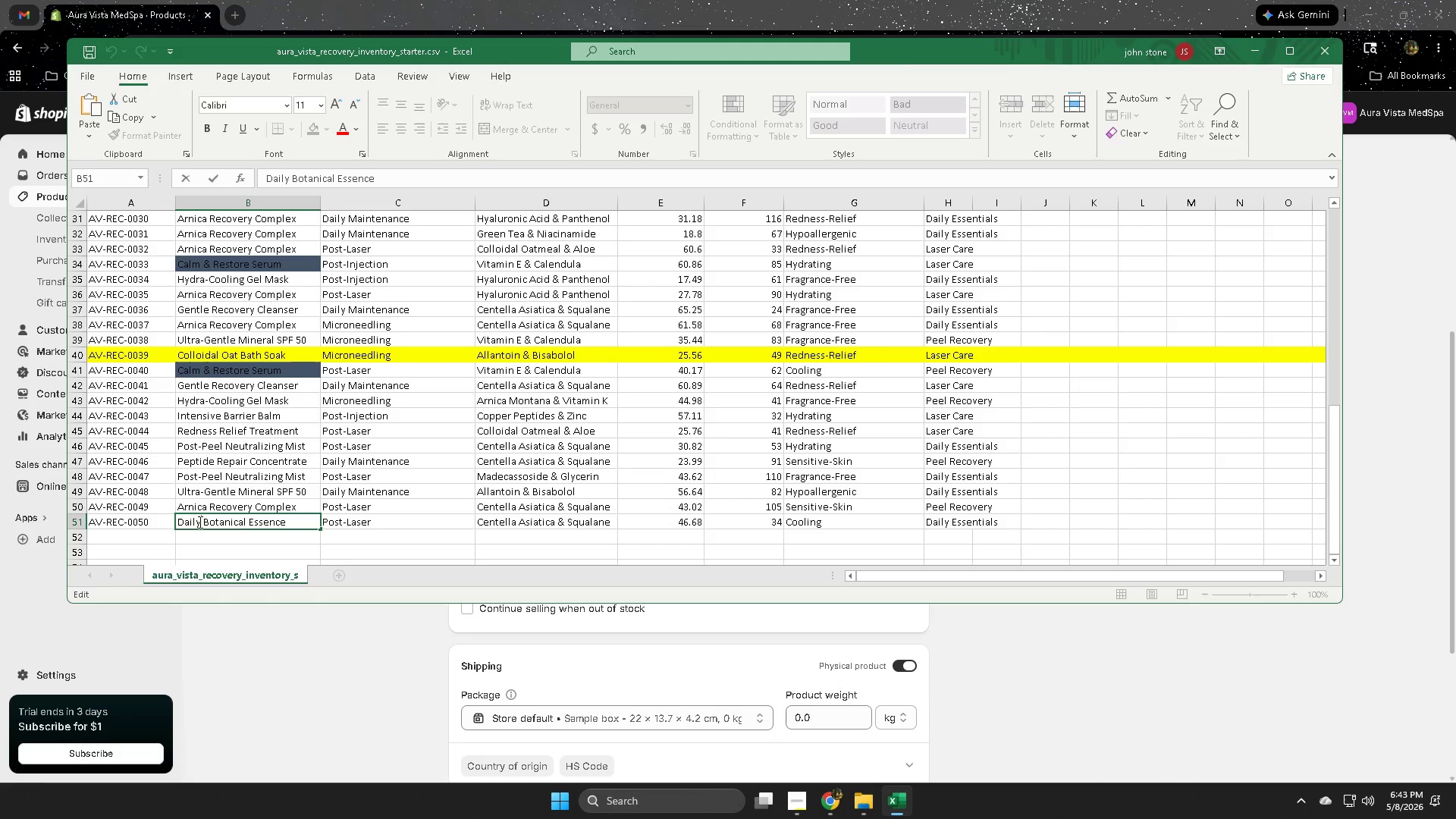 
triple_click([199, 522])
 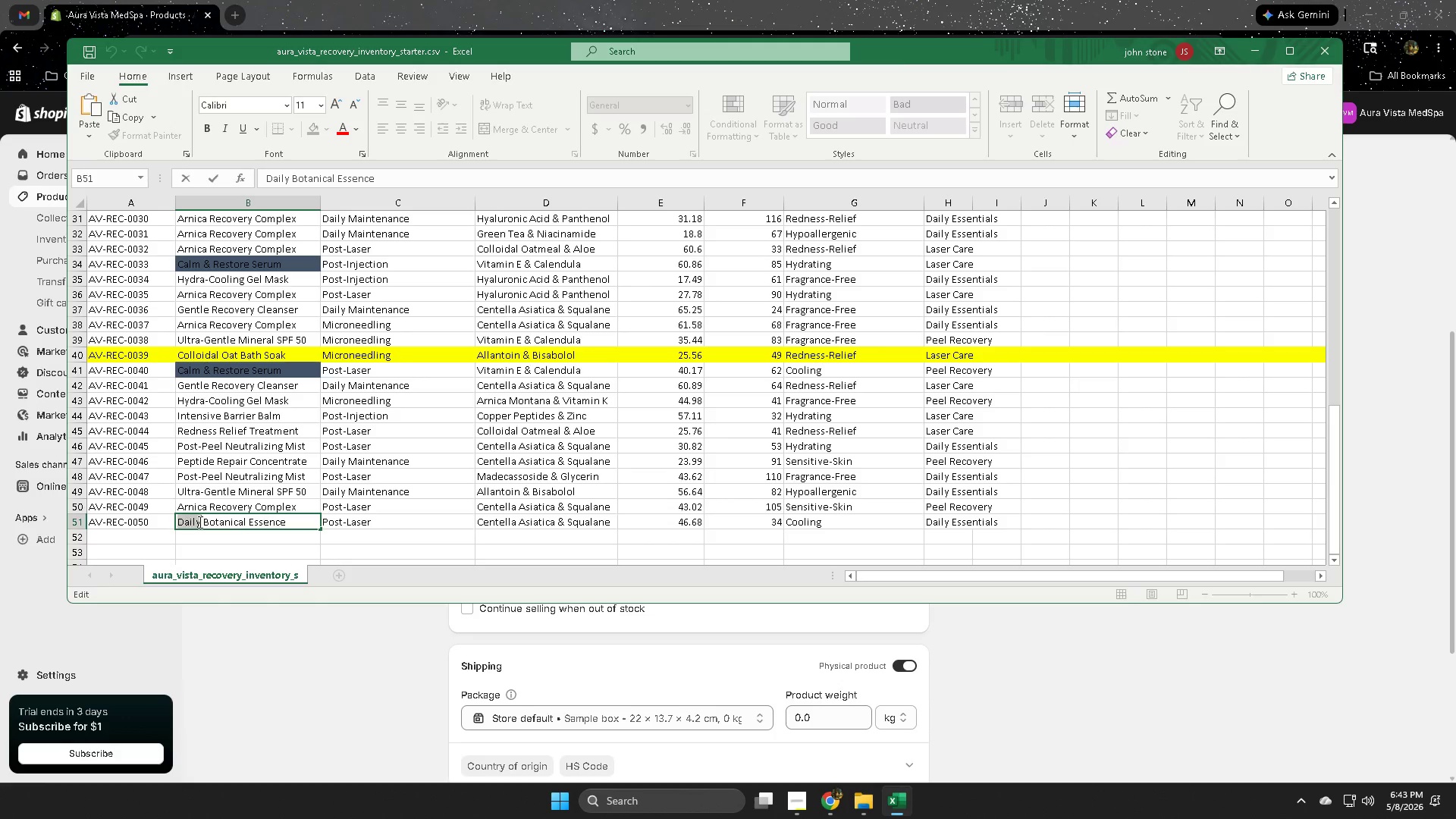 
triple_click([199, 522])
 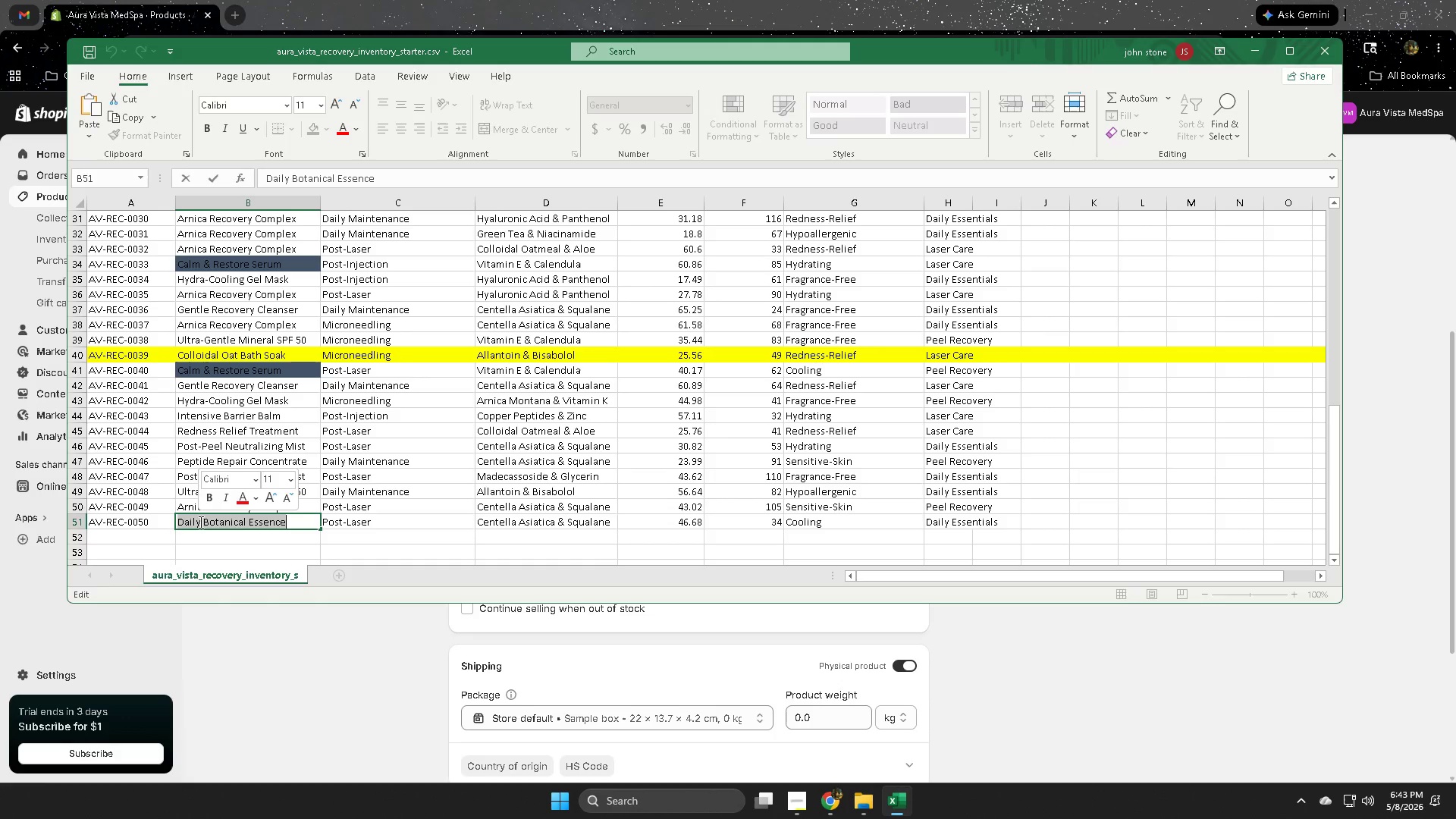 
key(Control+ControlLeft)
 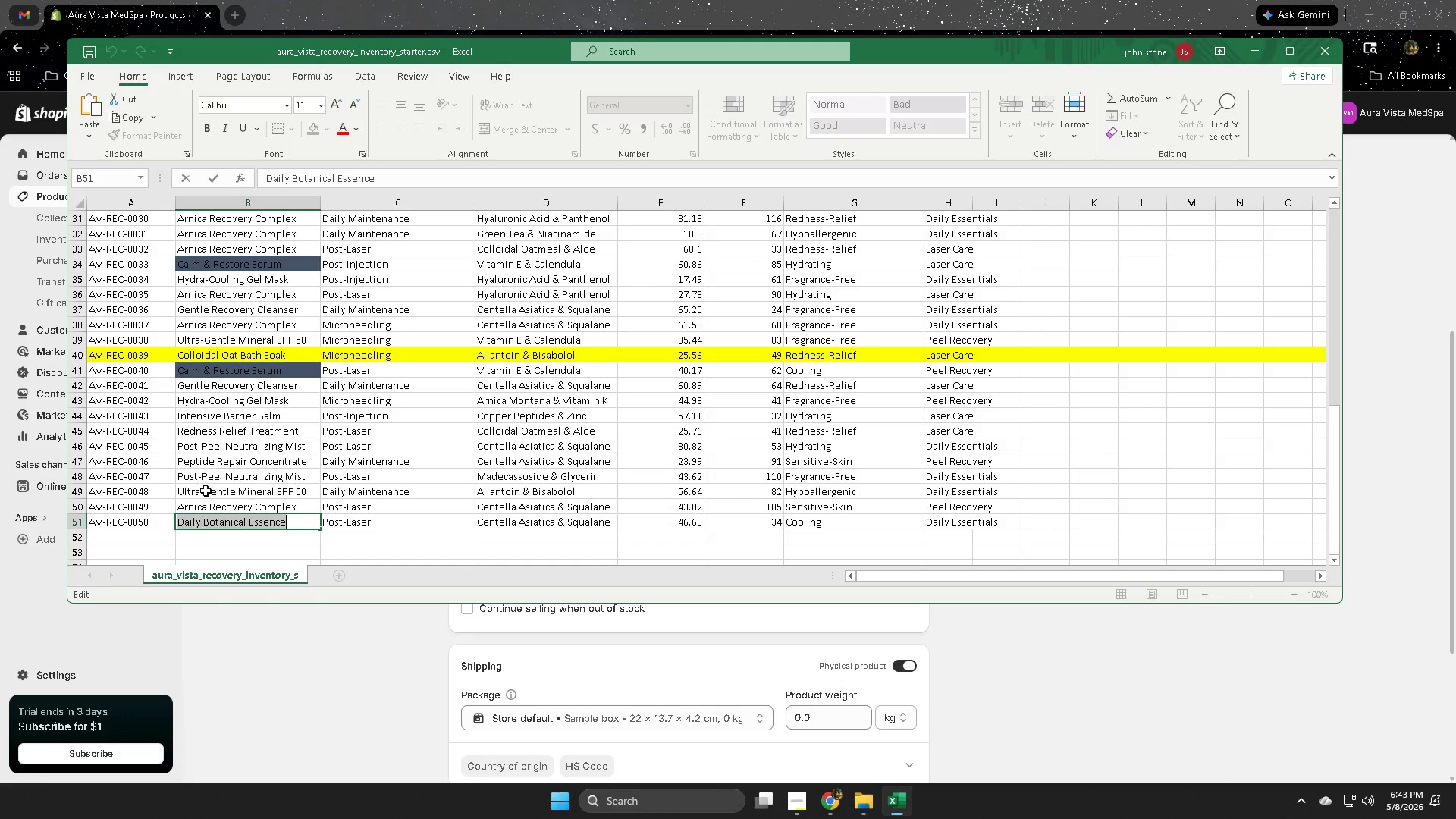 
key(Control+C)
 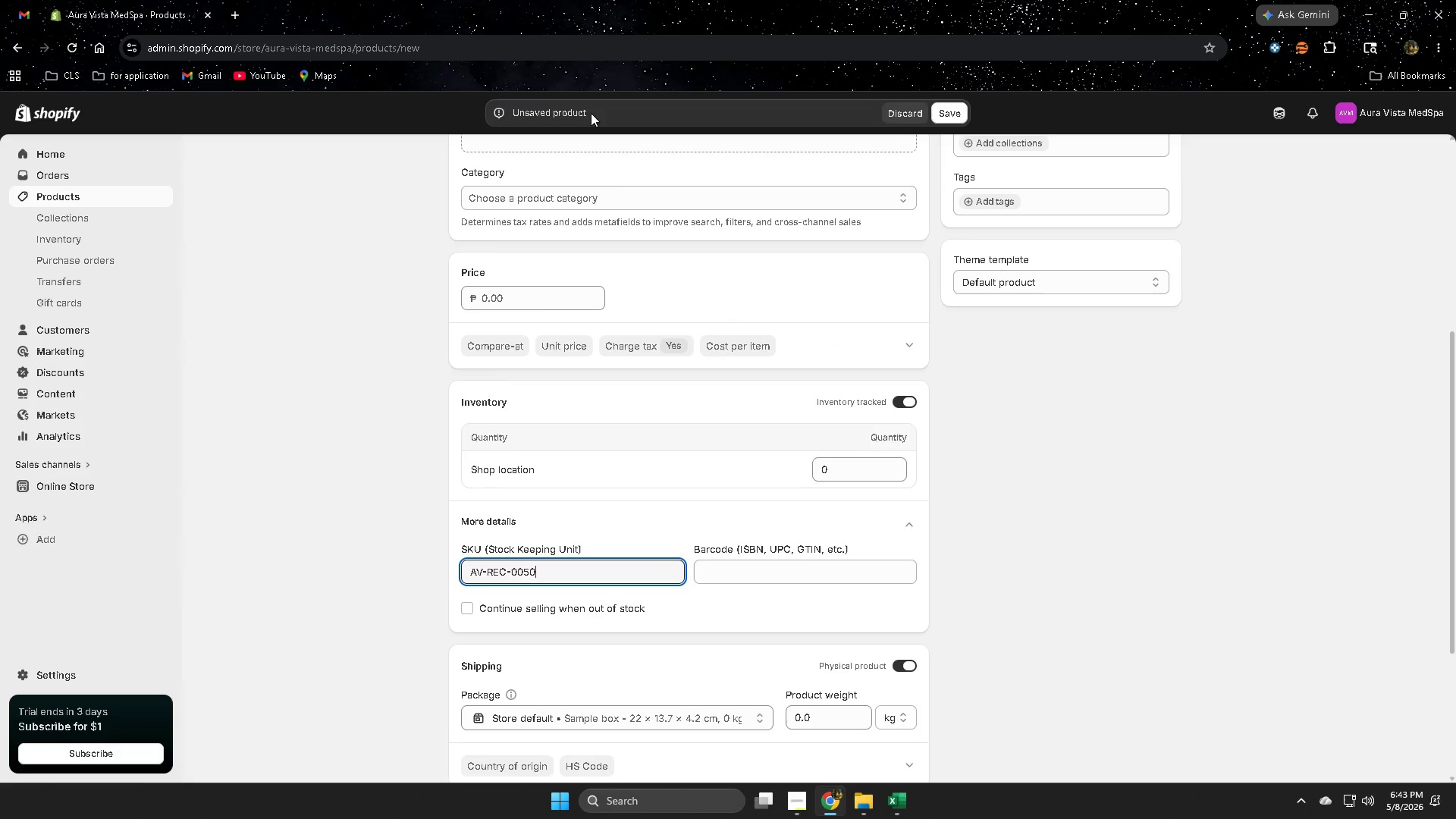 
scroll: coordinate [284, 460], scroll_direction: up, amount: 9.0
 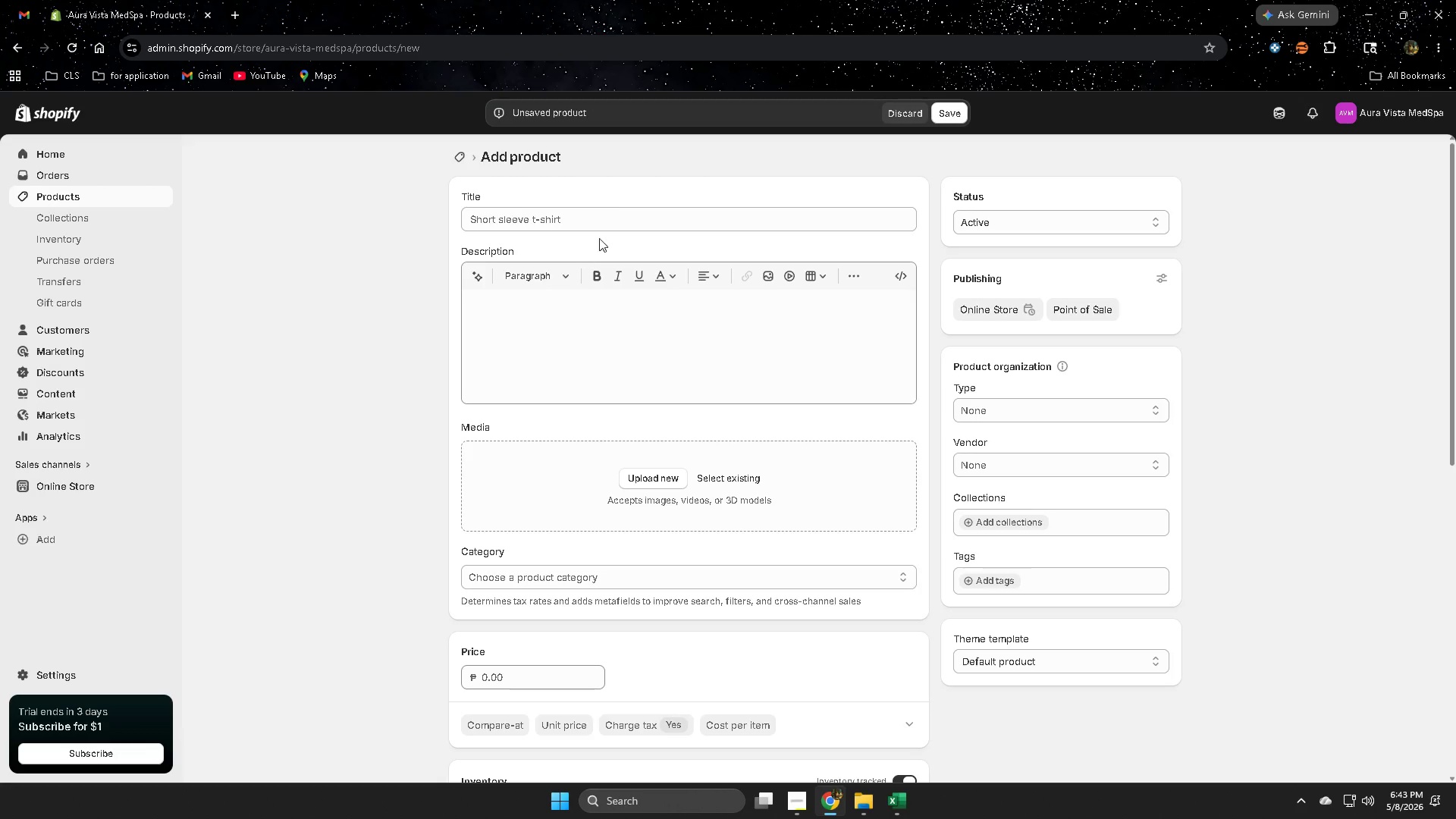 
left_click([615, 212])
 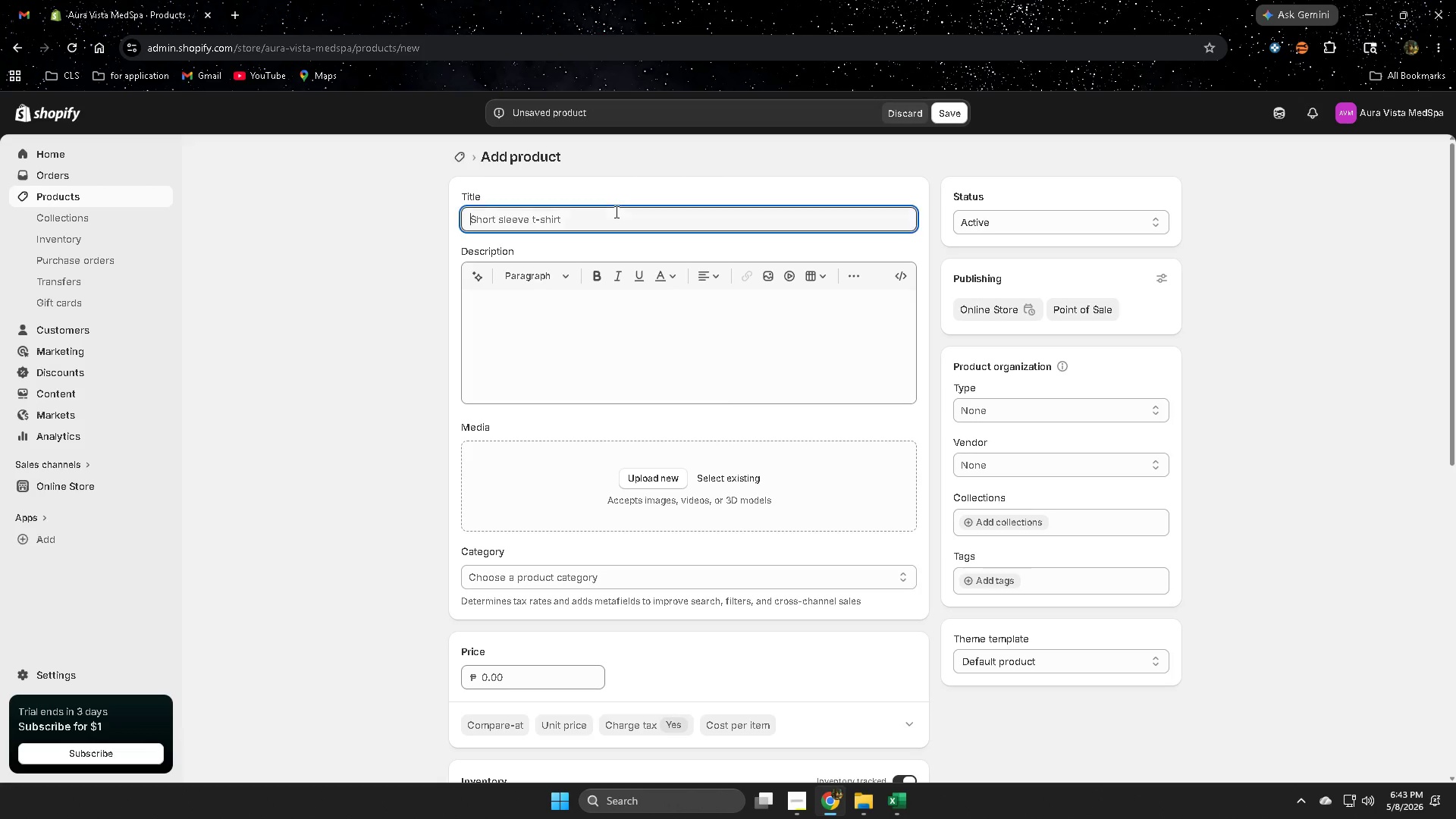 
key(Control+ControlLeft)
 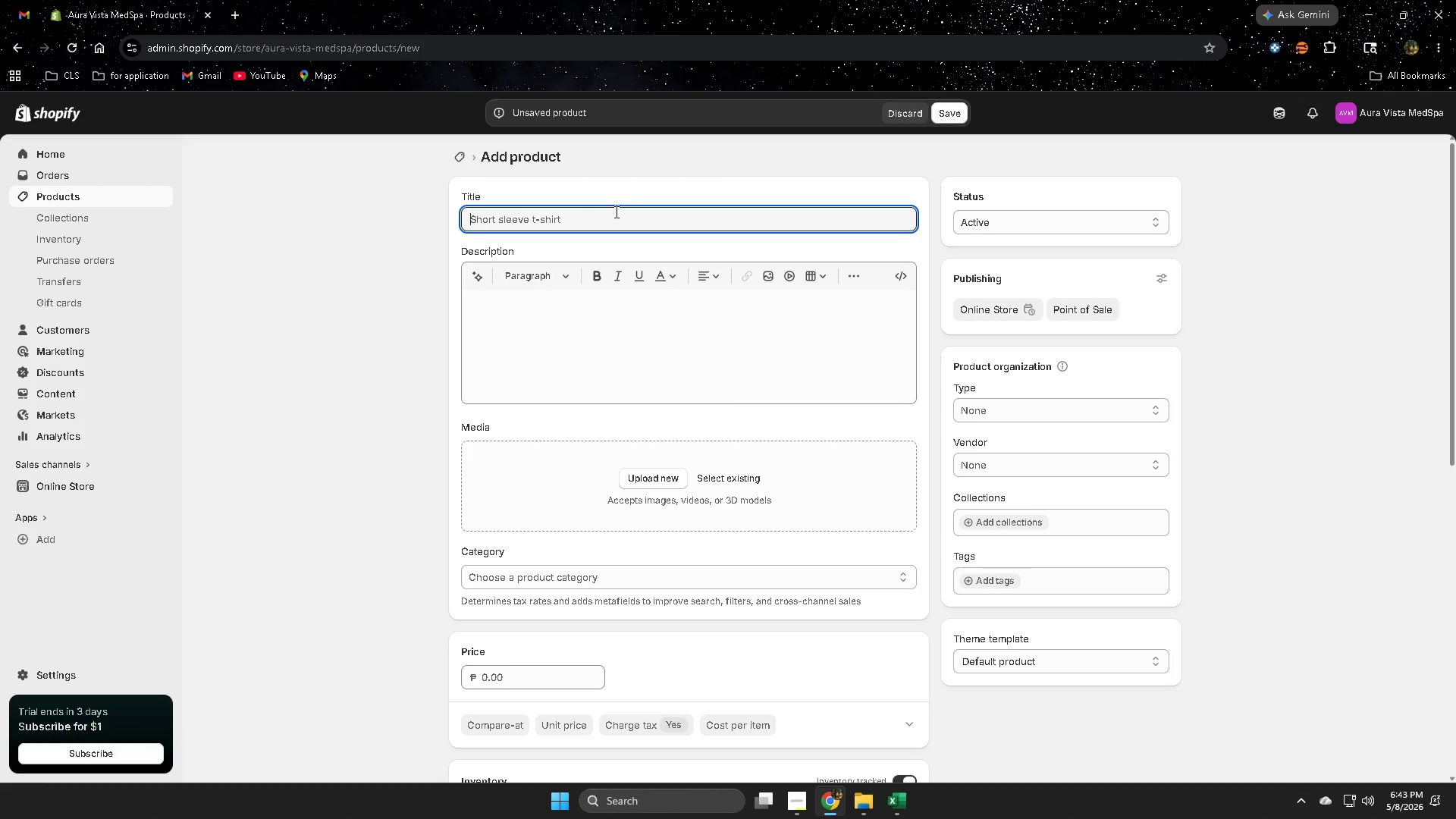 
key(Control+V)
 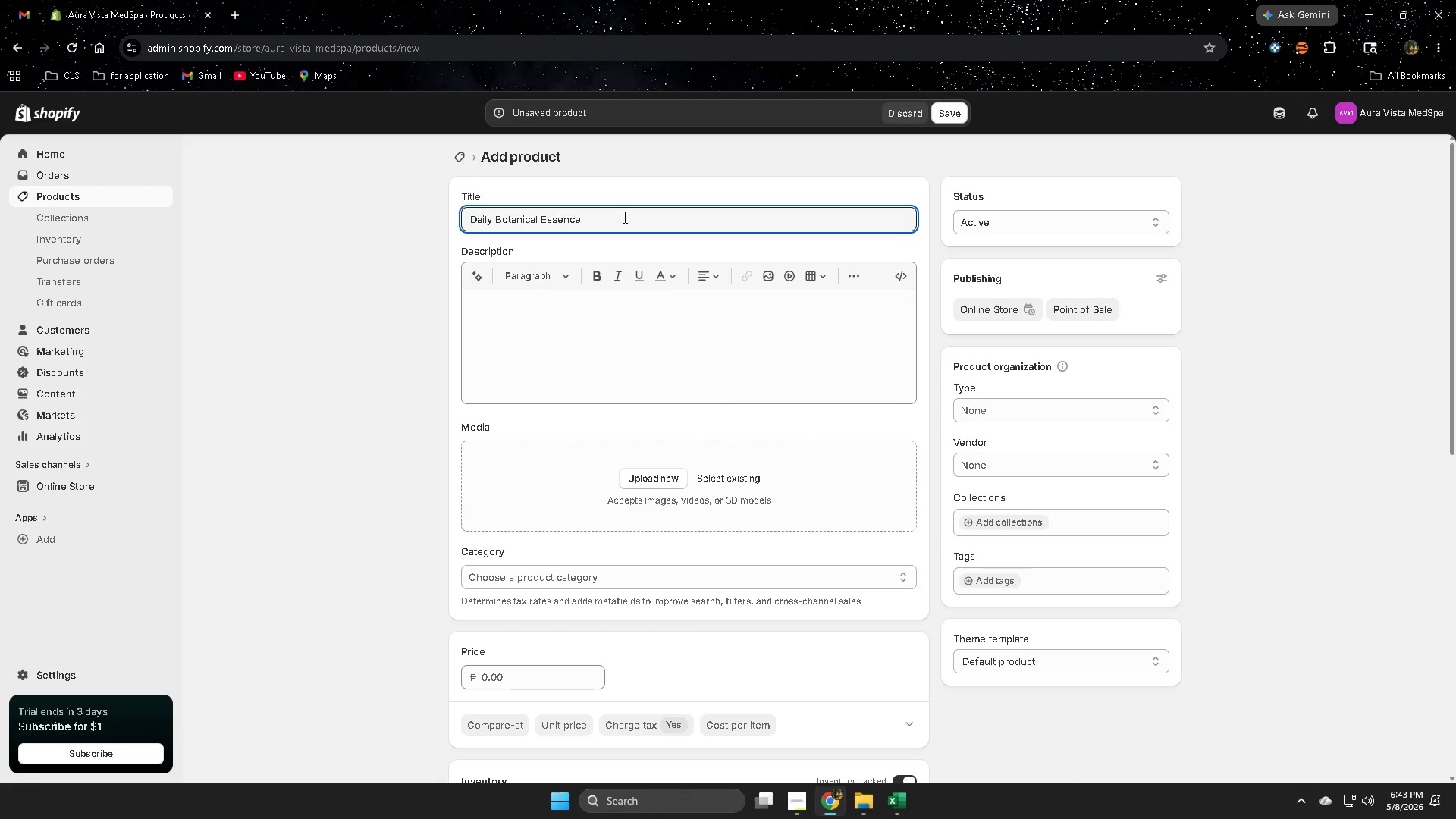 
key(Minus)
 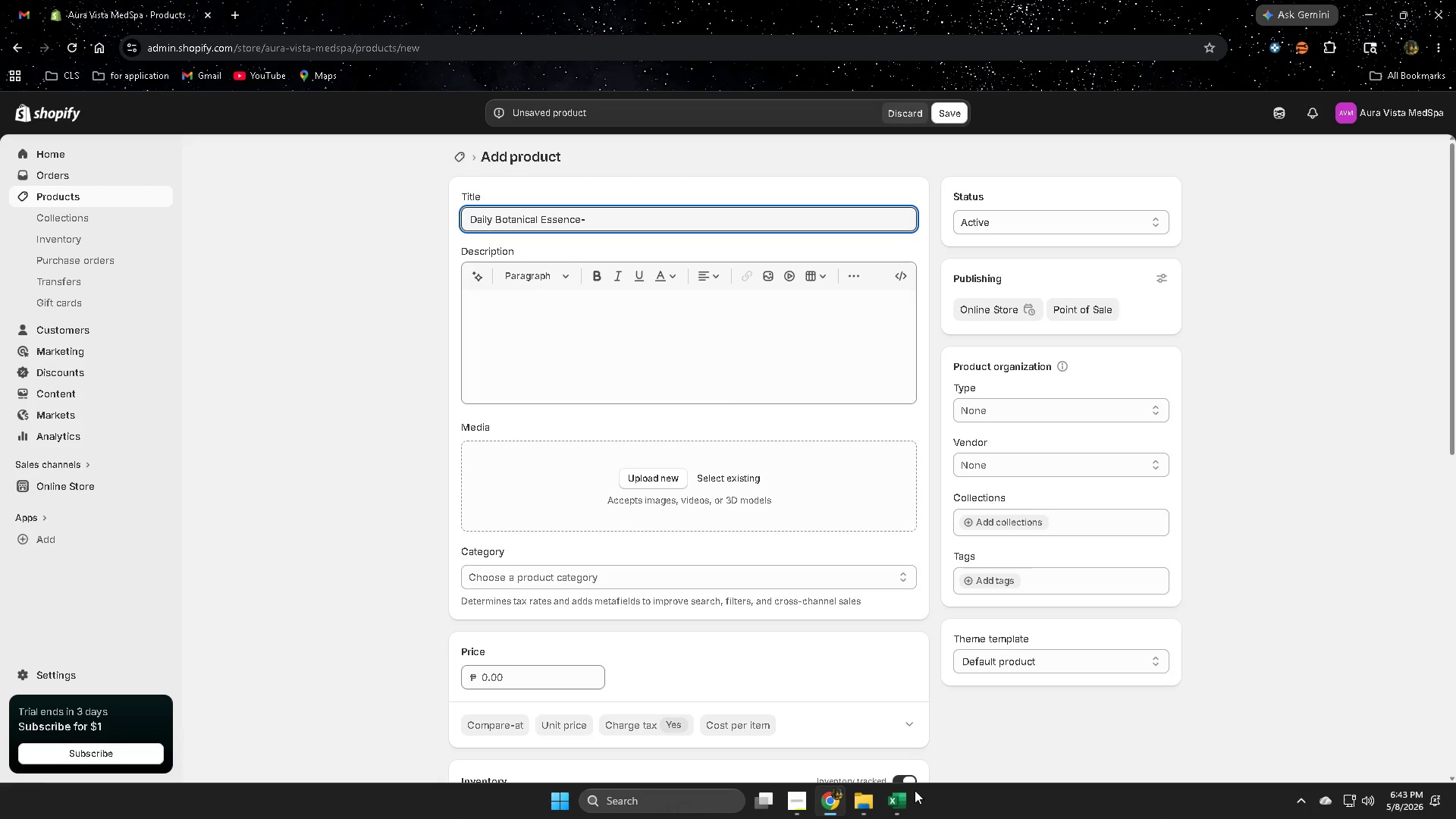 
left_click([900, 808])
 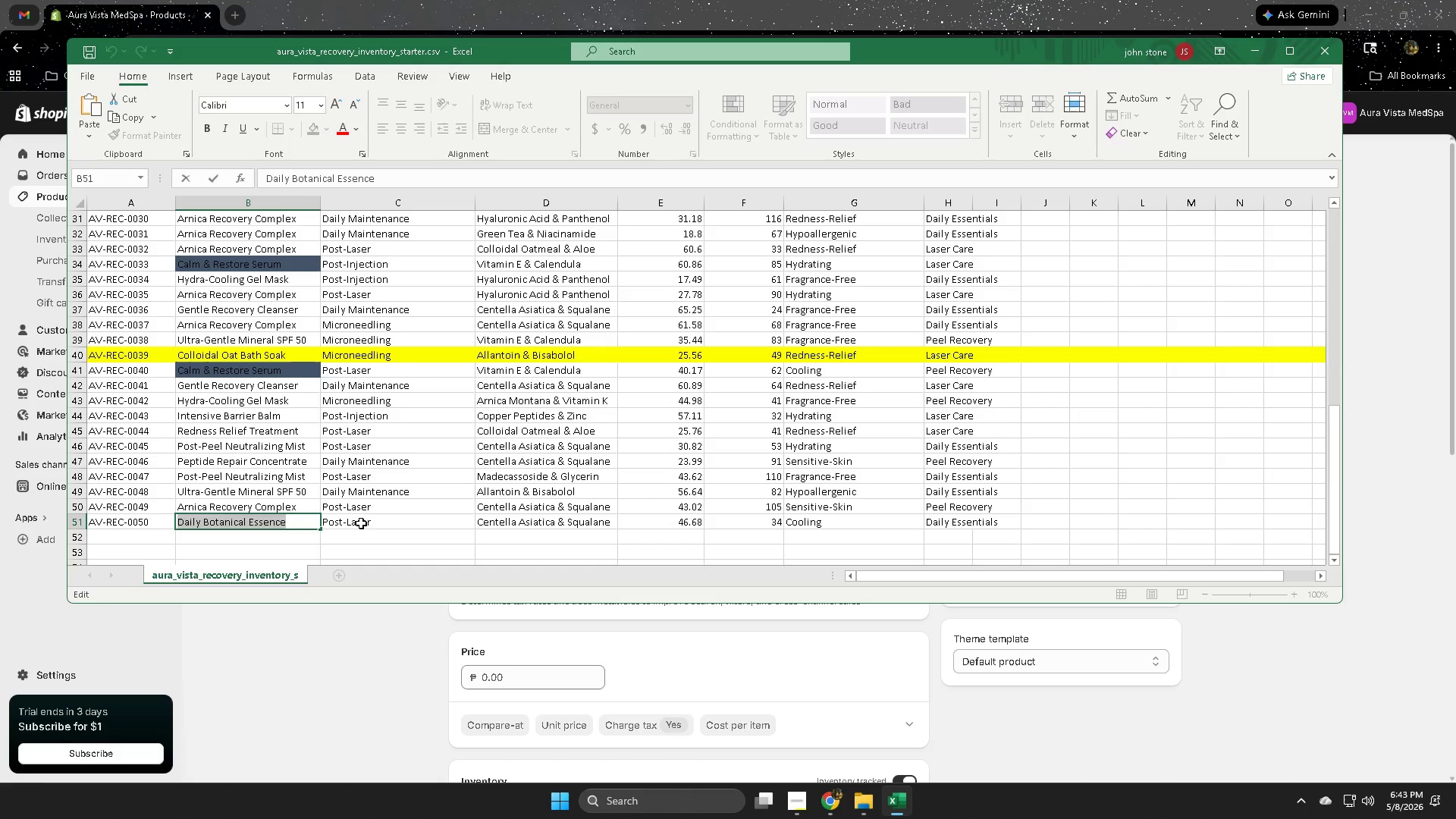 
double_click([361, 522])
 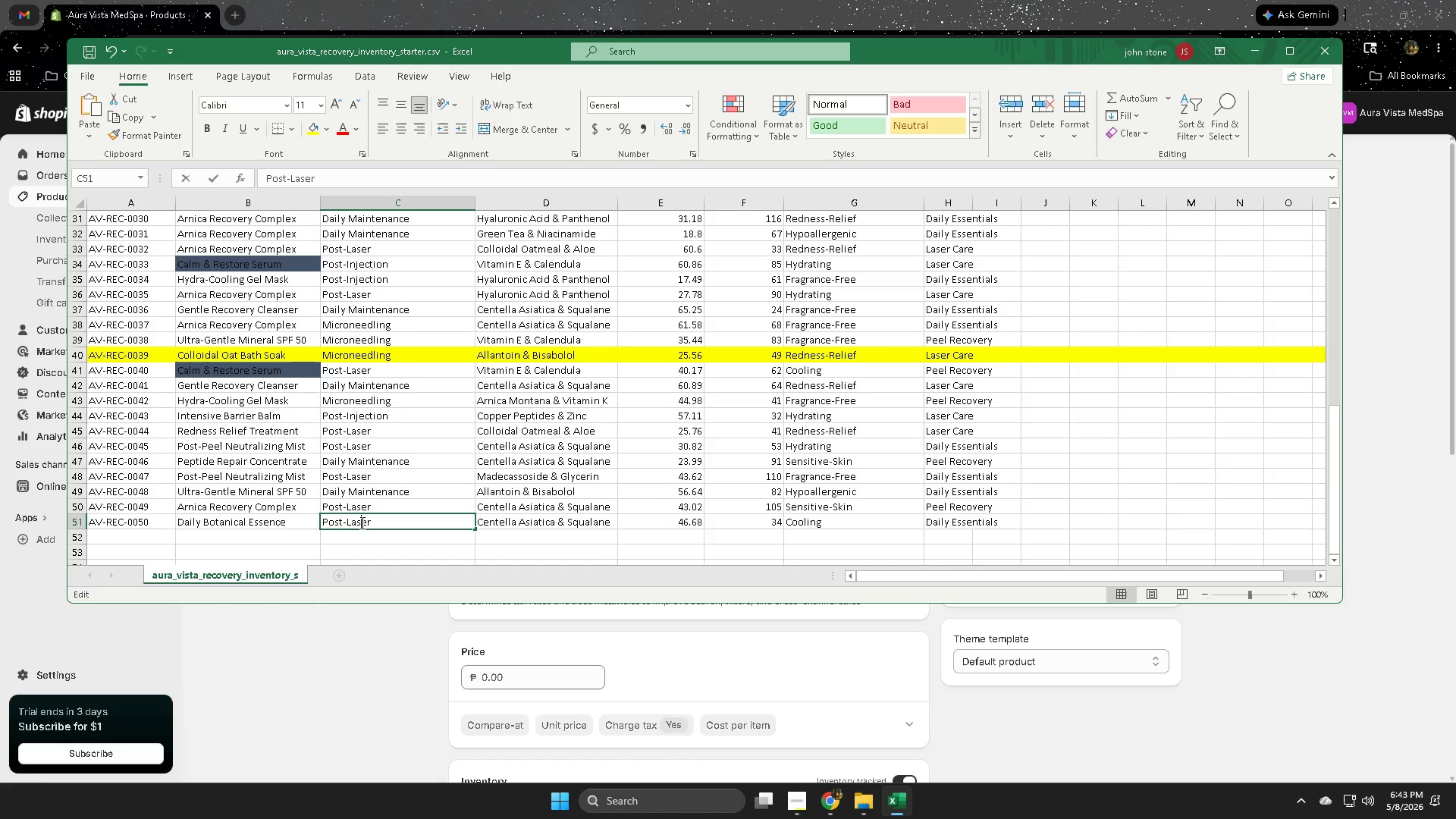 
triple_click([361, 522])
 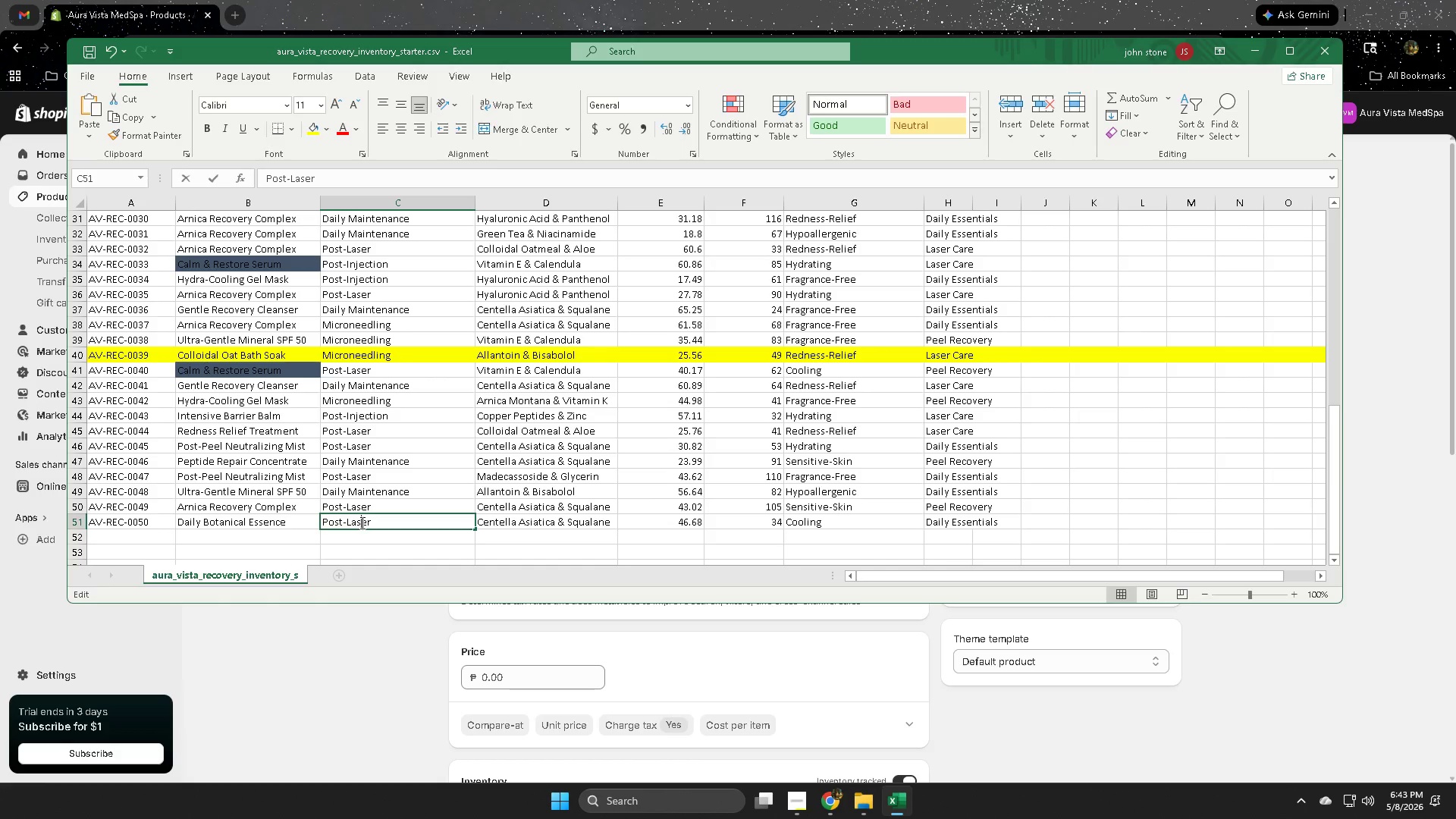 
triple_click([361, 522])
 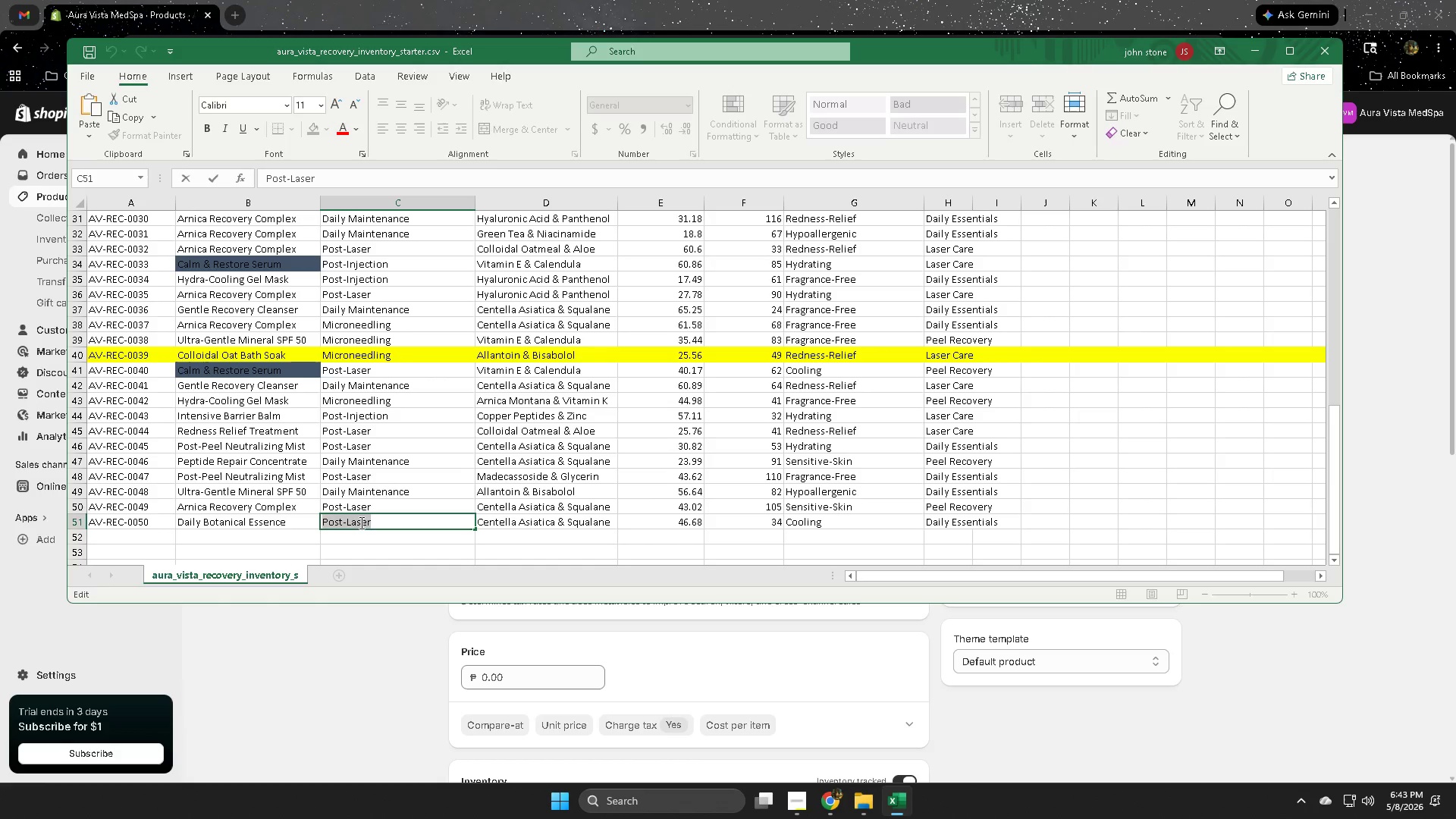 
key(Control+ControlLeft)
 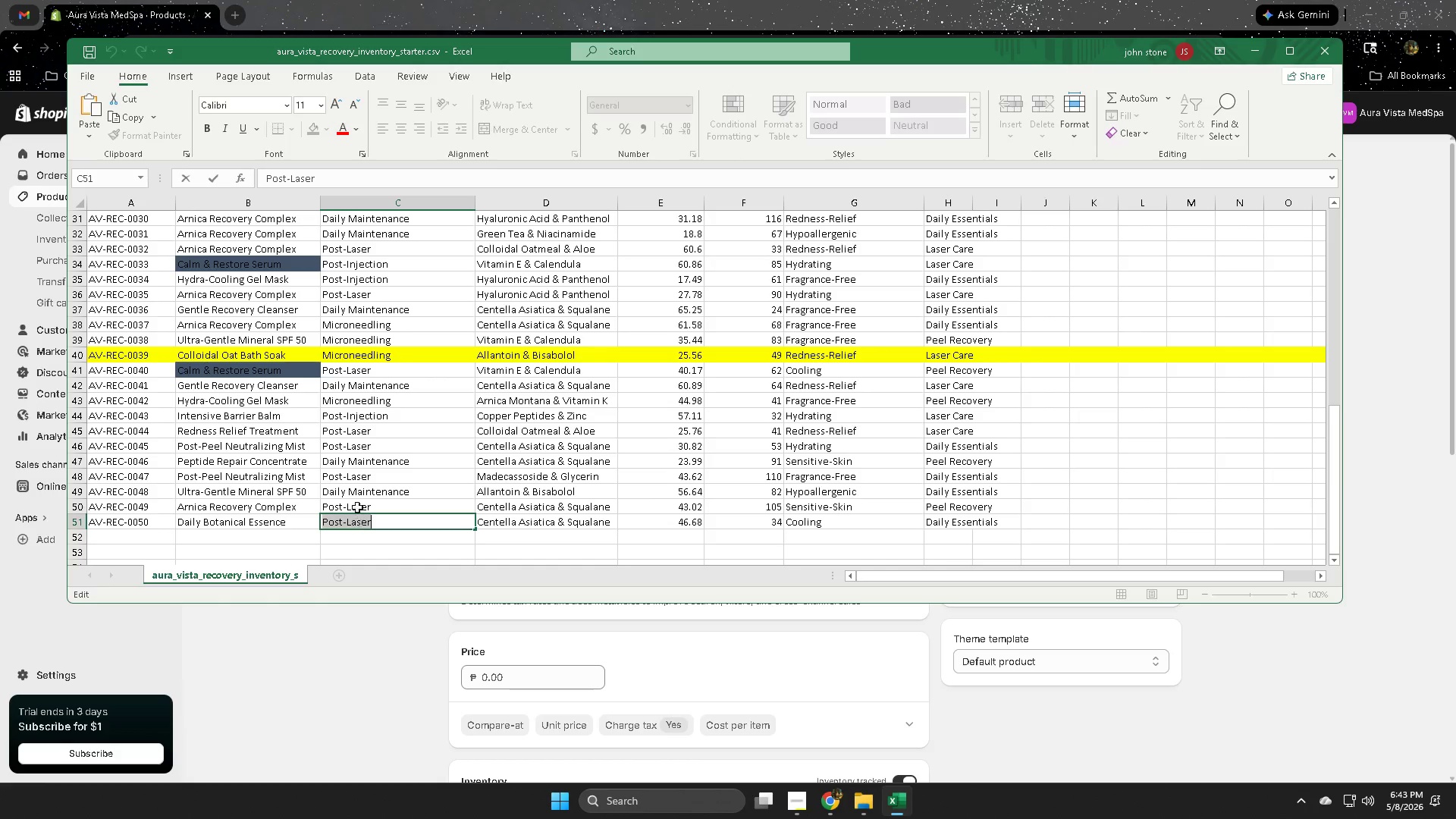 
key(Control+C)
 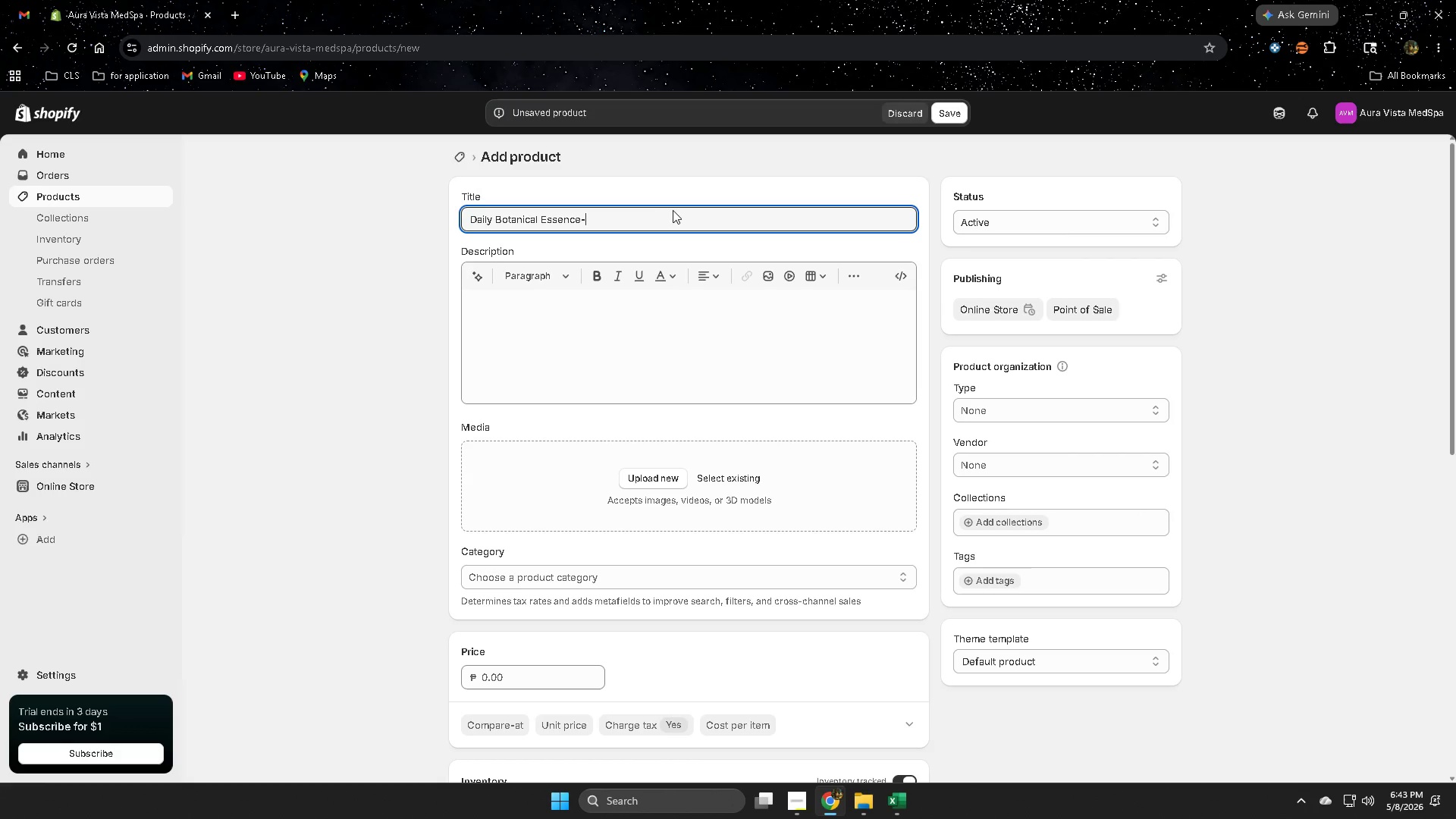 
key(Control+ControlLeft)
 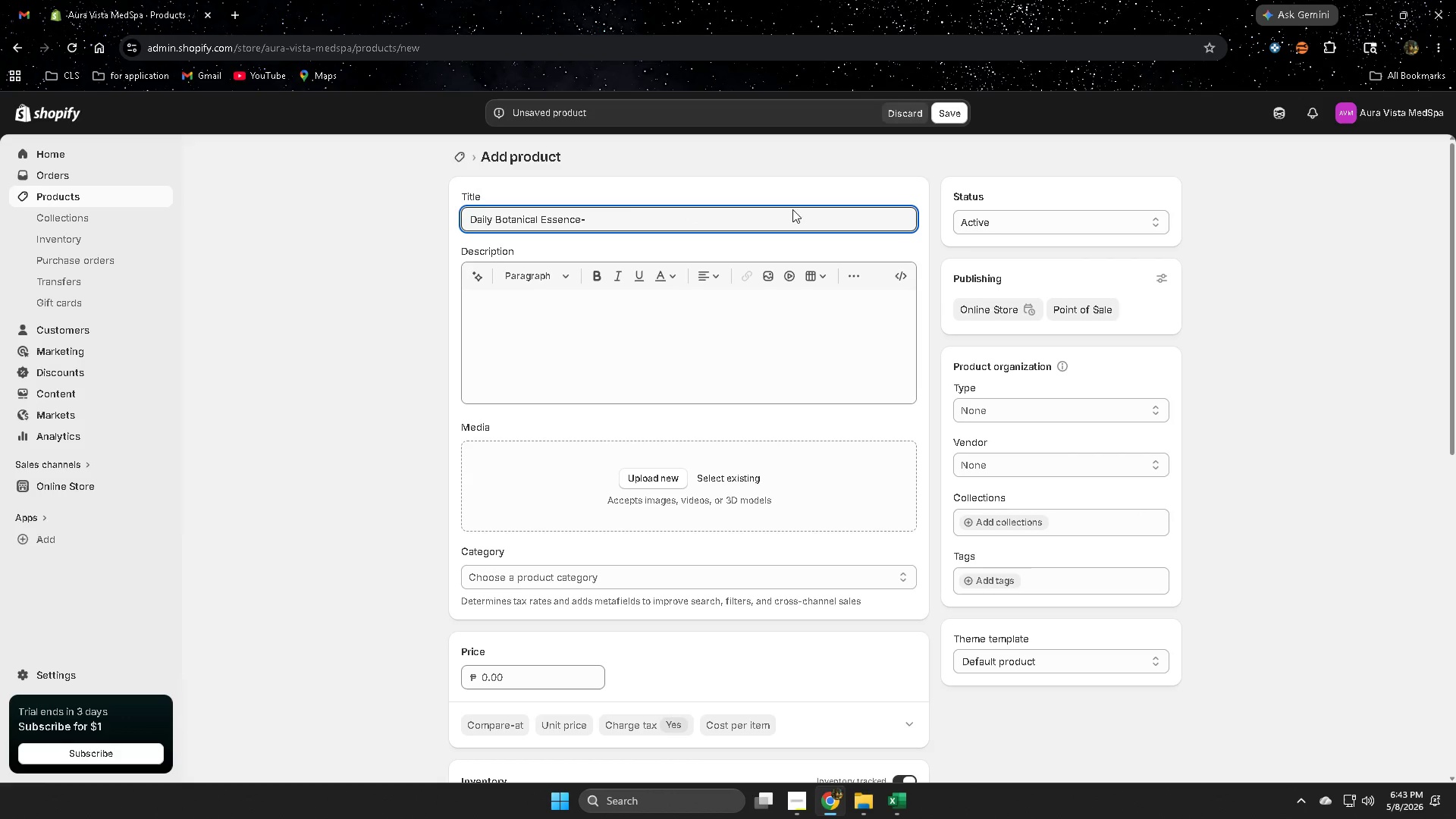 
key(Control+V)
 